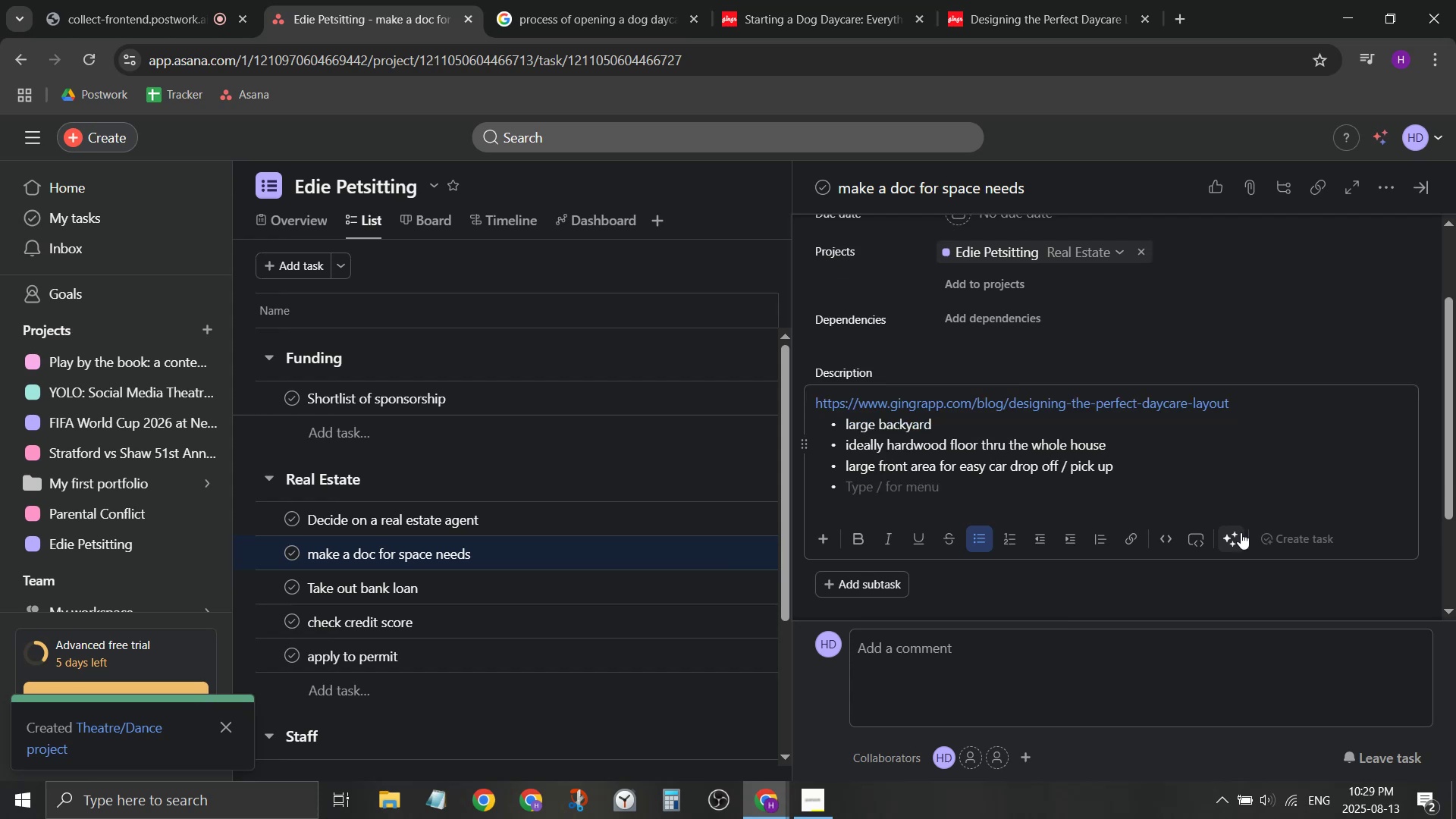 
type(awy )
key(Backspace)
key(Backspace)
key(Backspace)
key(Backspace)
type(somewhe)
key(Backspace)
type(re wher)
key(Backspace)
key(Backspace)
key(Backspace)
key(Backspace)
key(Backspace)
key(Backspace)
key(Backspace)
type(ere we own')
key(Backspace)
key(Backspace)
key(Backspace)
key(Backspace)
type(wont get noise complaints)
 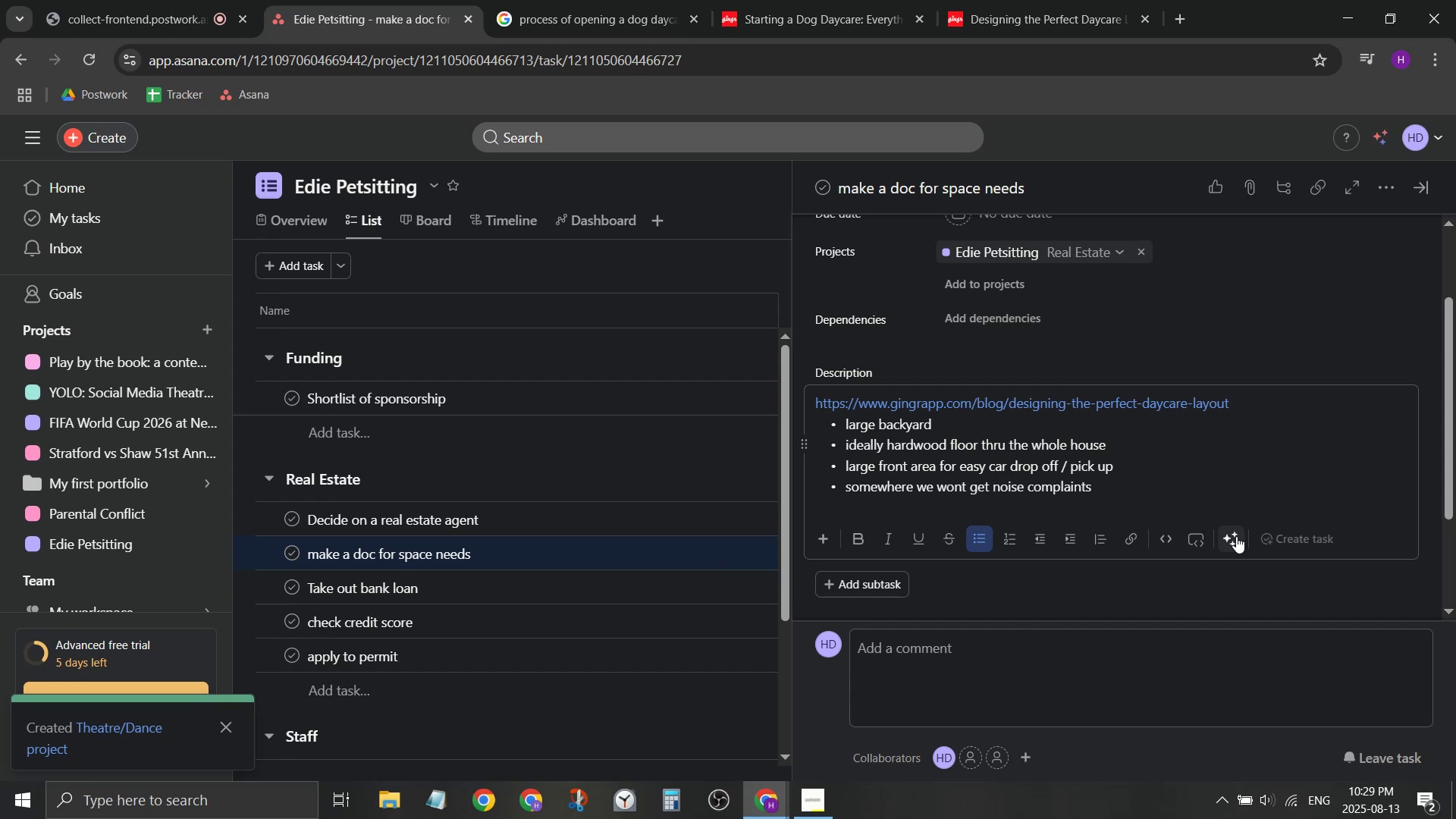 
key(Enter)
 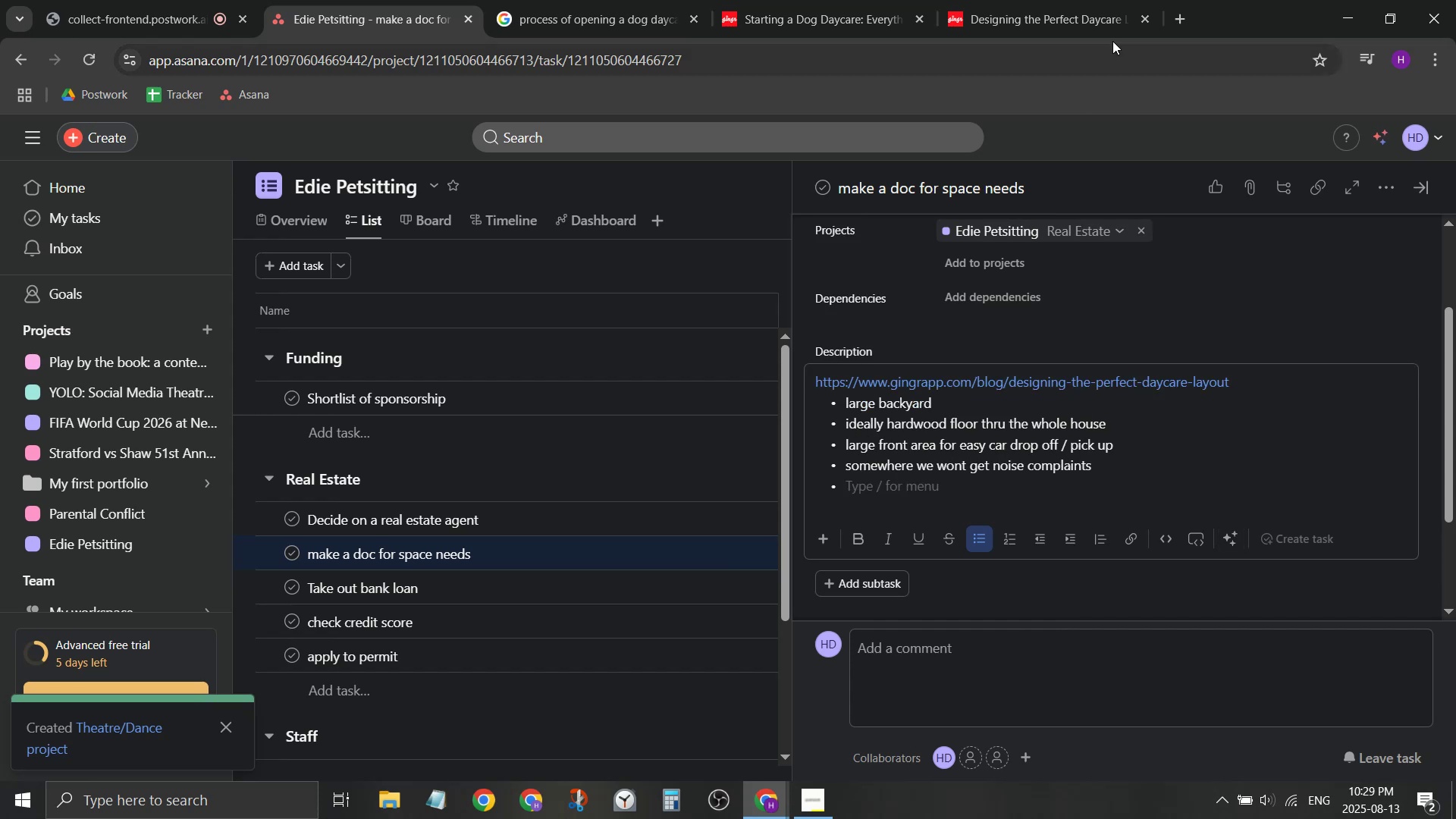 
left_click([1023, 0])
 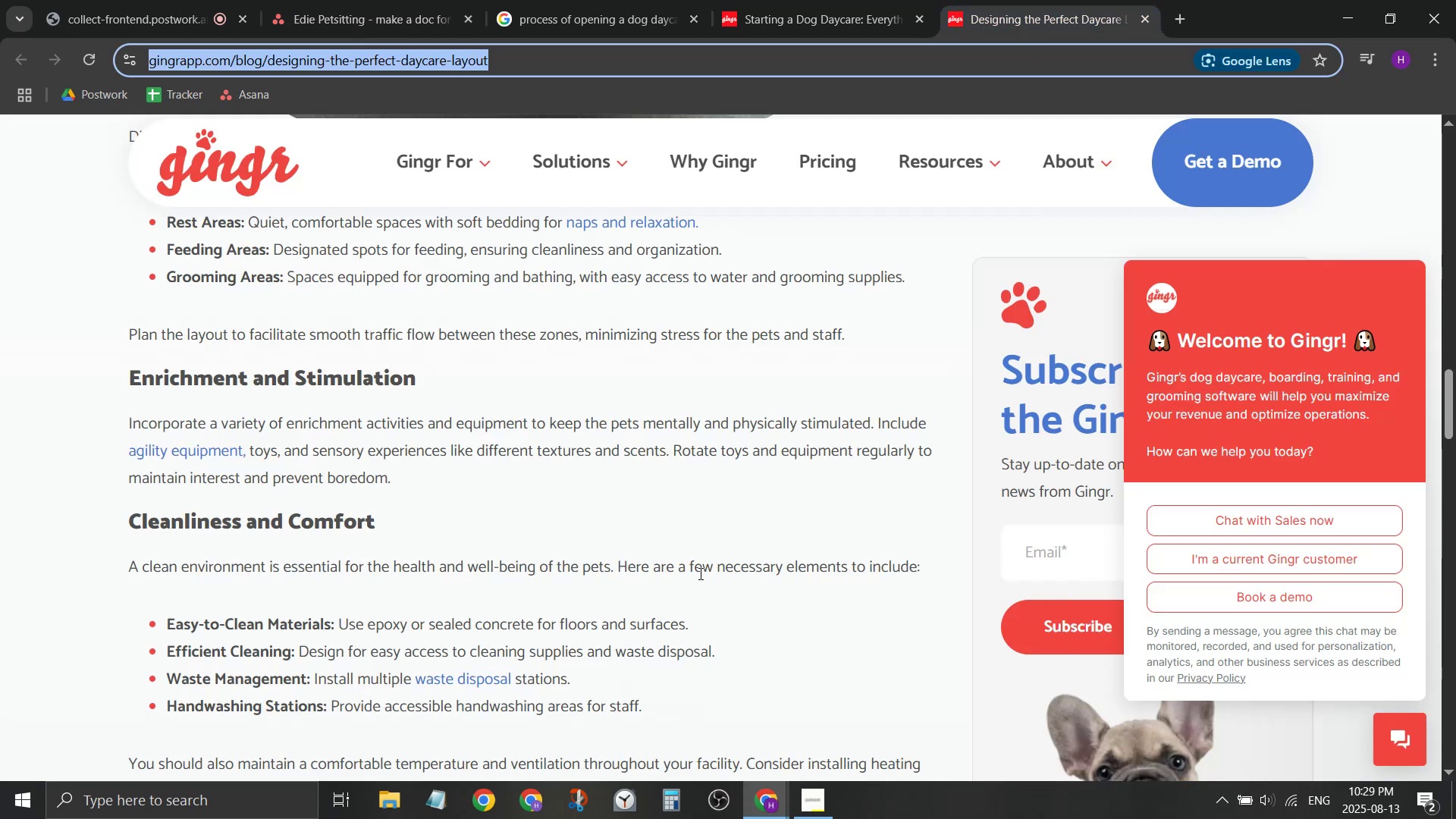 
scroll: coordinate [562, 596], scroll_direction: down, amount: 2.0
 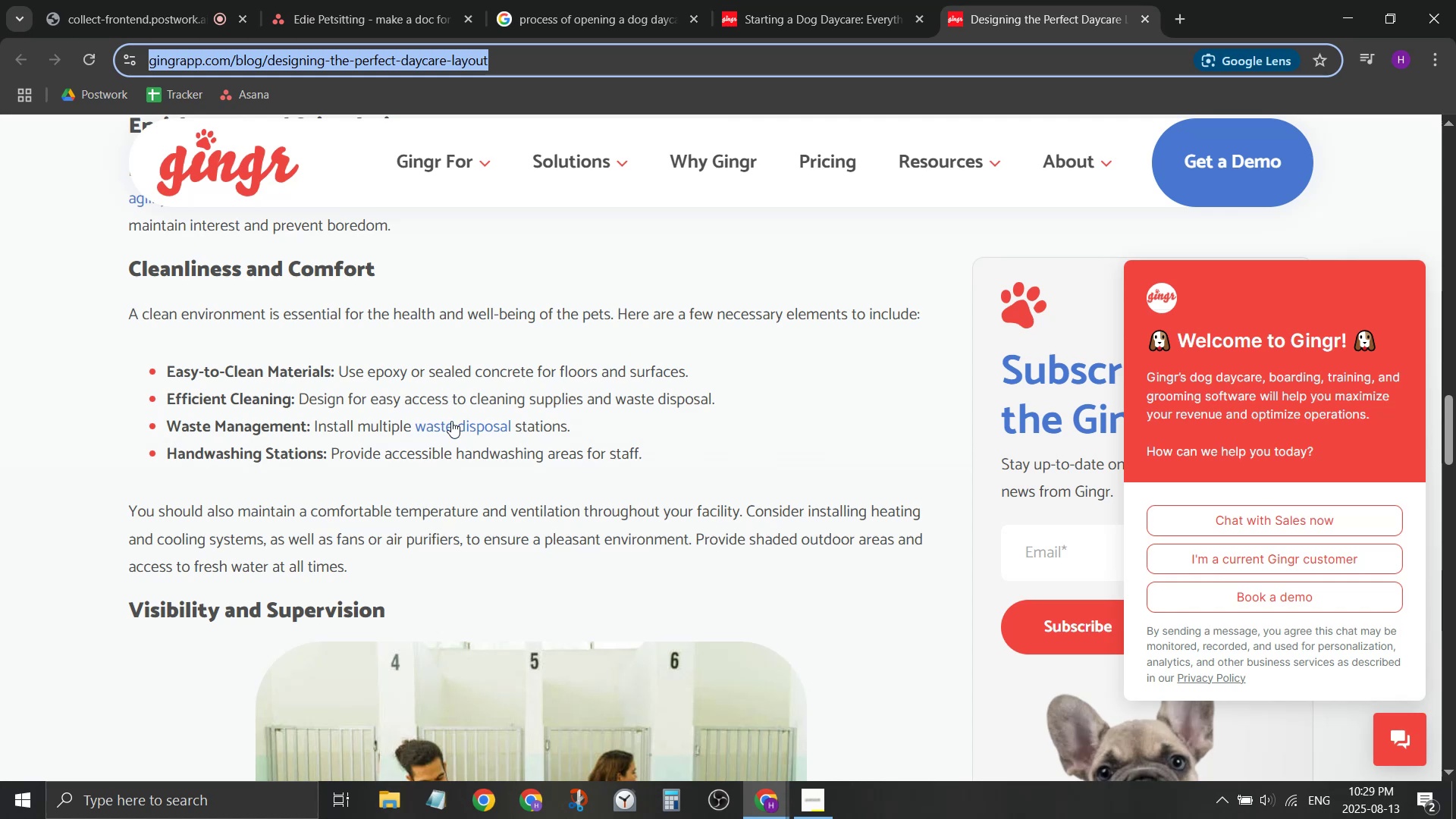 
wait(5.87)
 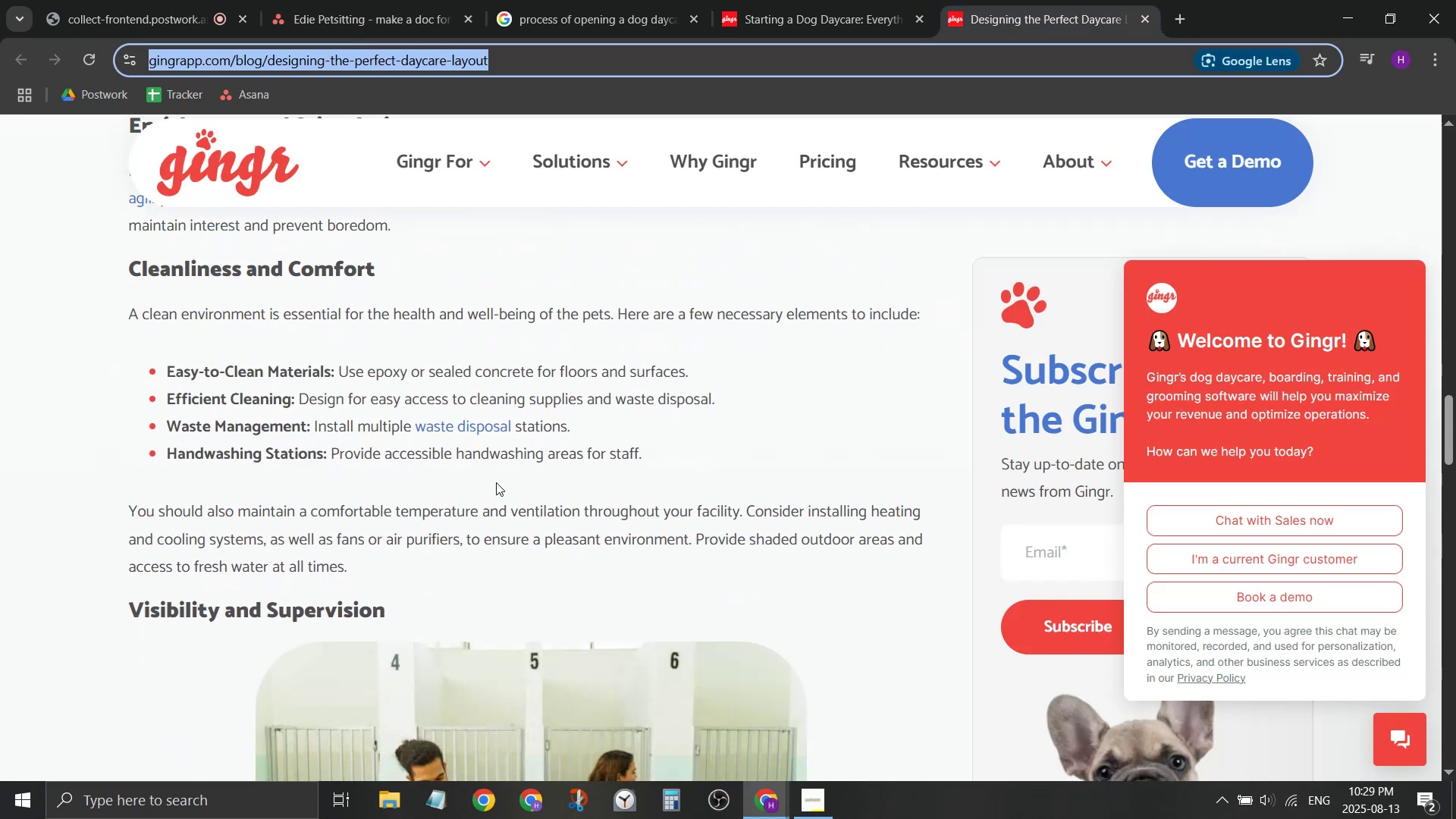 
scroll: coordinate [466, 424], scroll_direction: down, amount: 5.0
 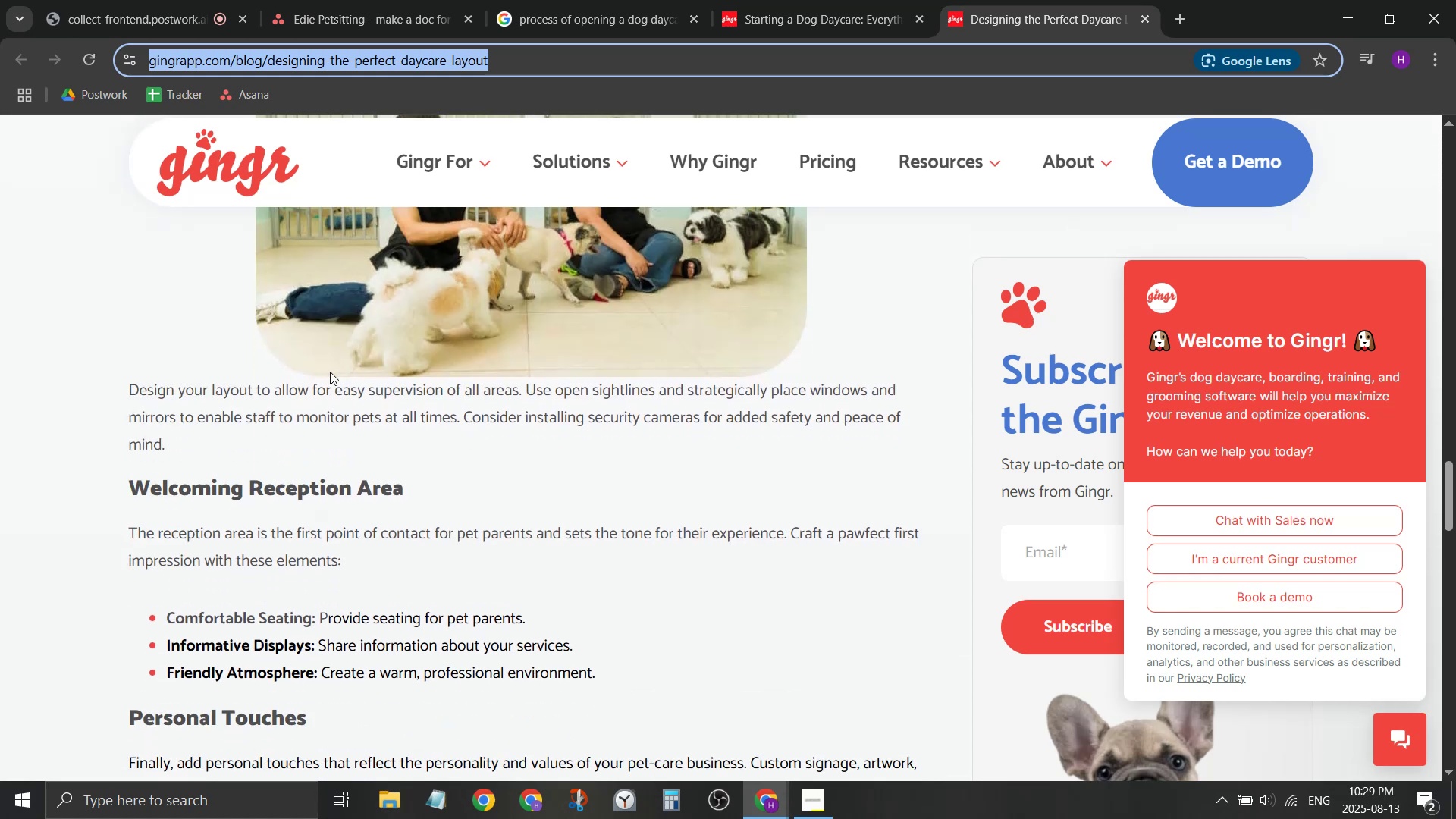 
left_click([369, 0])
 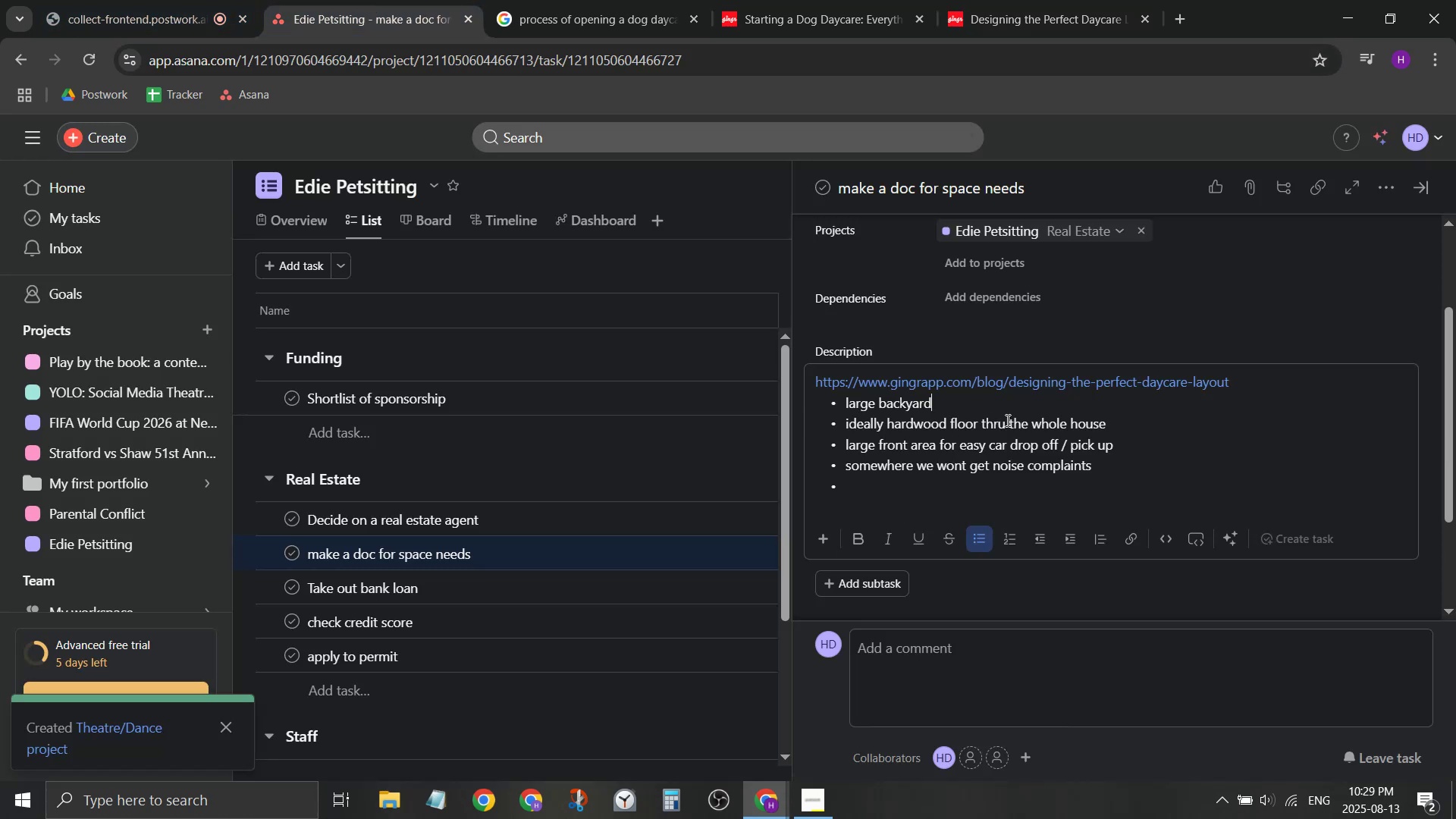 
key(Enter)
 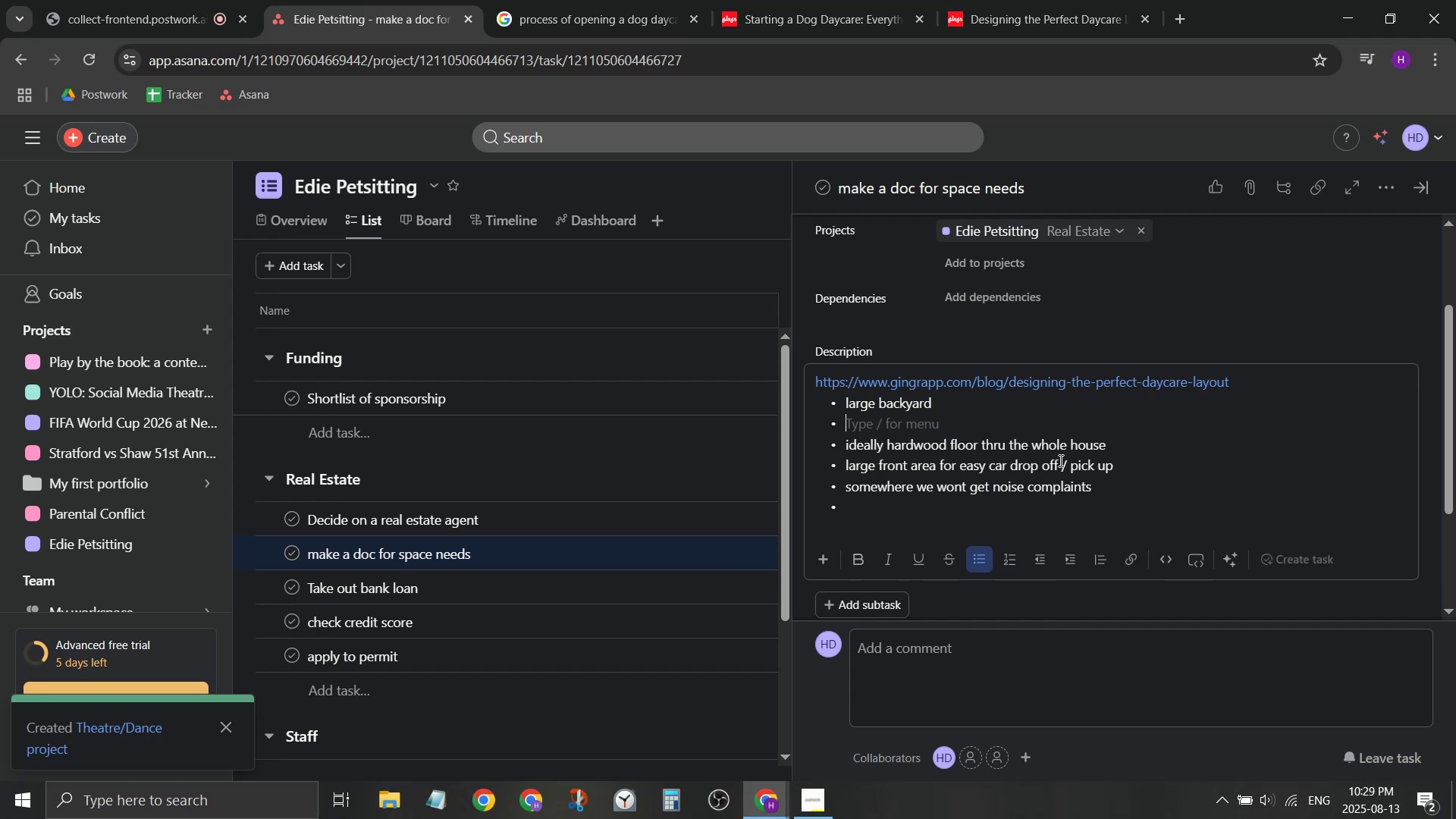 
type(lots of natural light indoor)
 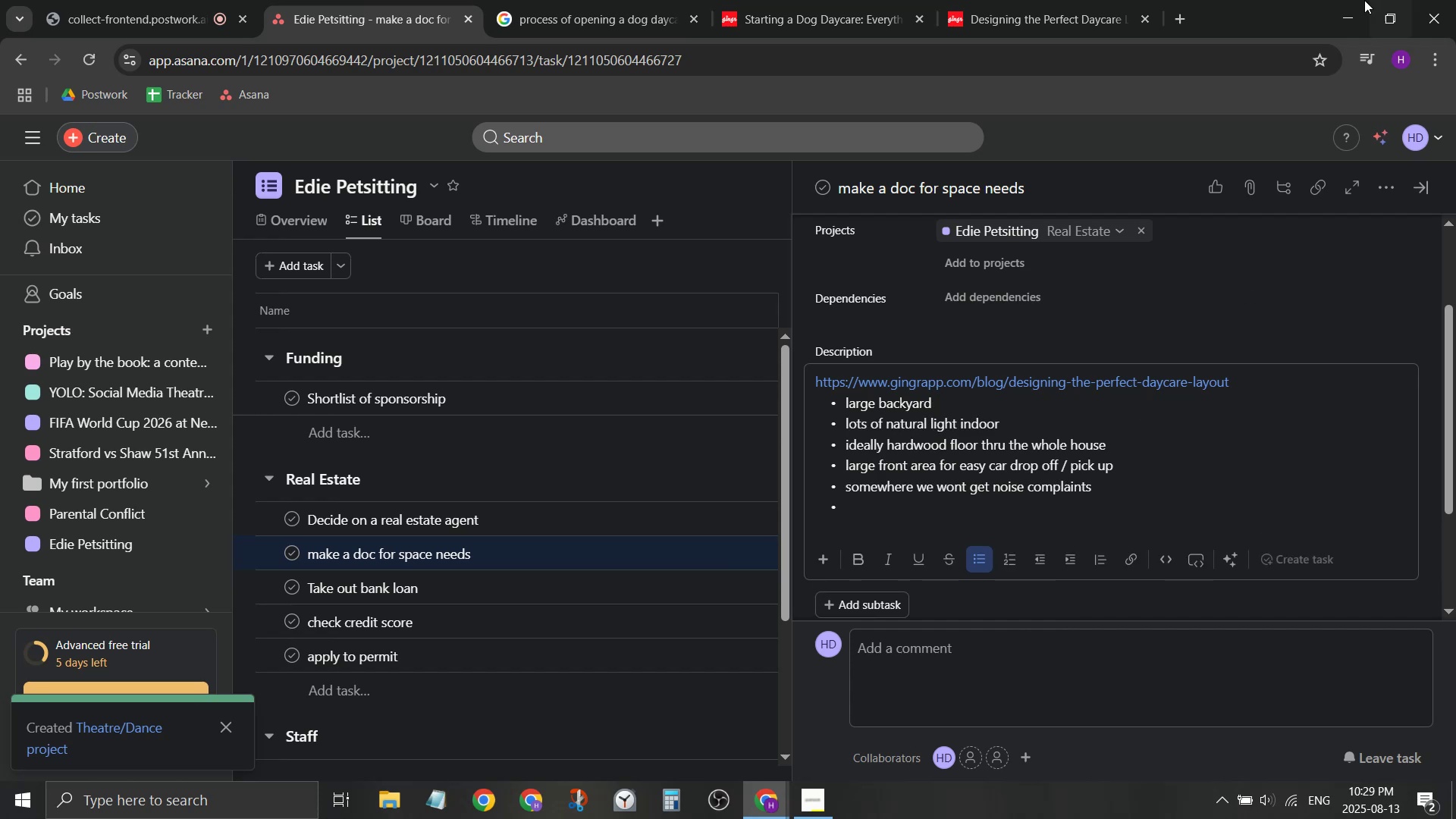 
left_click([983, 0])
 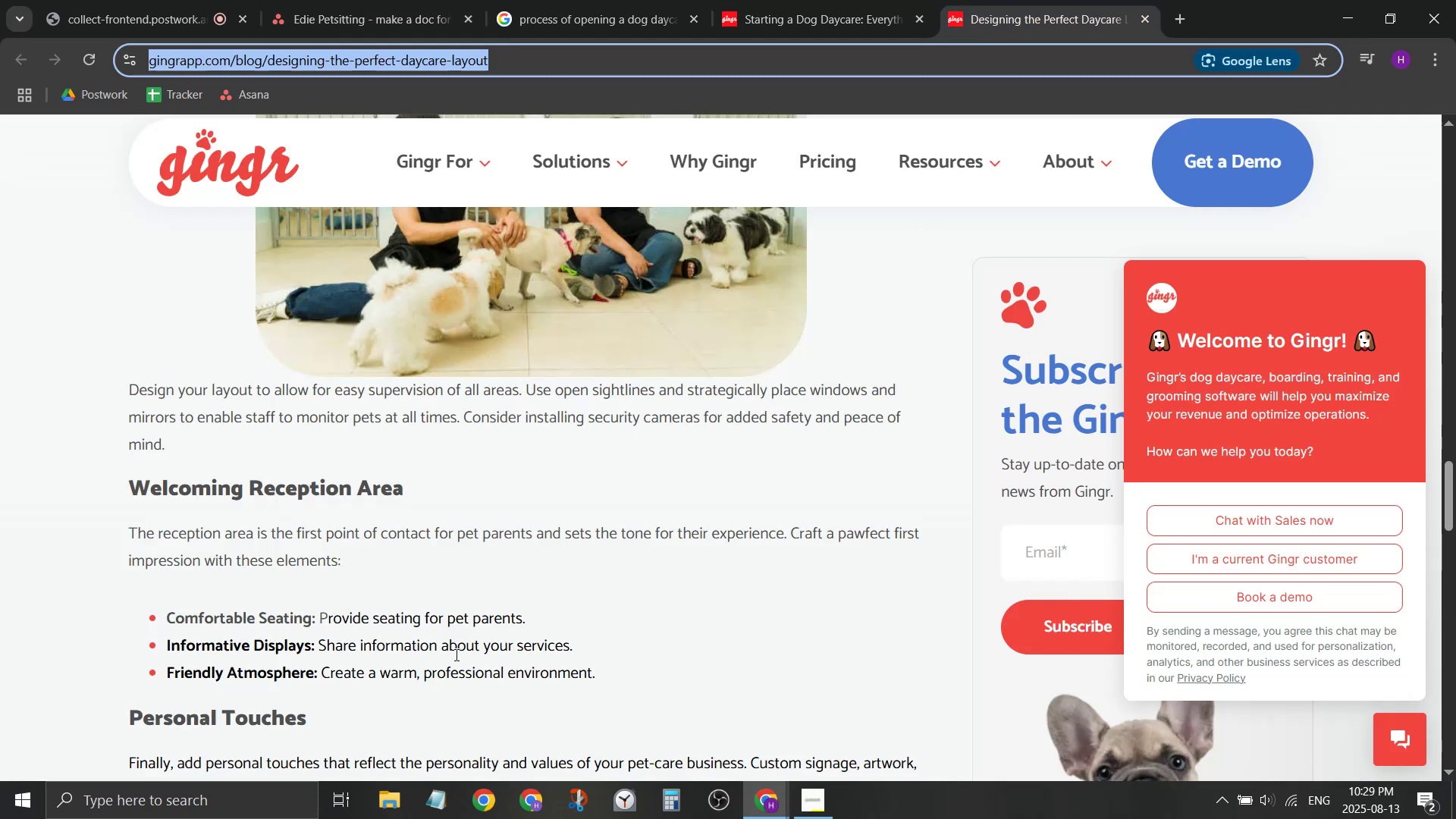 
scroll: coordinate [472, 401], scroll_direction: down, amount: 7.0
 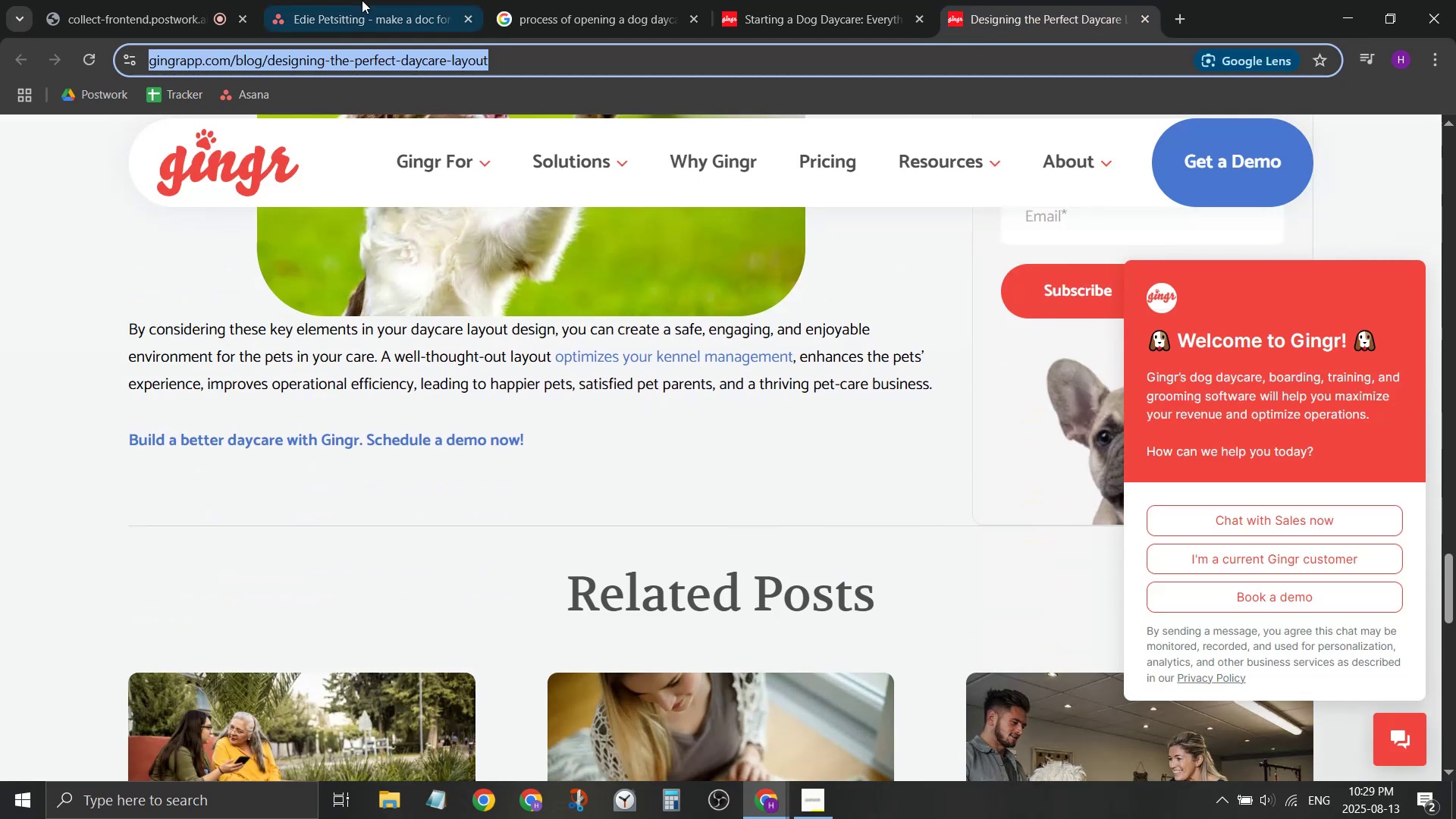 
left_click([366, 0])
 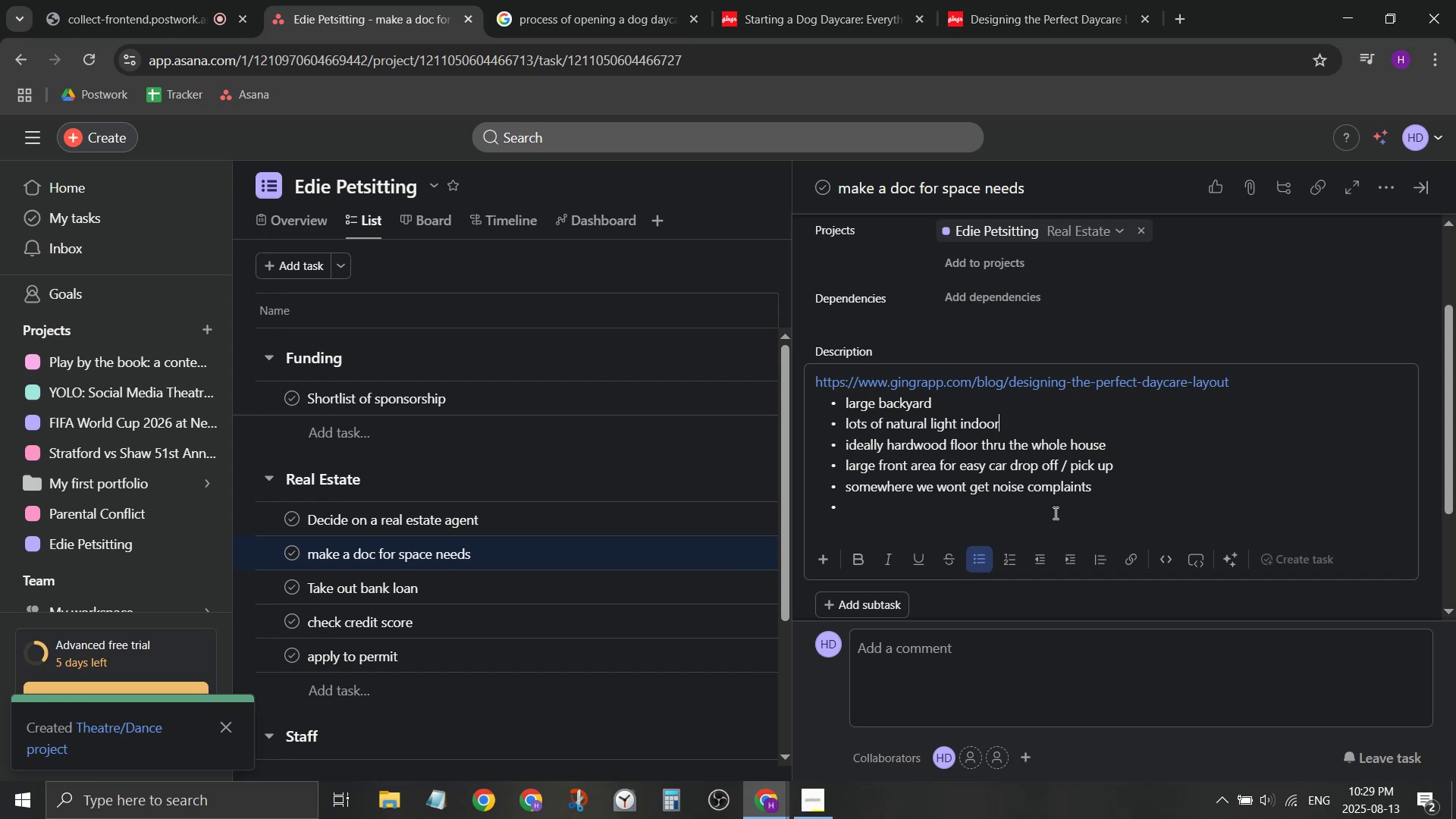 
left_click([1057, 509])
 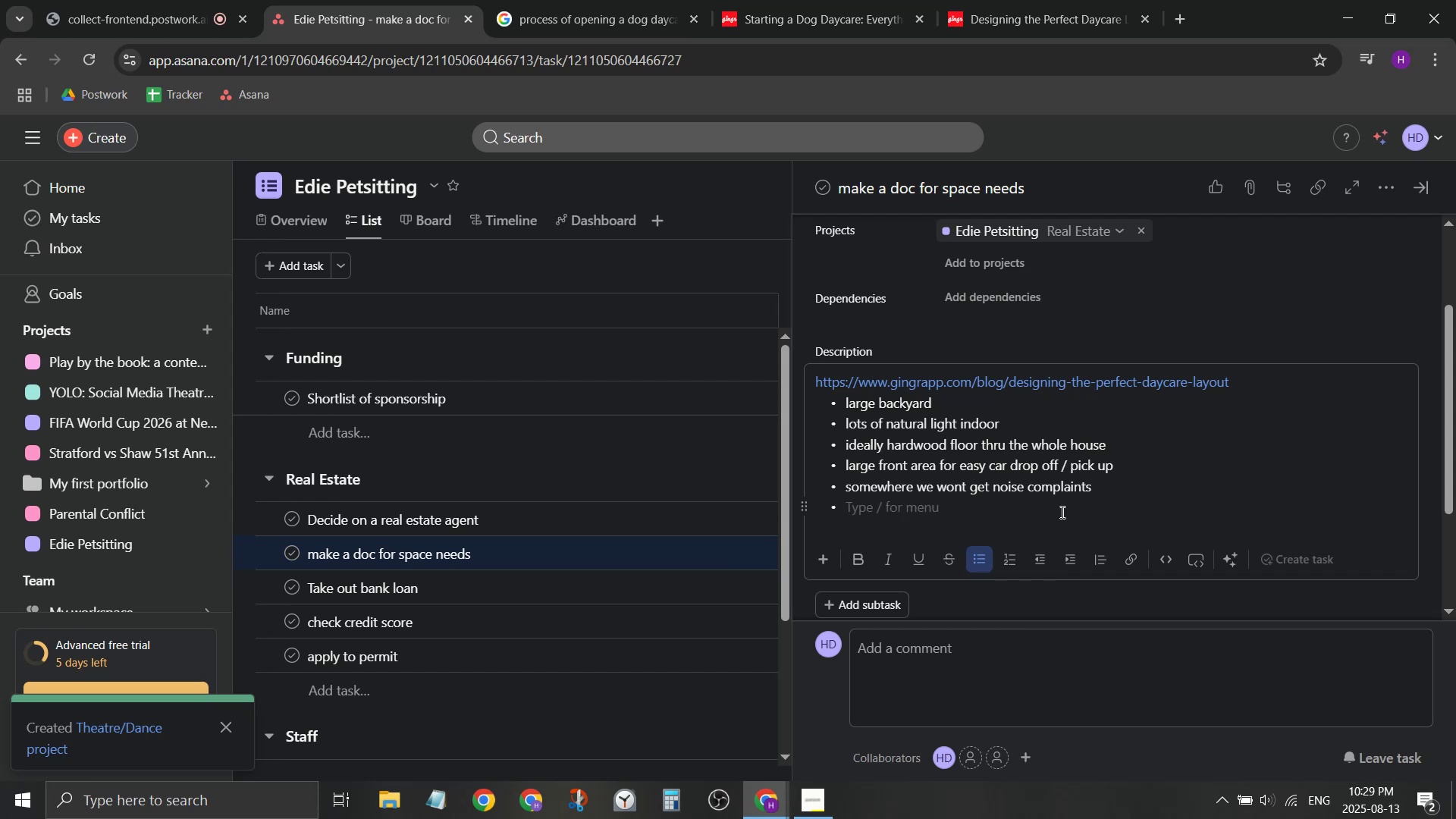 
wait(10.84)
 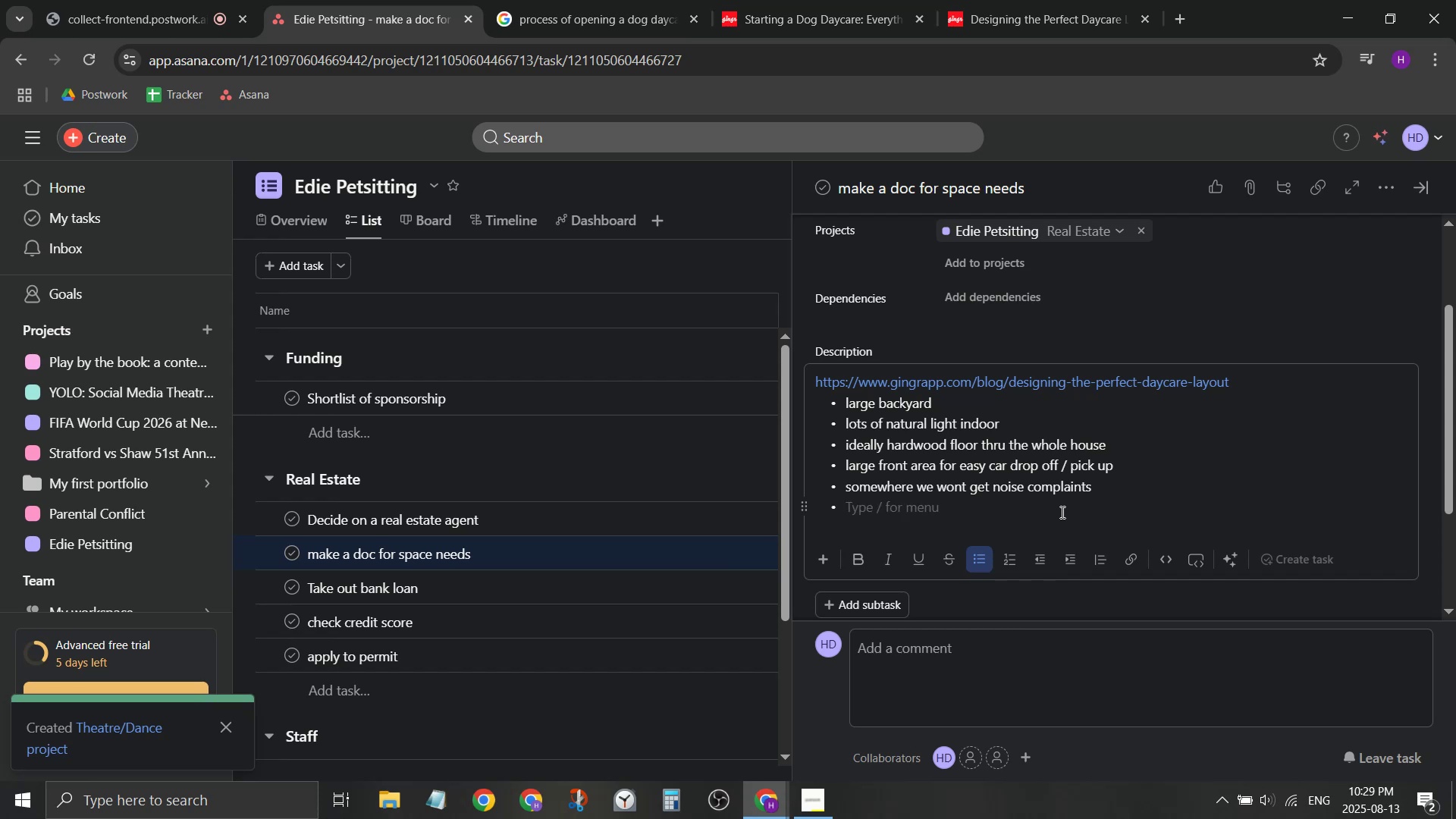 
left_click([769, 0])
 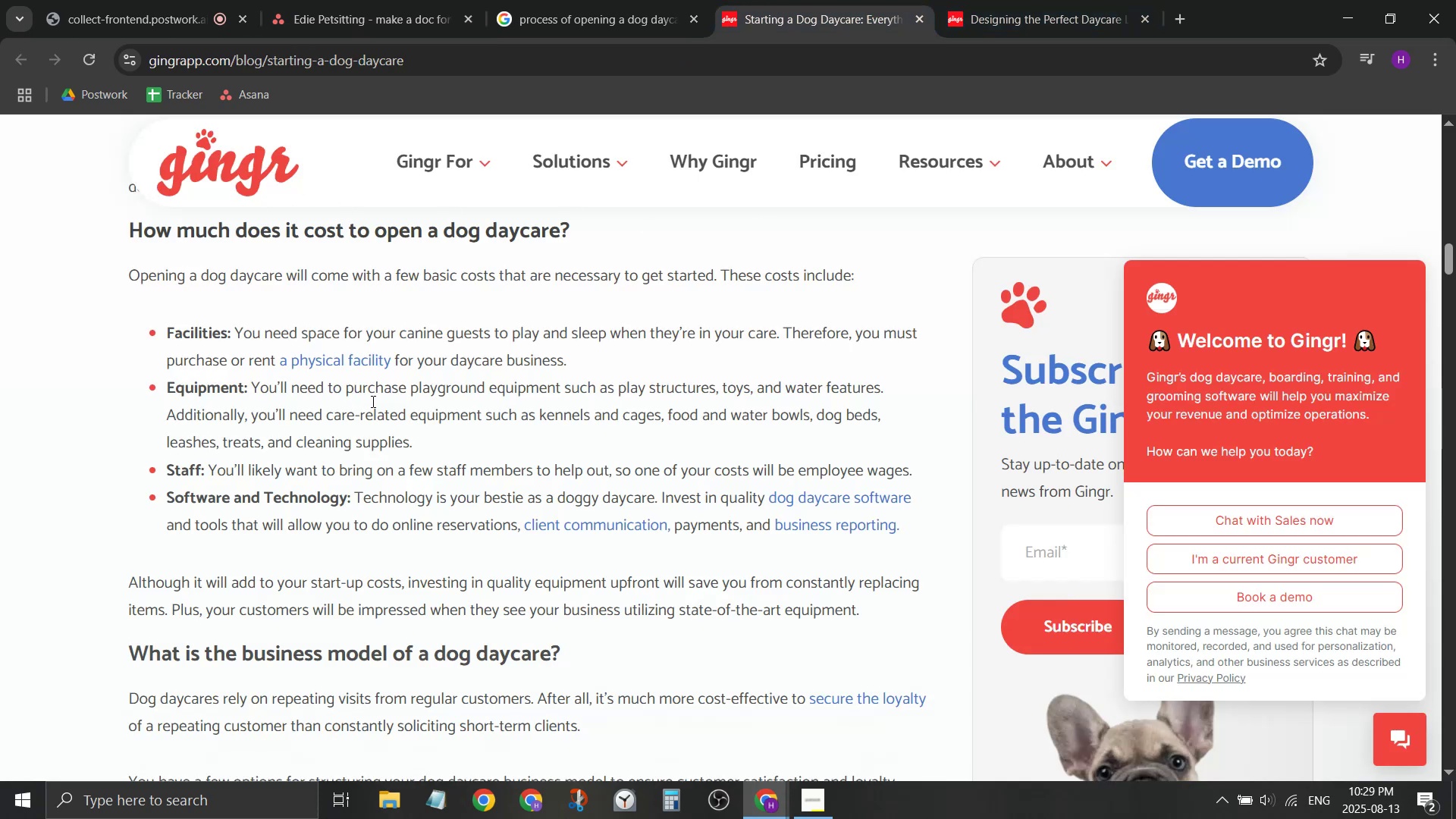 
left_click([371, 400])
 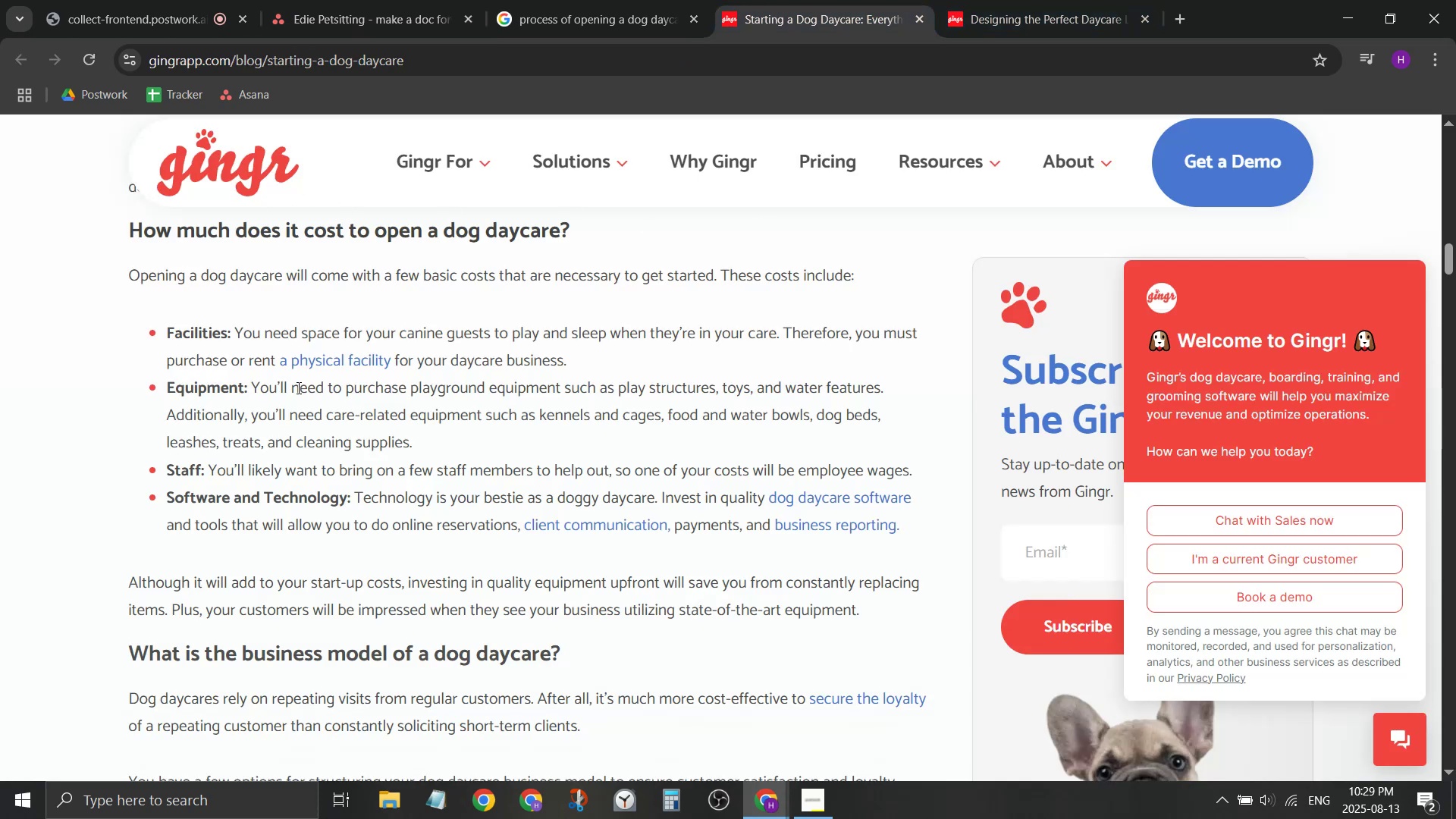 
left_click_drag(start_coordinate=[270, 390], to_coordinate=[360, 428])
 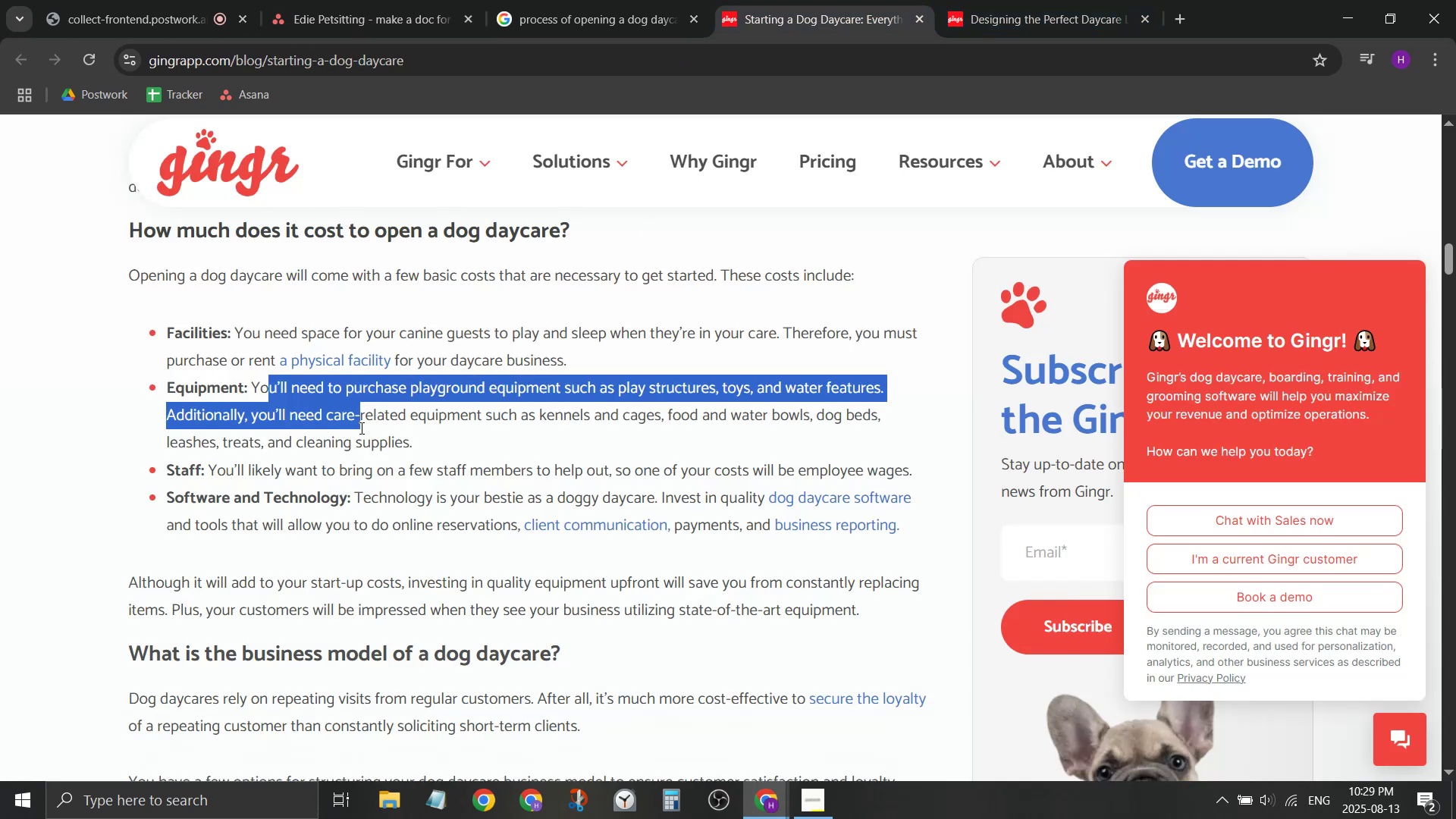 
double_click([360, 428])
 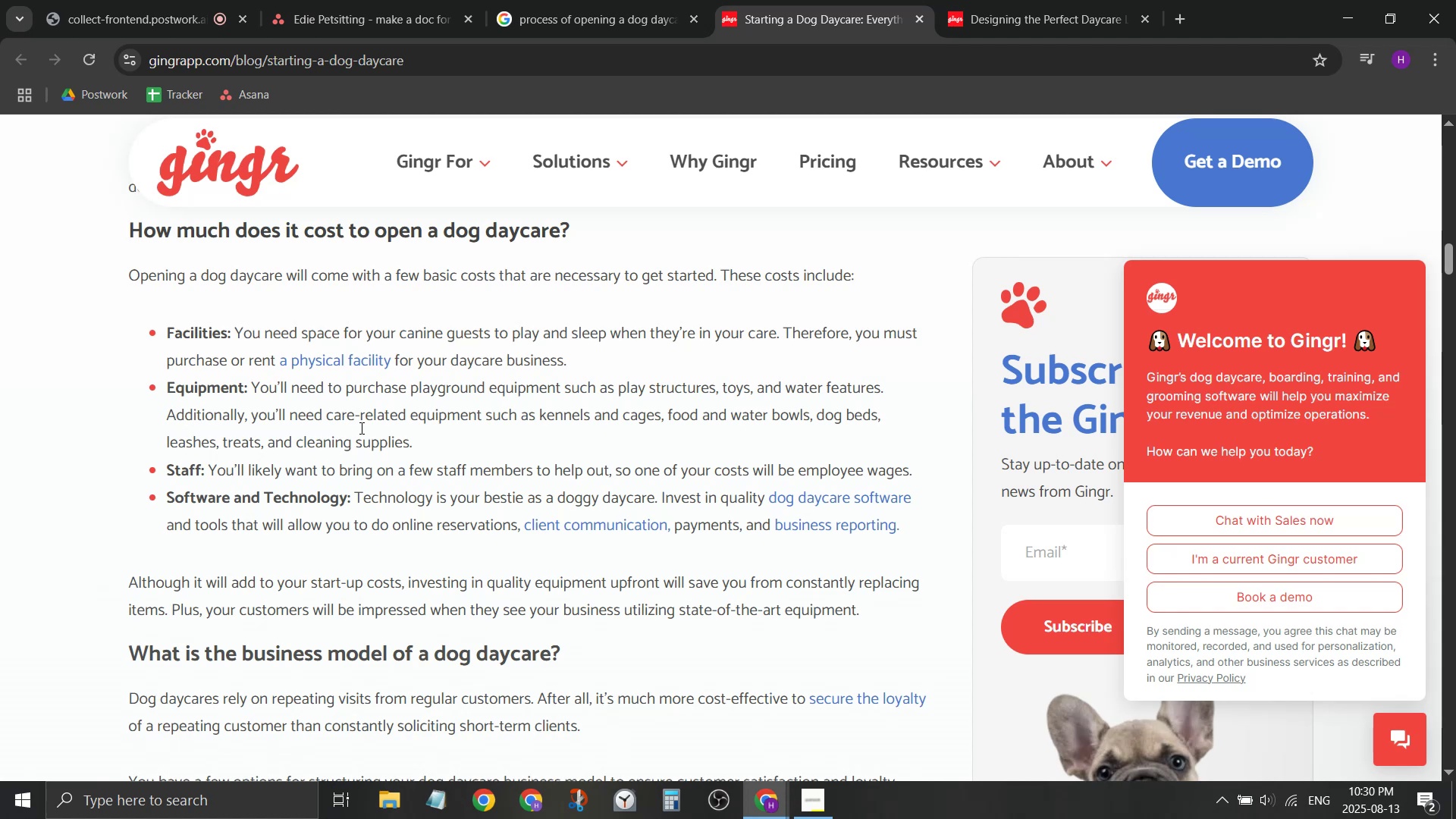 
wait(7.39)
 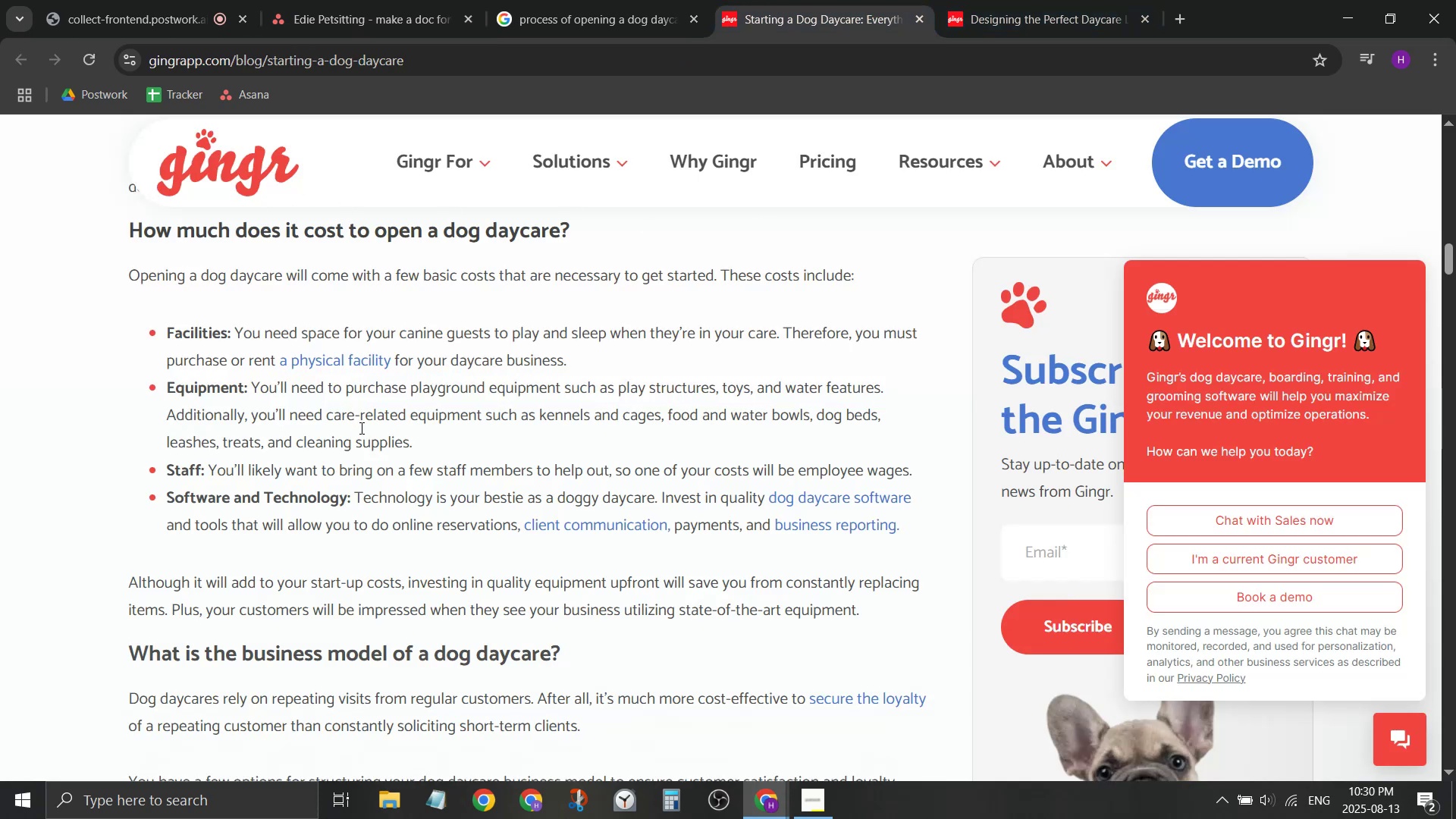 
left_click([173, 0])
 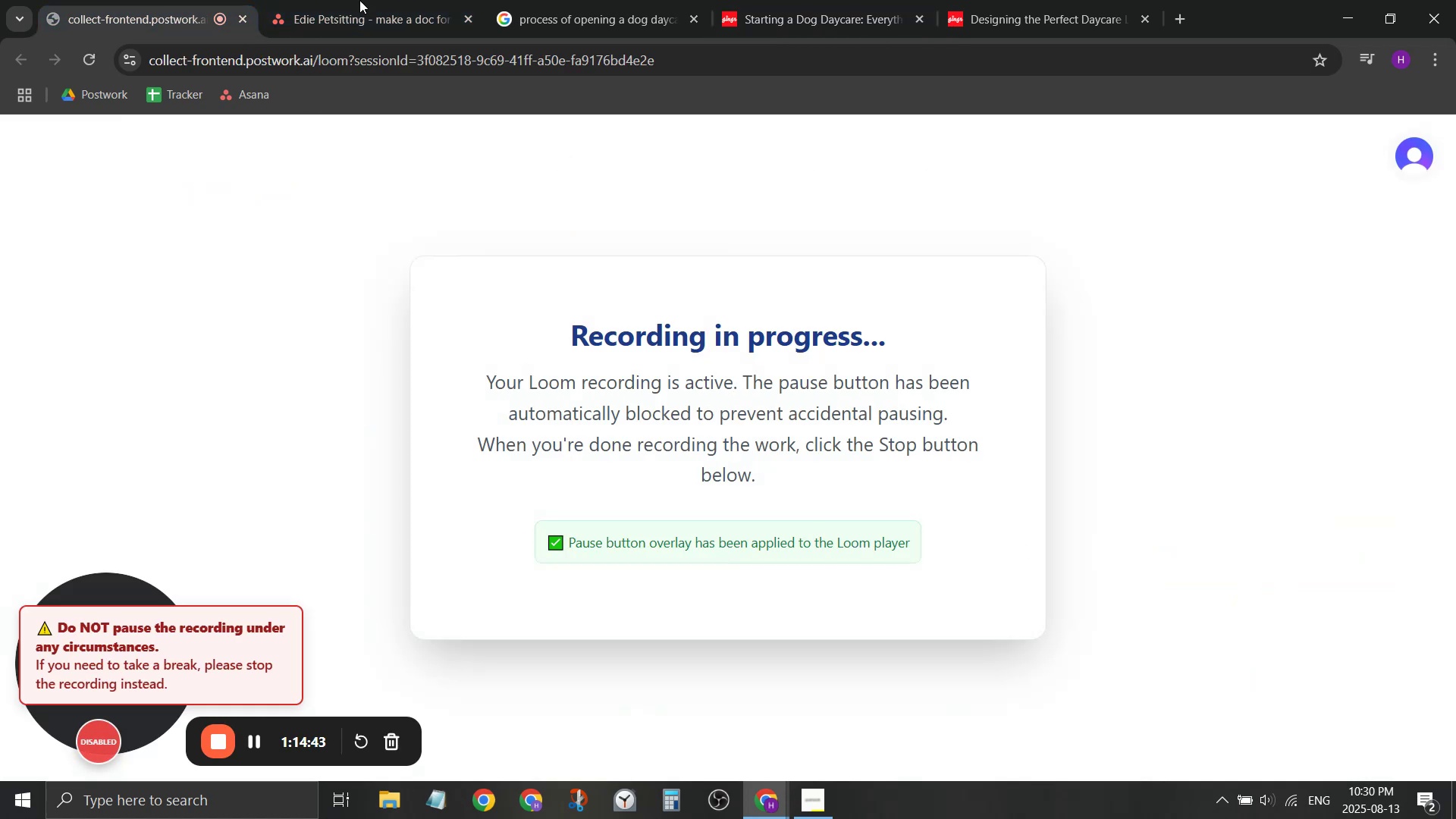 
left_click([341, 0])
 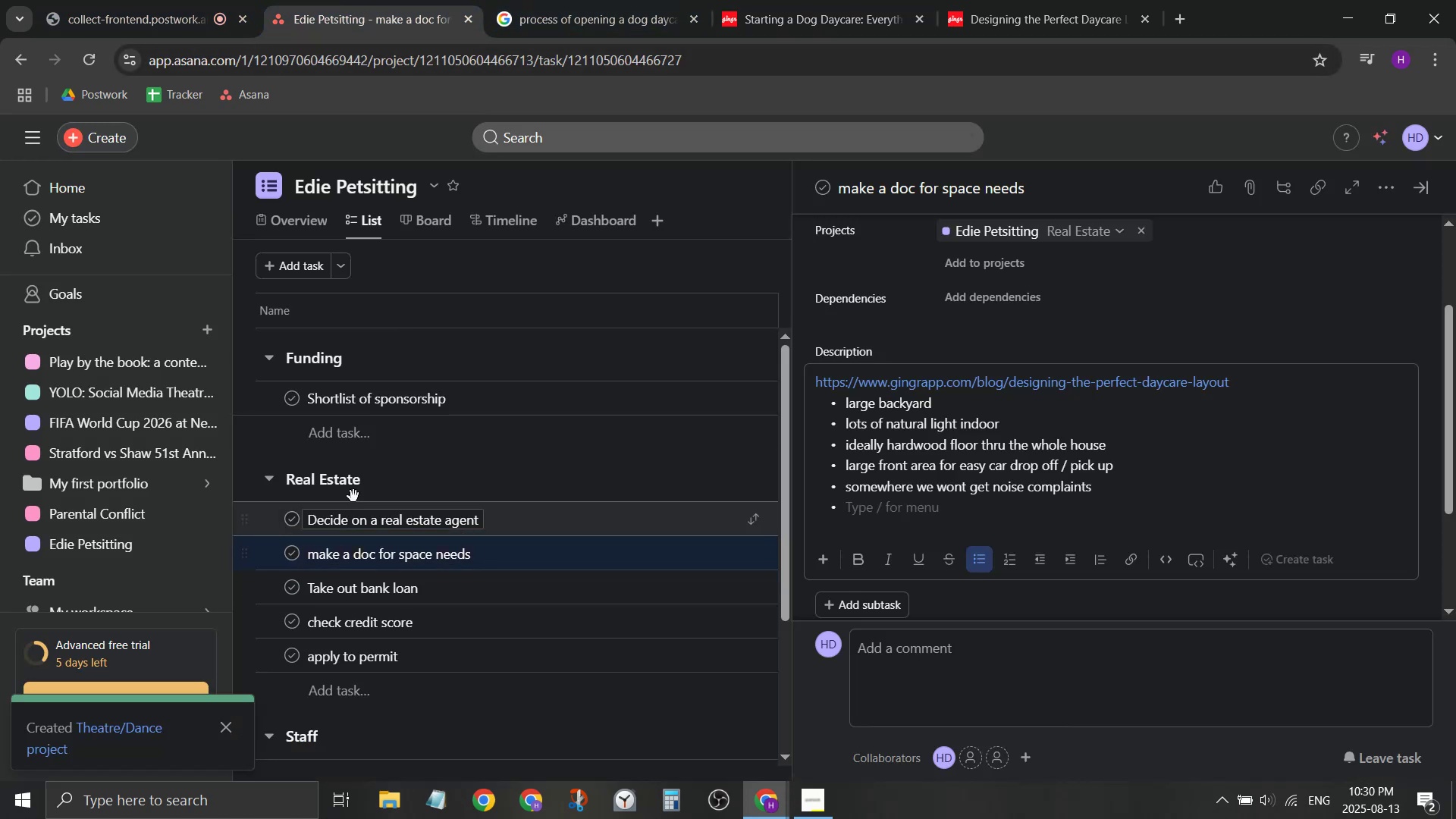 
left_click([358, 488])
 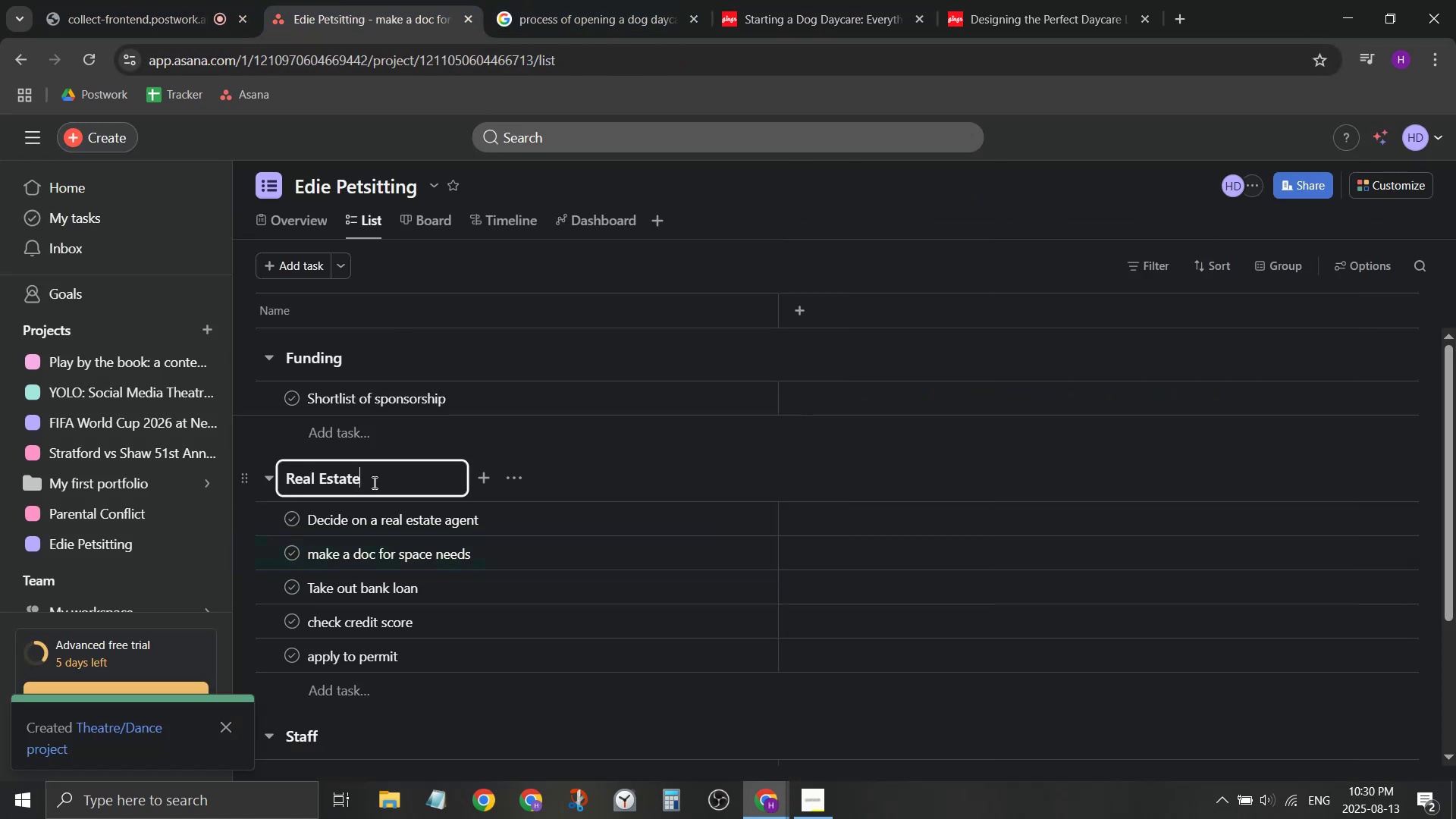 
type( / Facility)
 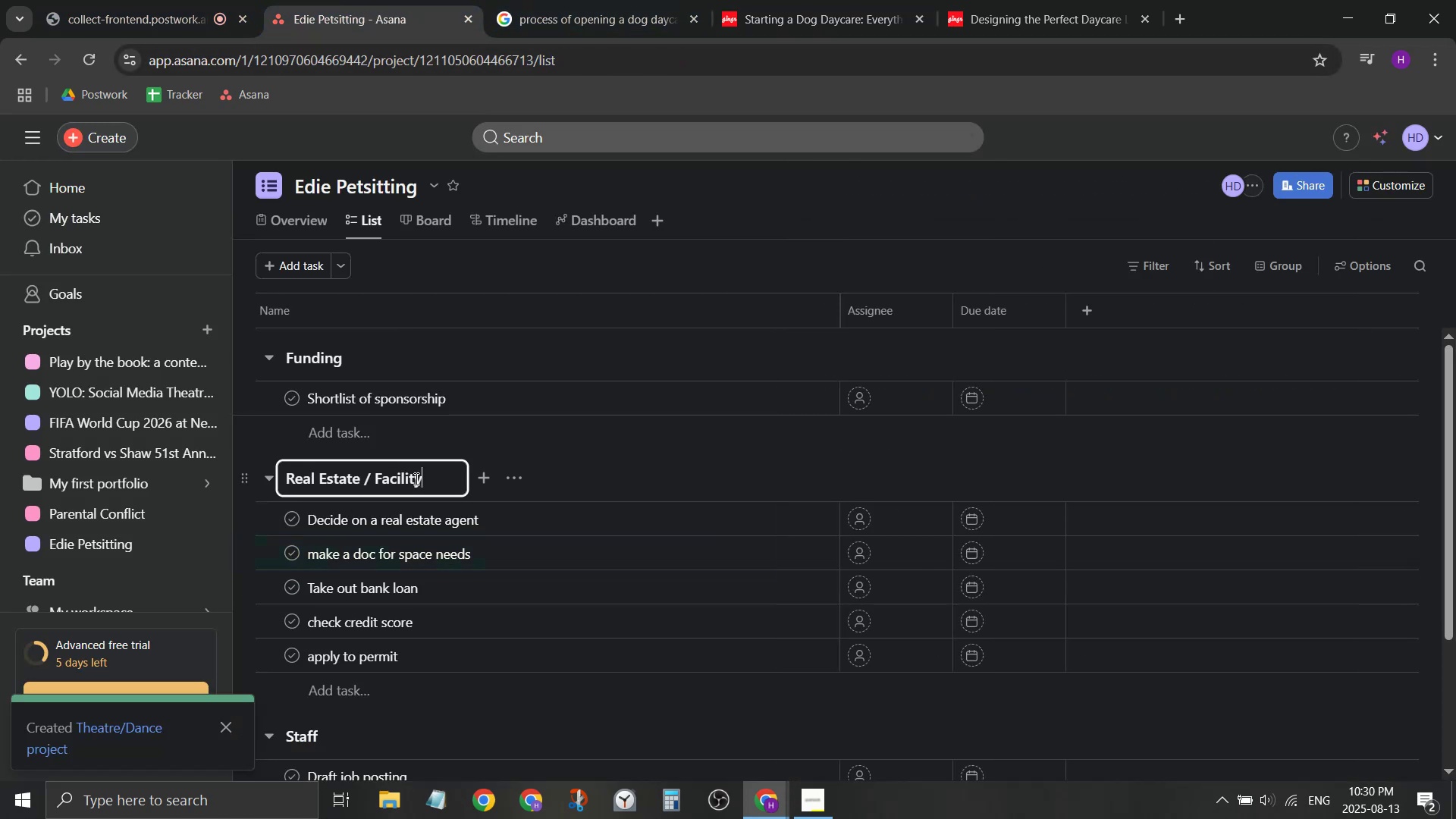 
key(Enter)
 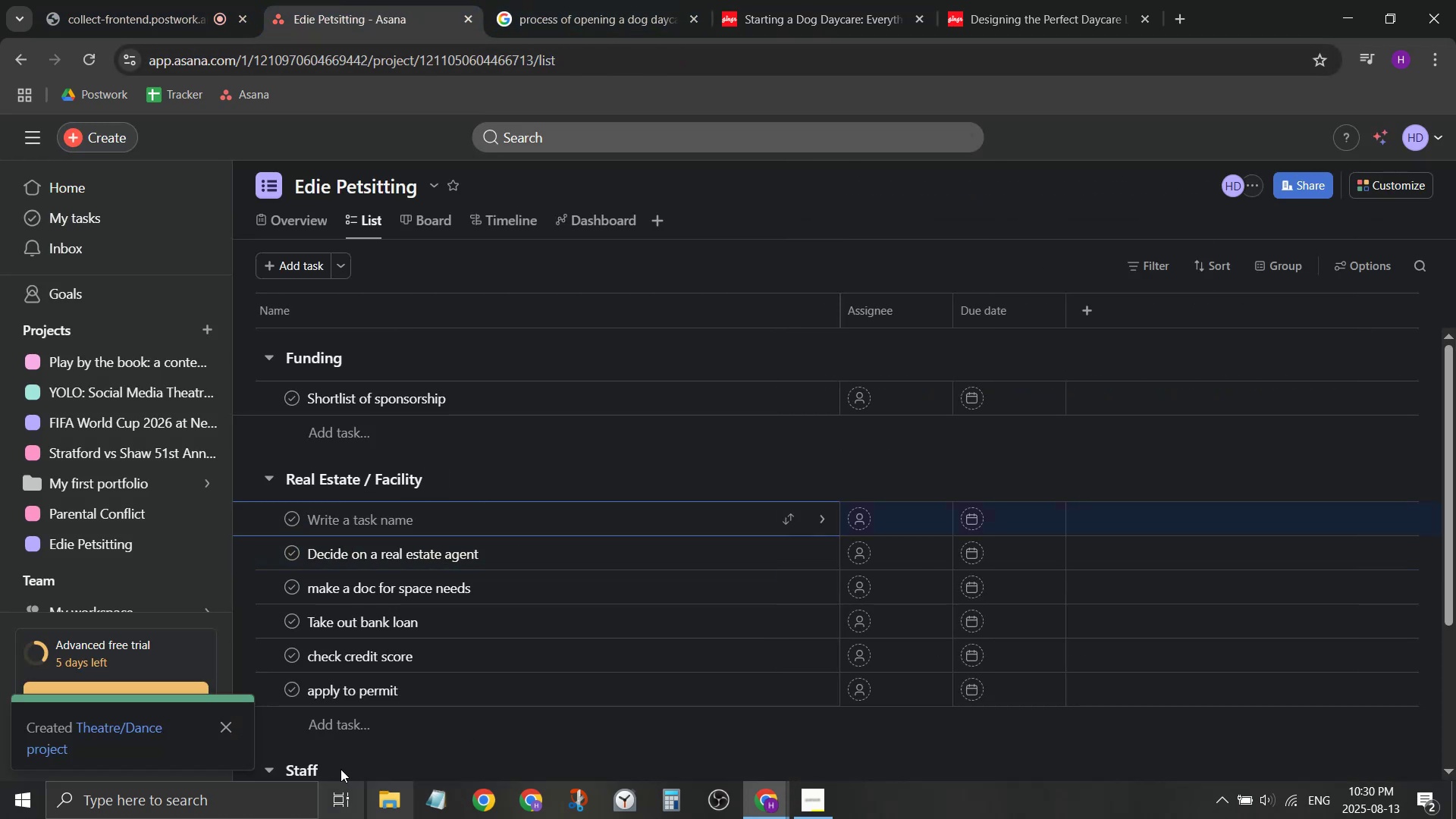 
left_click([370, 738])
 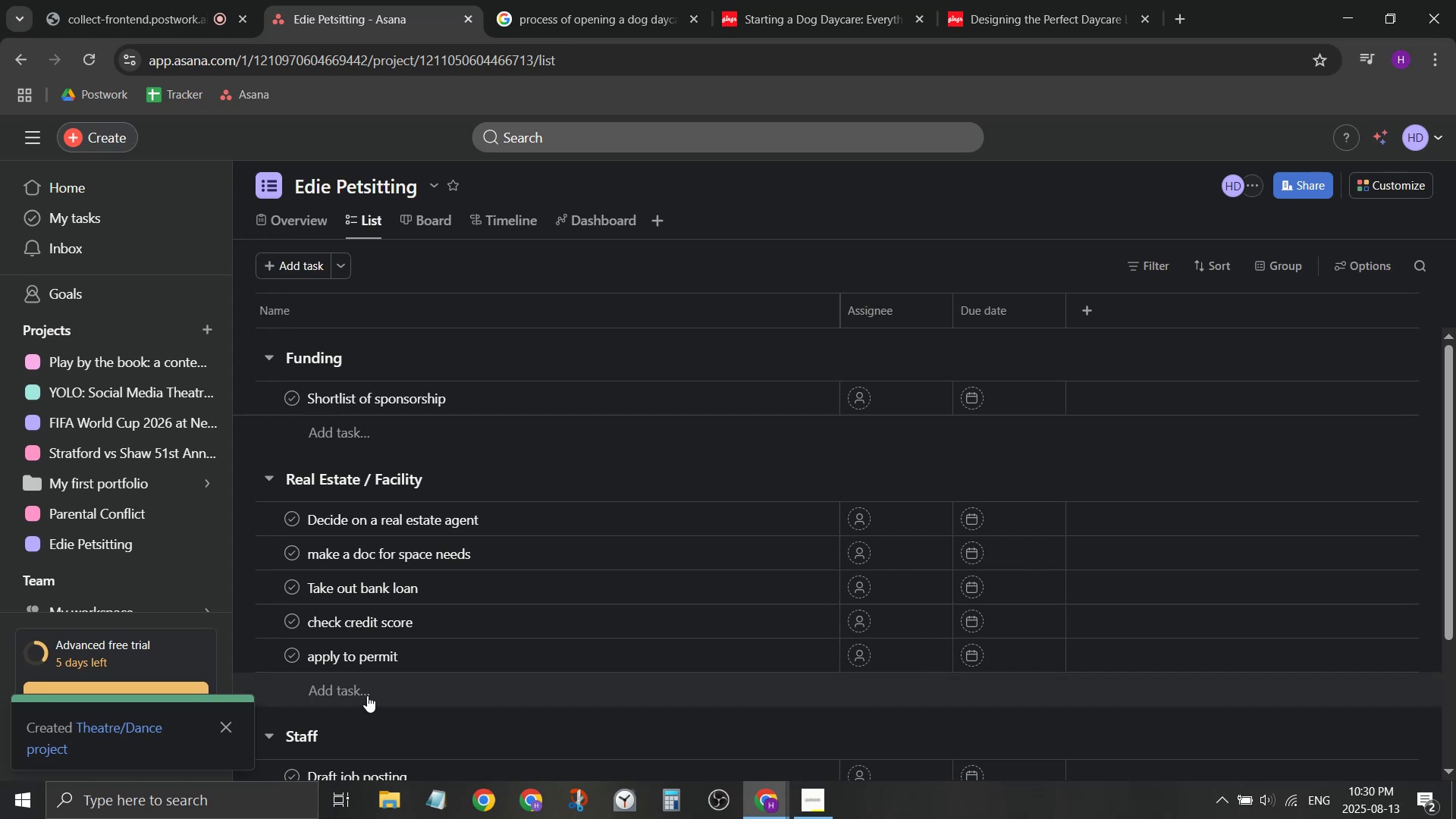 
left_click([368, 695])
 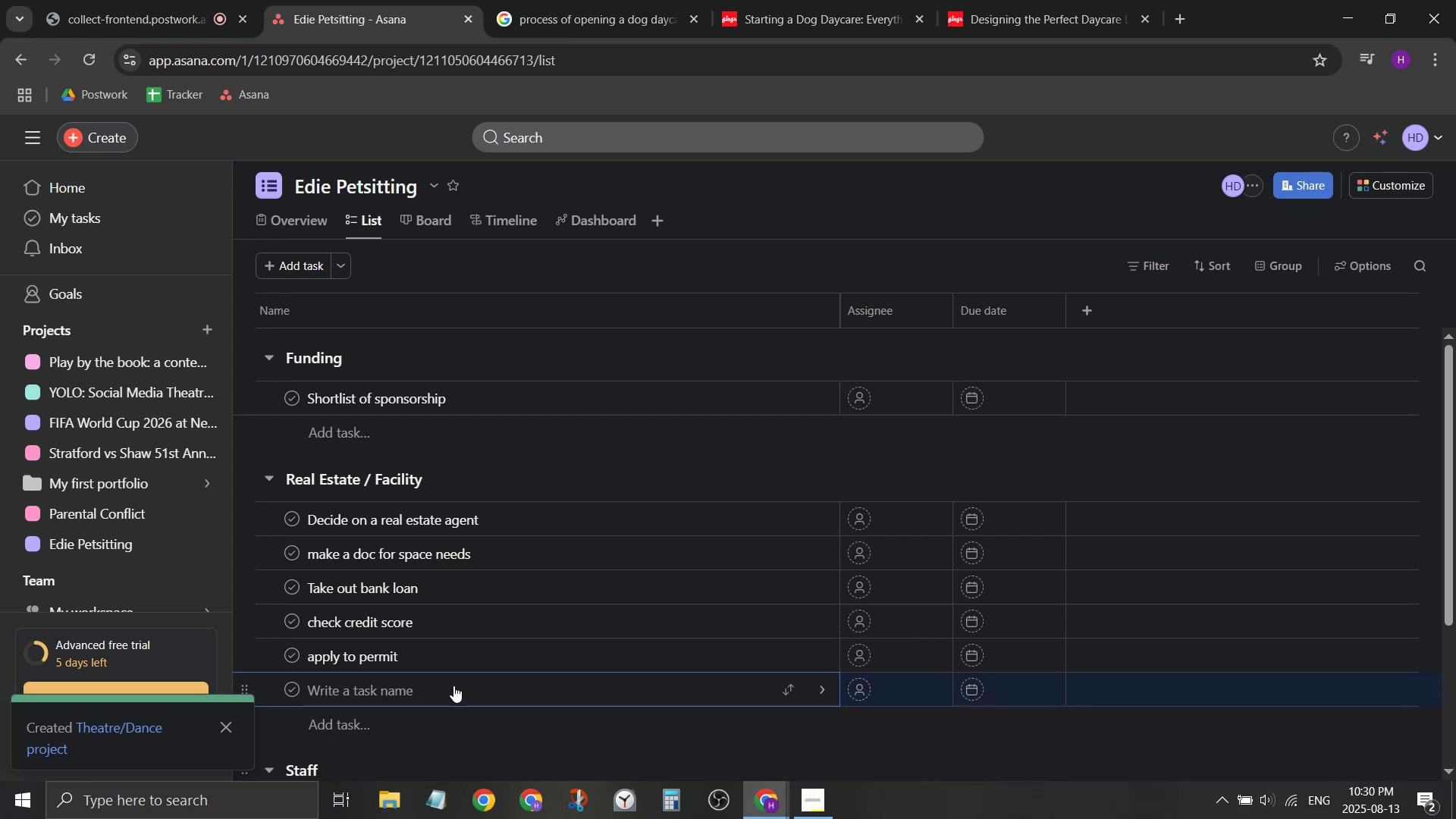 
wait(5.35)
 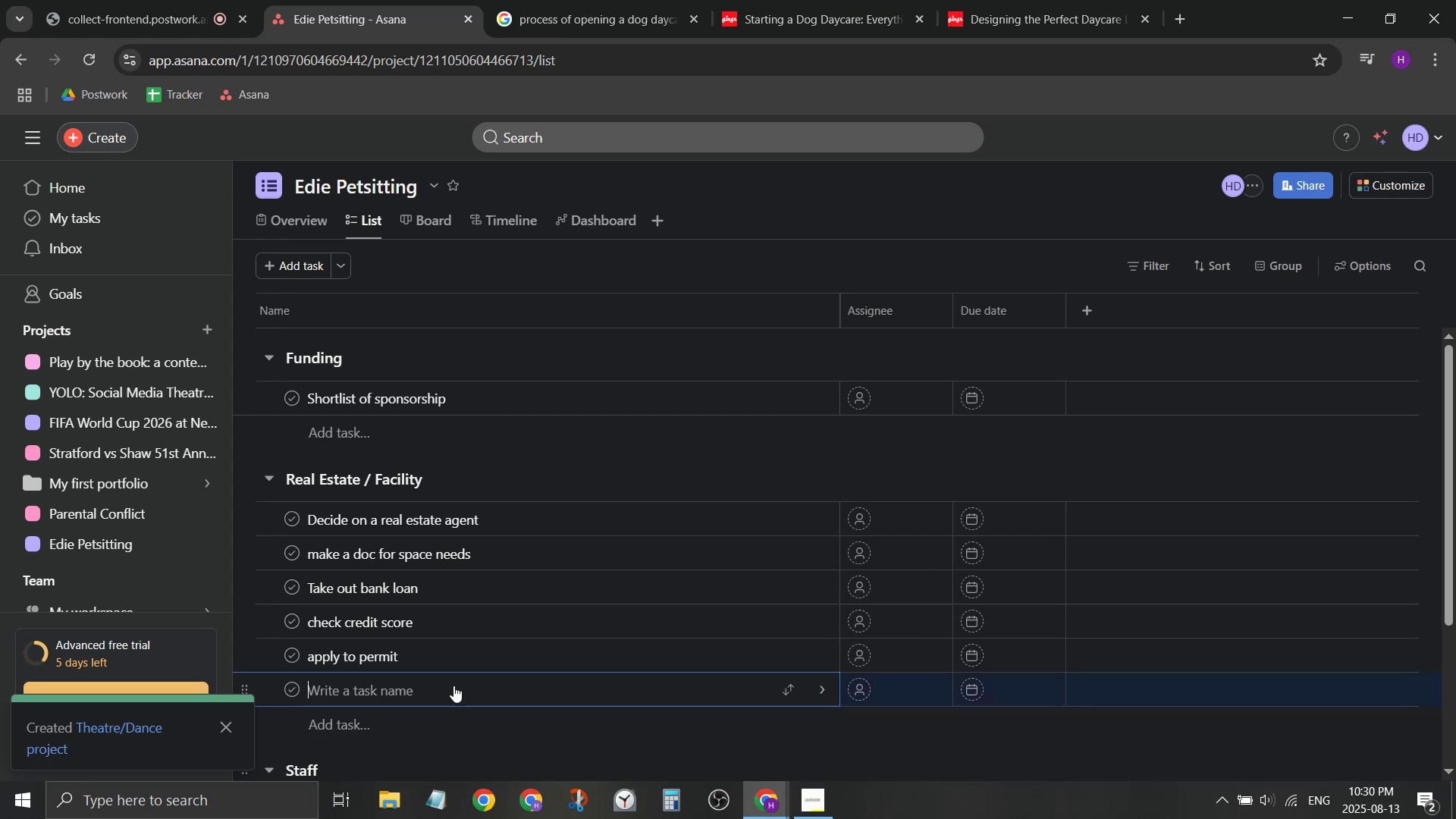 
type(Remodeal i)
key(Backspace)
key(Backspace)
key(Backspace)
type(l)
key(Backspace)
key(Backspace)
type(l interior)
 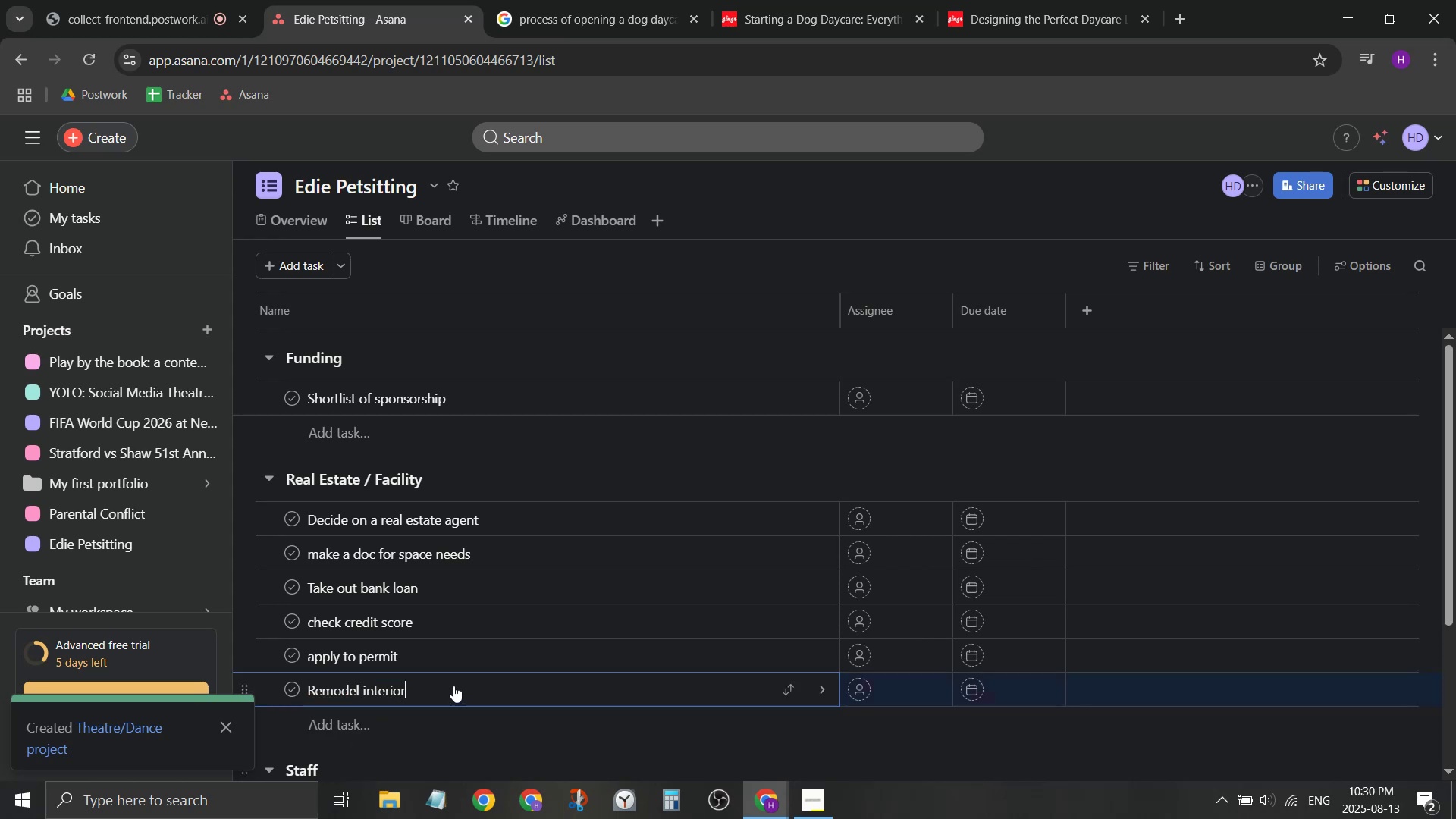 
key(Enter)
 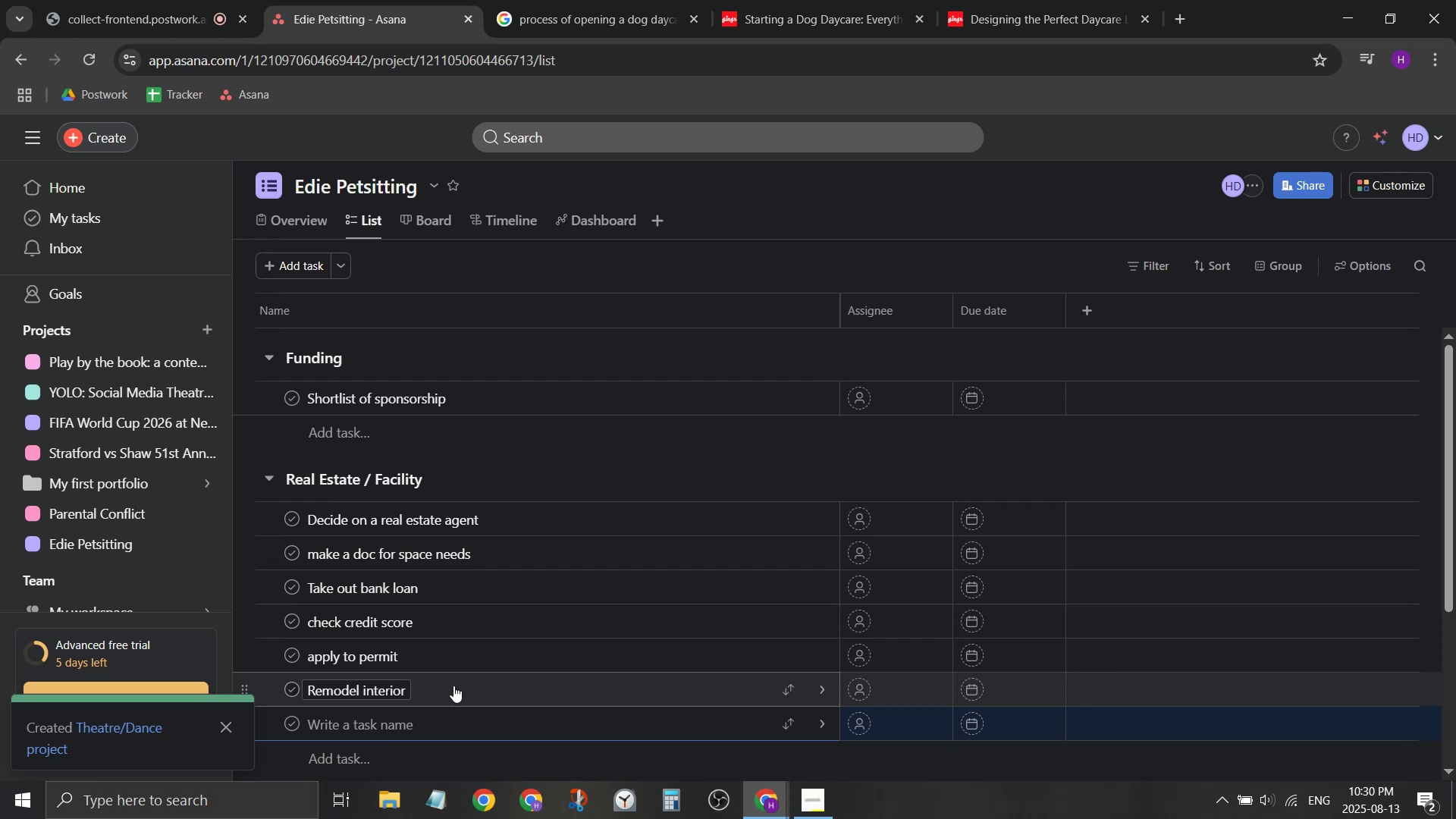 
left_click([458, 679])
 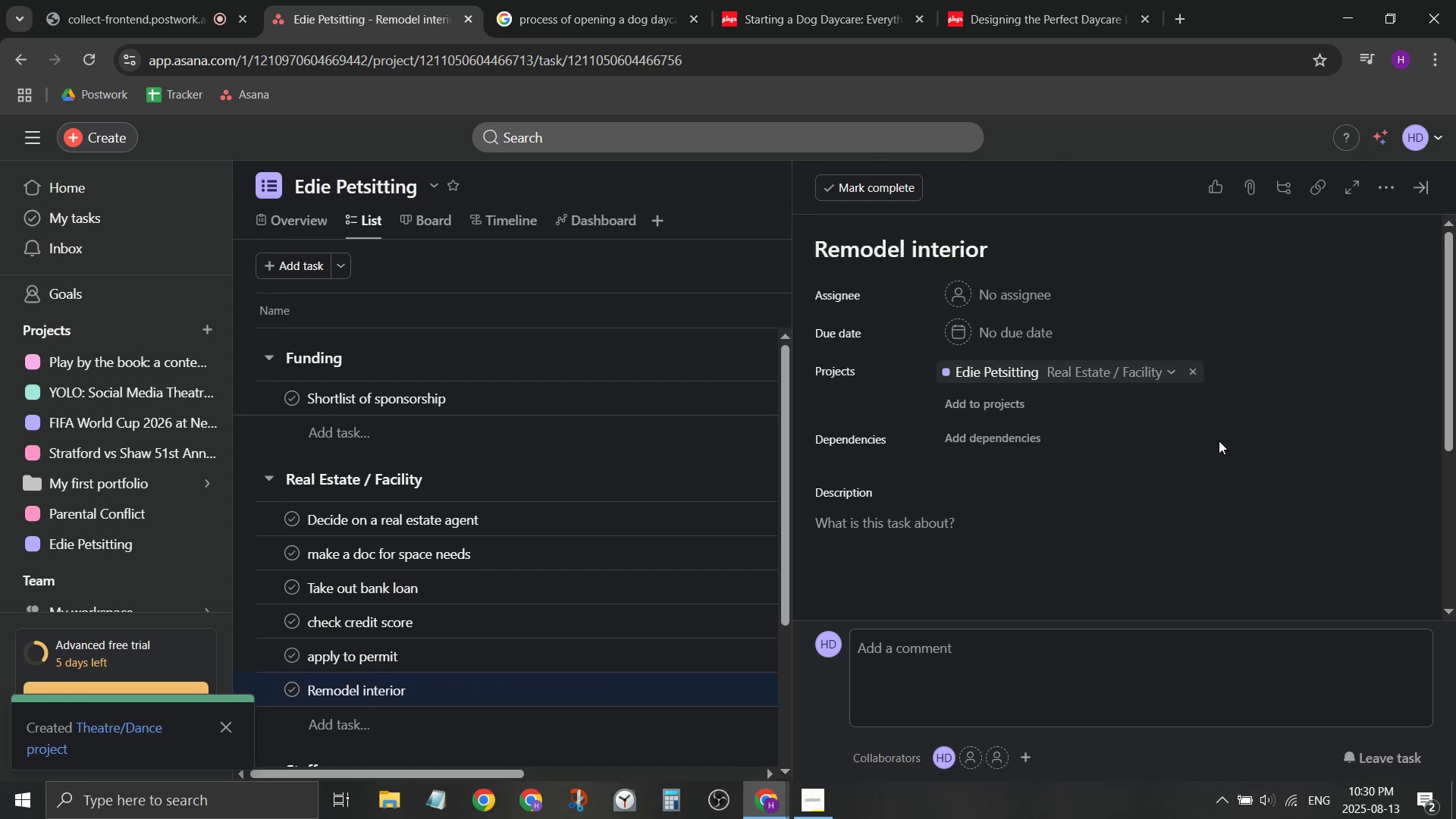 
left_click([1090, 534])
 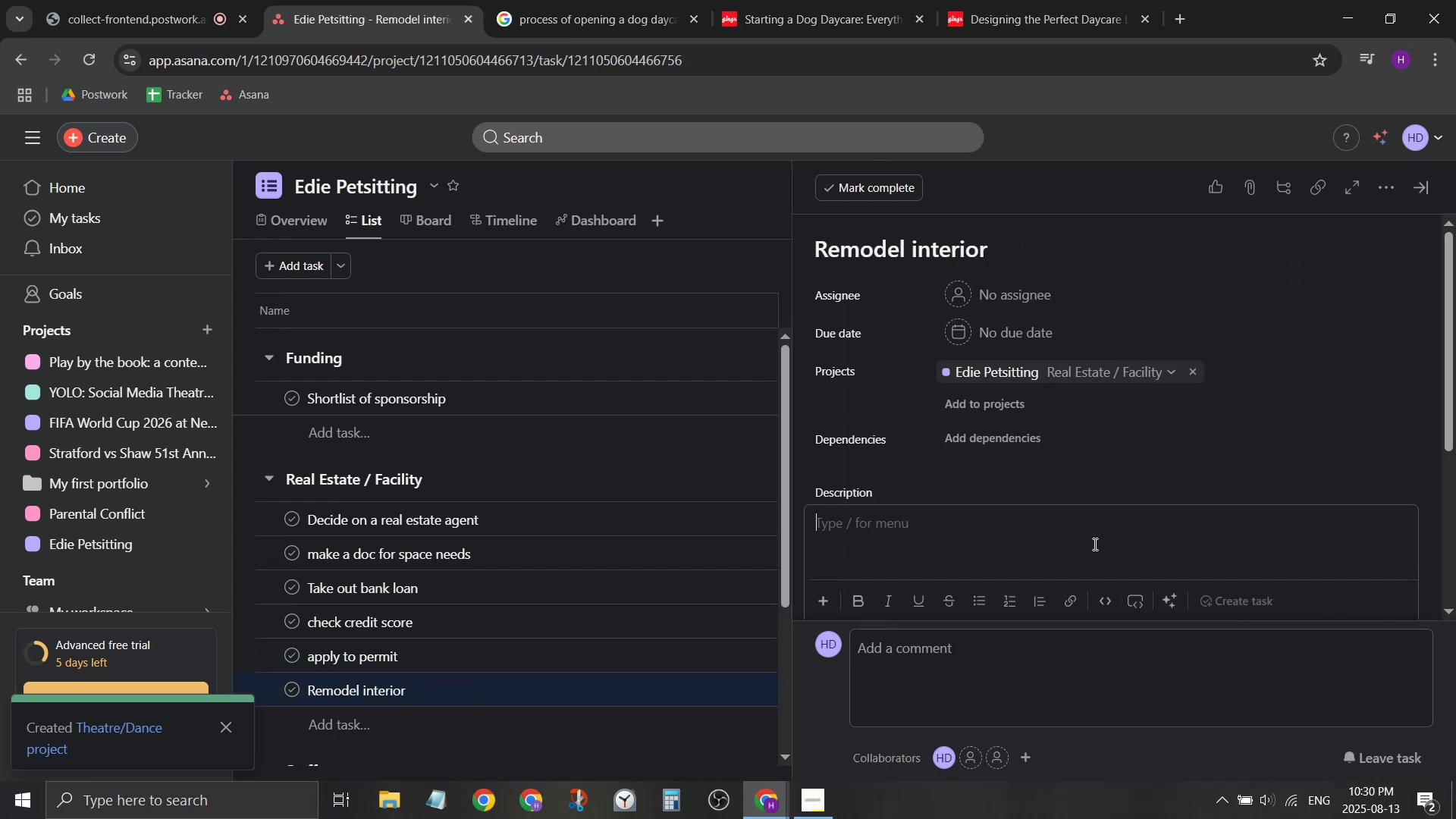 
type(clear zon)
key(Backspace)
key(Backspace)
key(Backspace)
key(Backspace)
key(Backspace)
key(Backspace)
key(Backspace)
key(Backspace)
key(Backspace)
type(- clear zoning and sepr)
key(Backspace)
type(at)
key(Backspace)
type(a)
key(Backspace)
type(rators)
 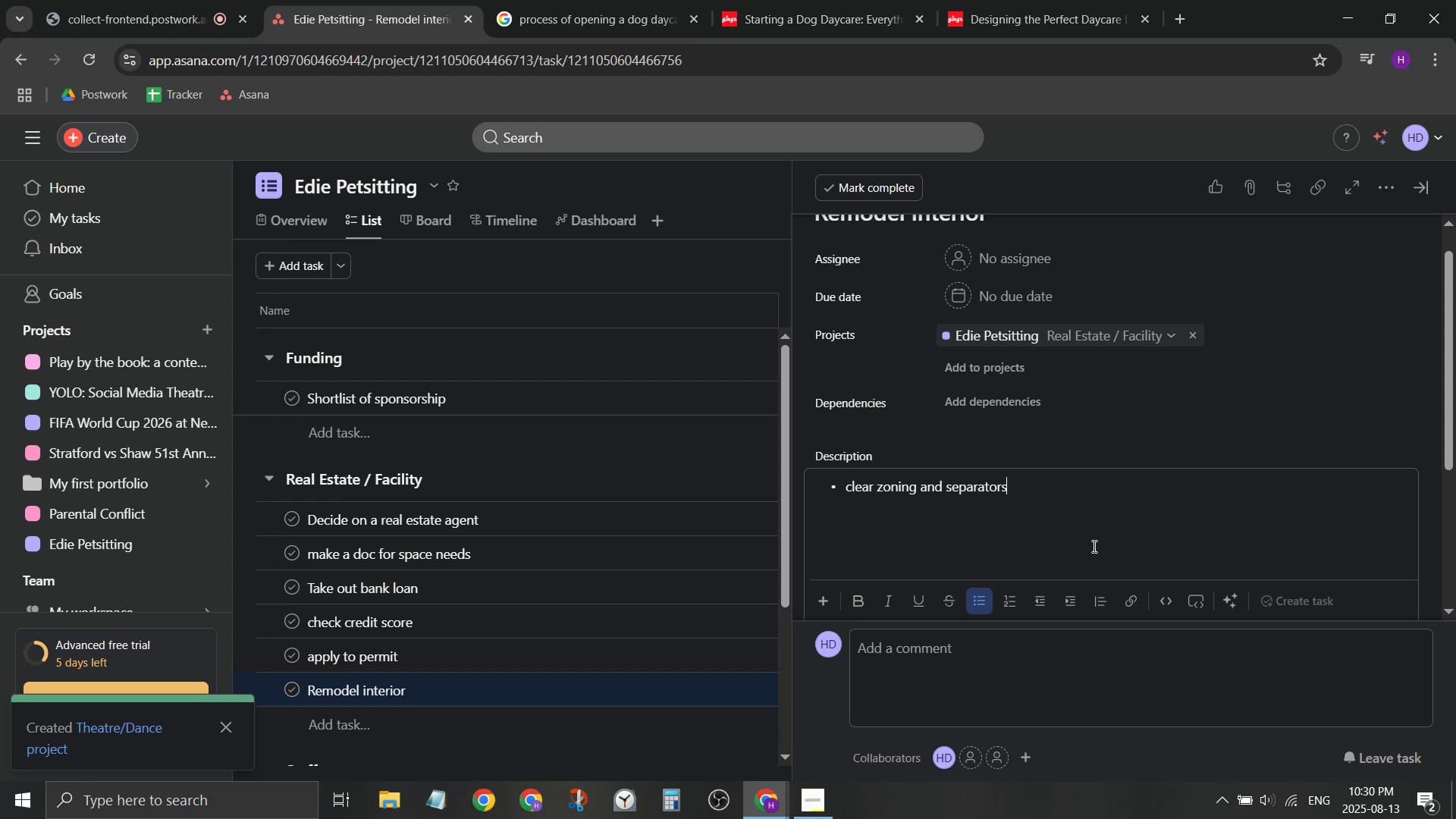 
key(Enter)
 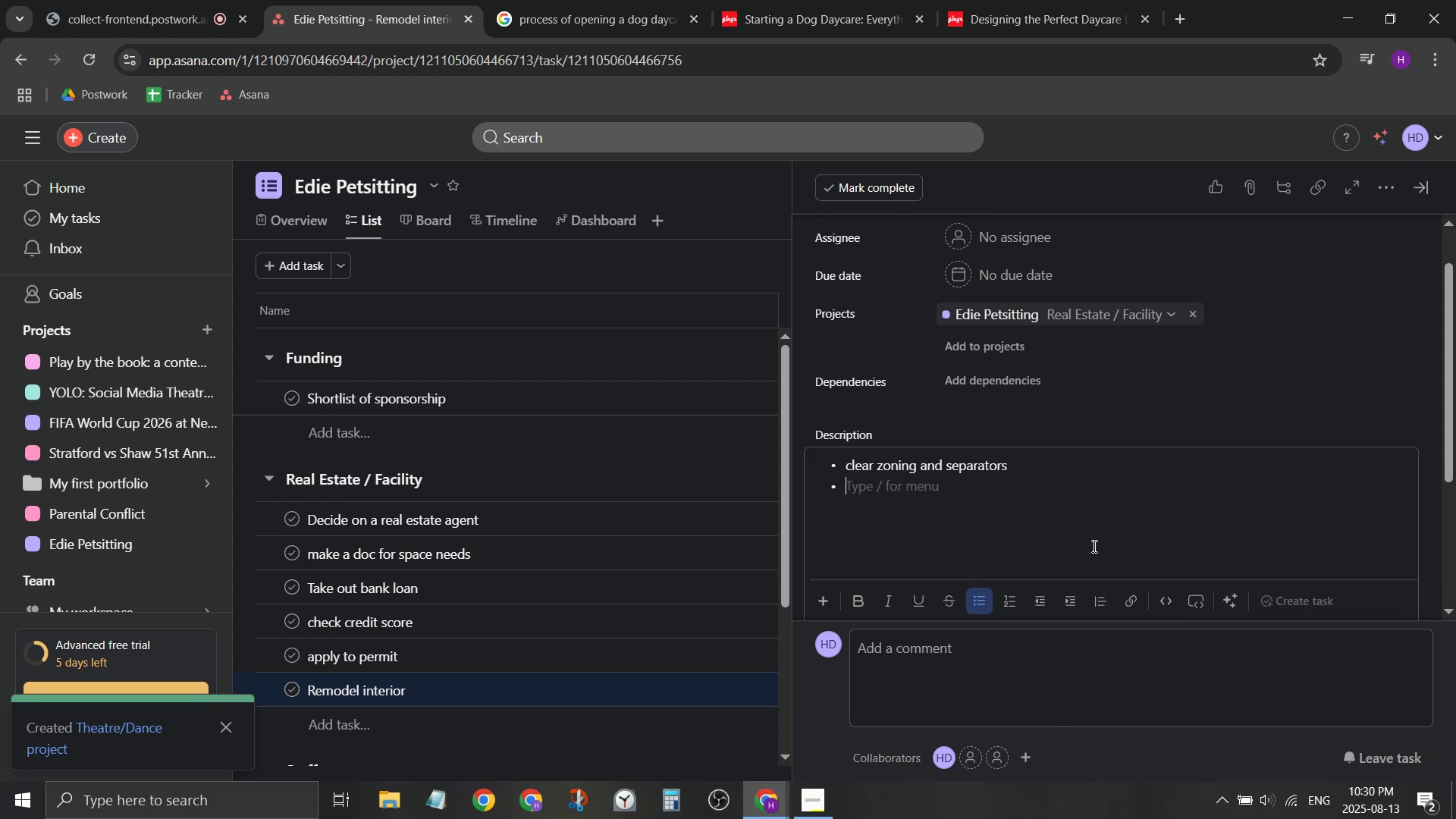 
type(multiple washing ss)
key(Backspace)
type(tations in each area)
 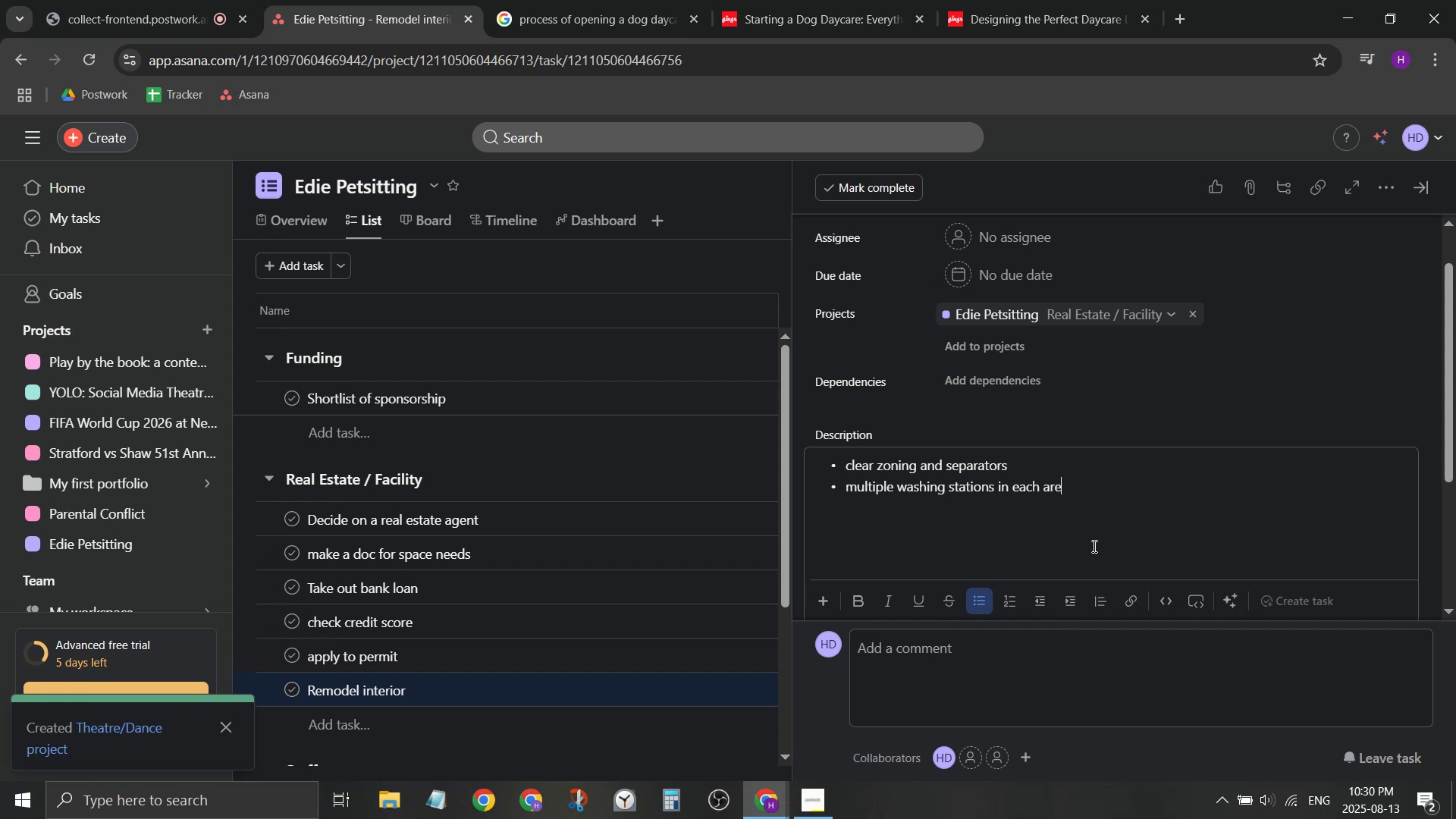 
key(Enter)
 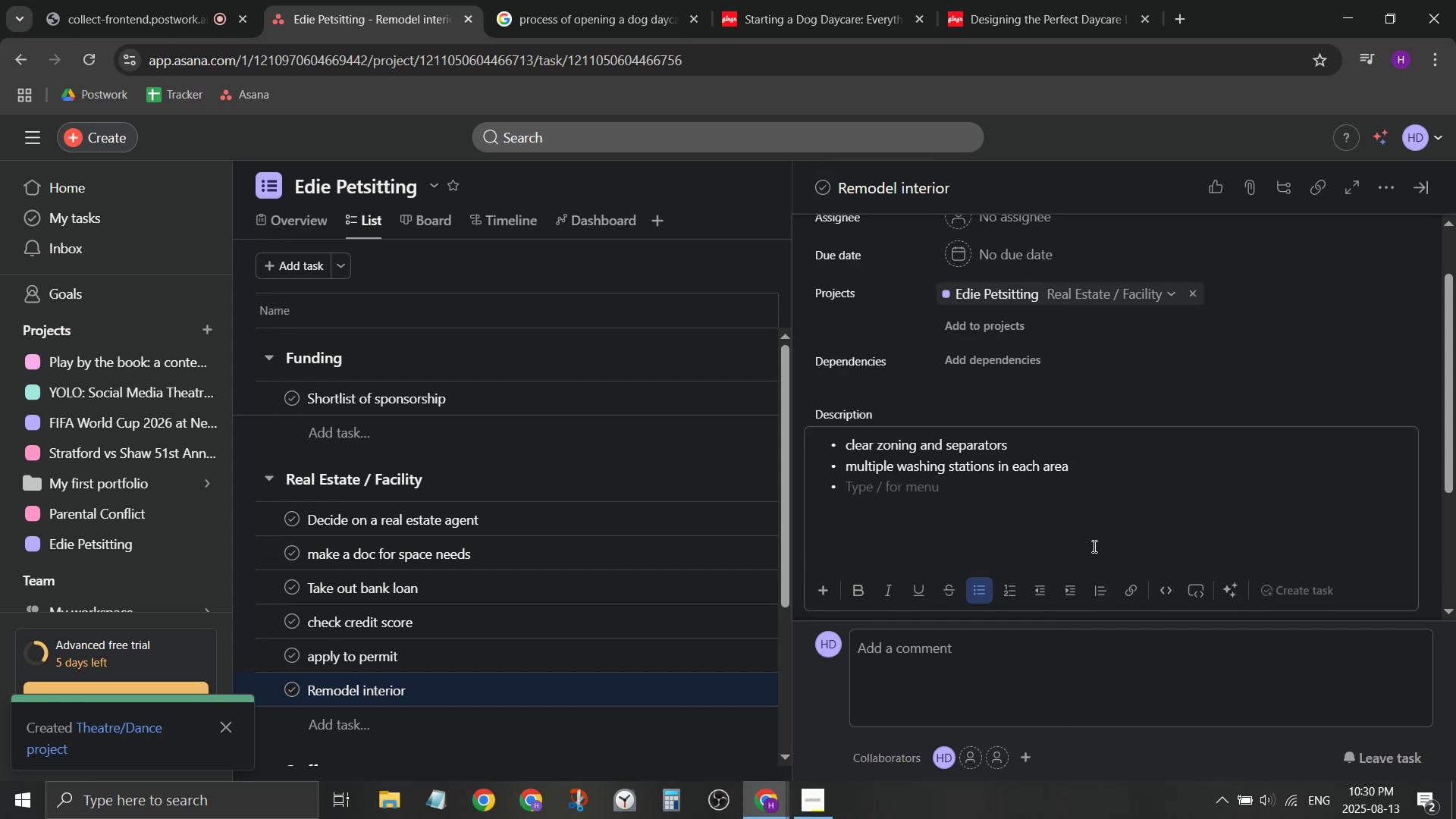 
type(waste am)
key(Backspace)
key(Backspace)
type(manageen)
key(Backspace)
key(Backspace)
type(ment)
 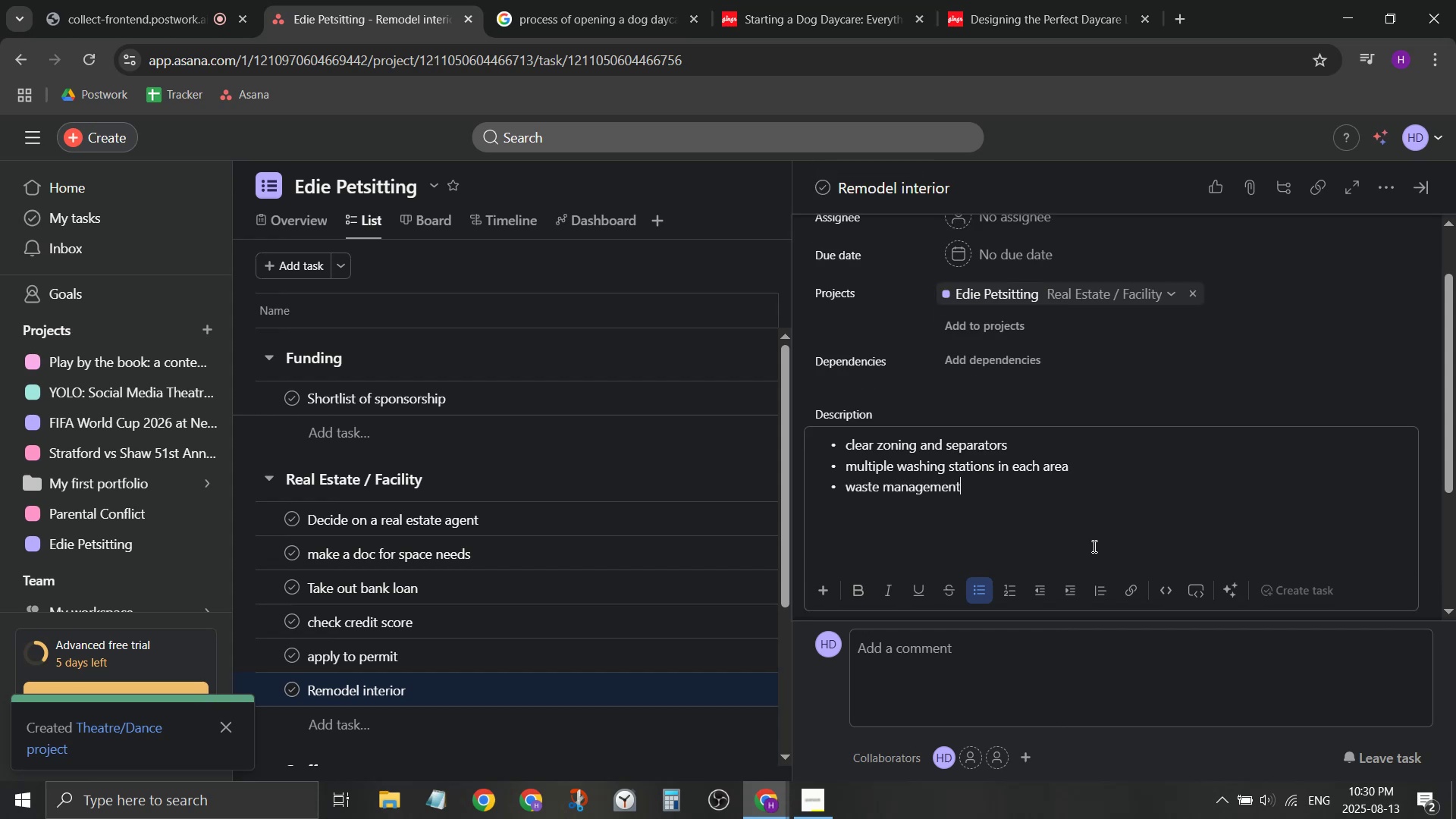 
key(Enter)
 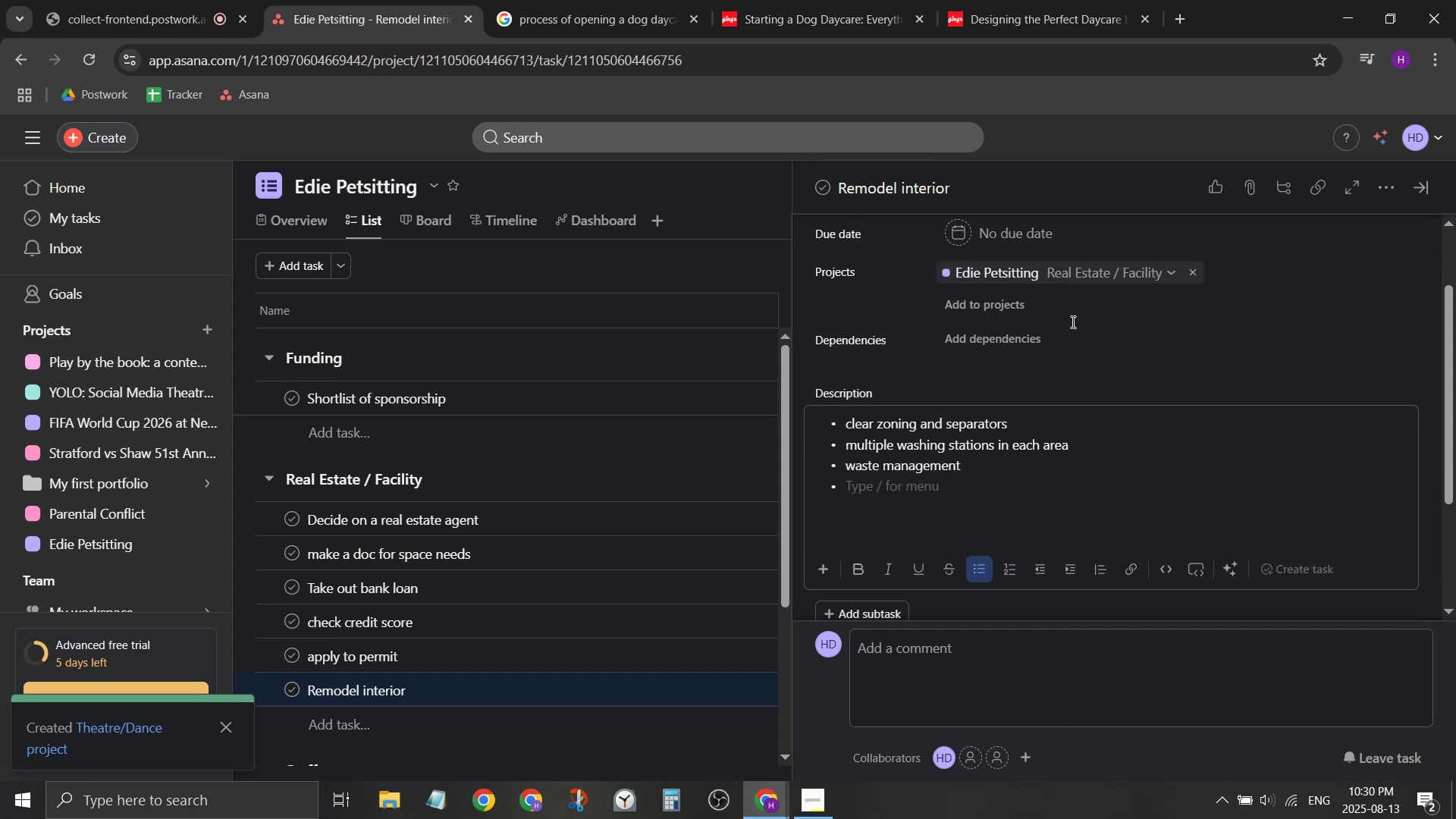 
left_click([1036, 0])
 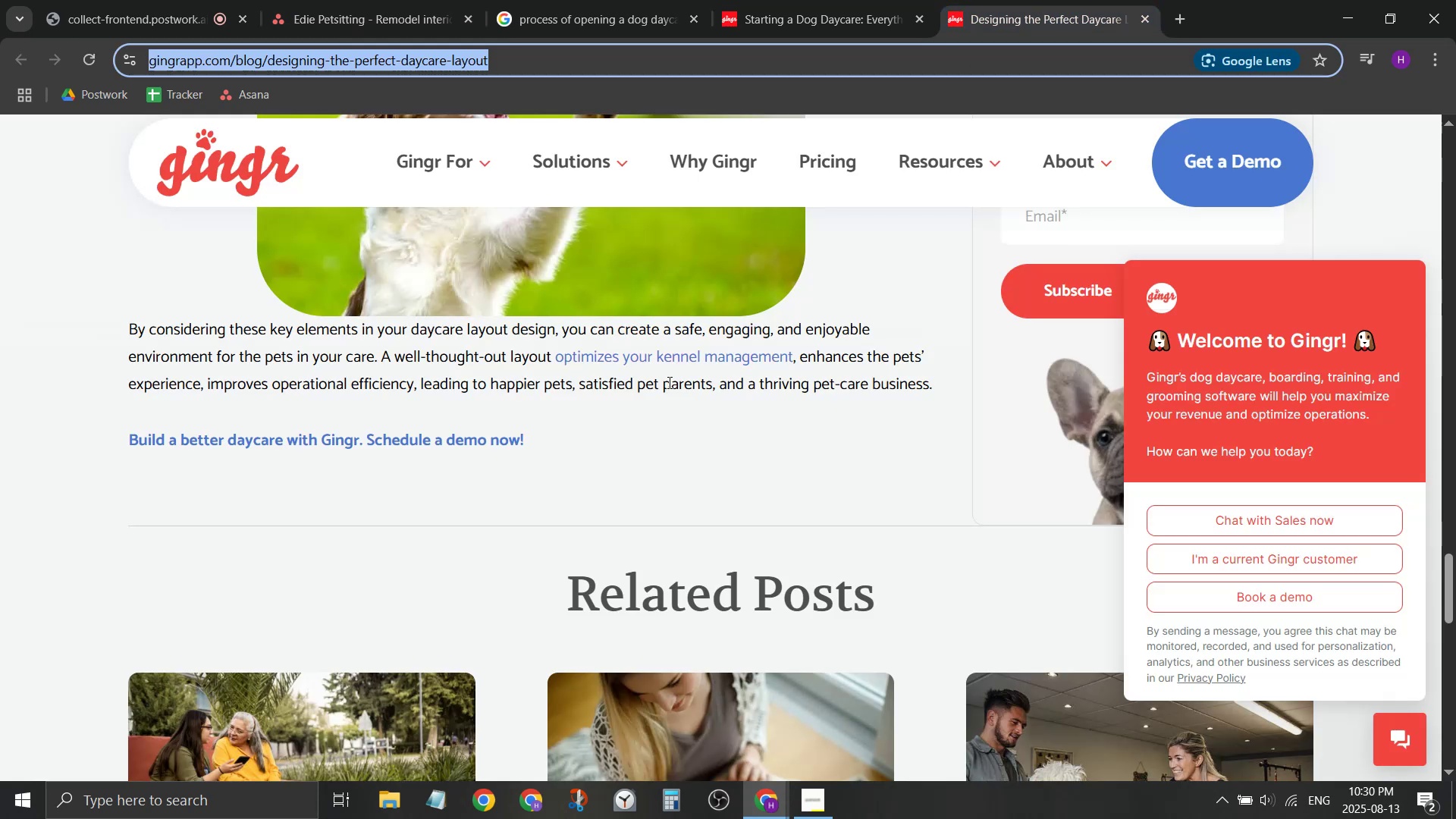 
scroll: coordinate [720, 422], scroll_direction: up, amount: 5.0
 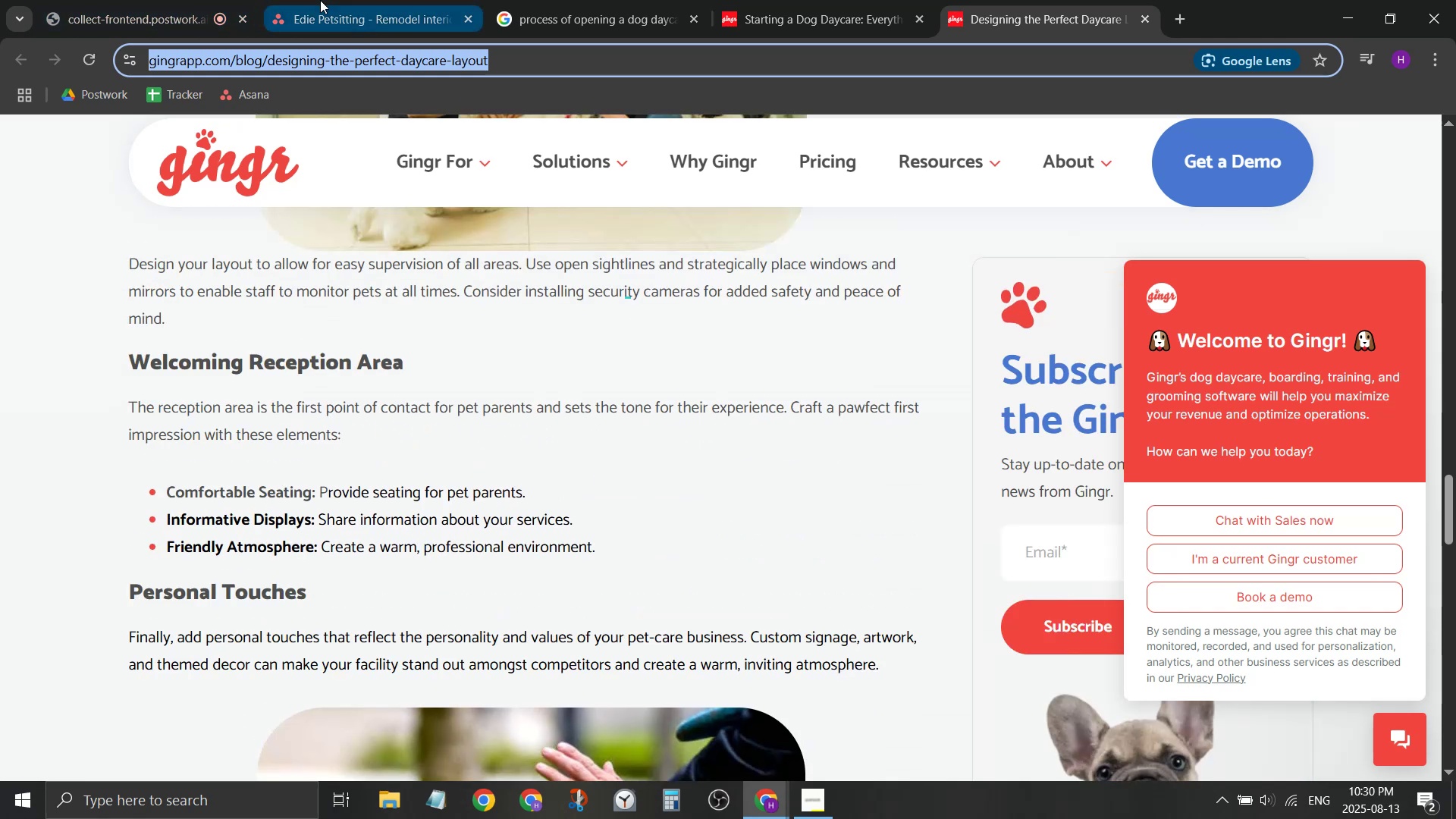 
left_click([320, 0])
 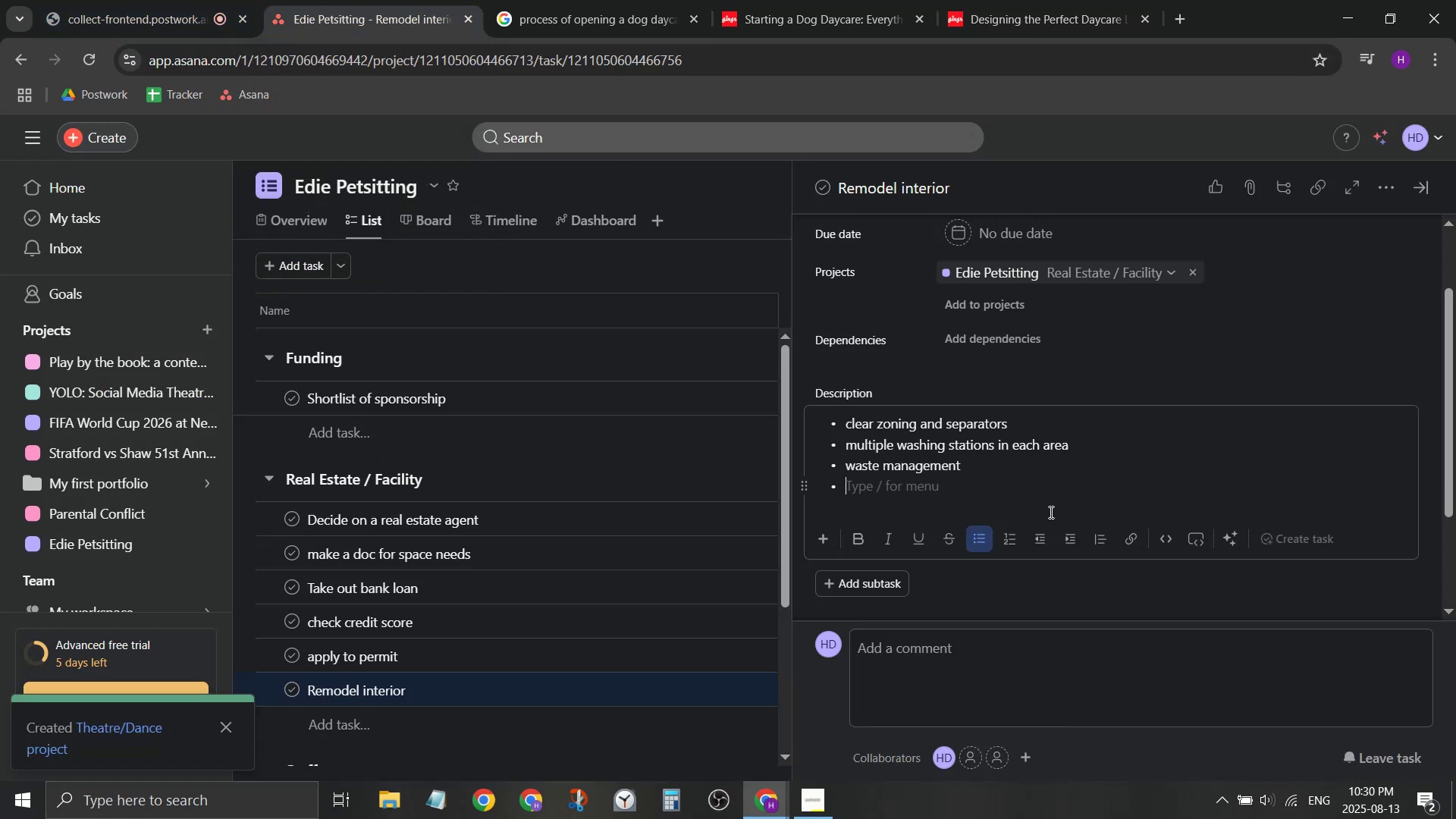 
type(front ar)
key(Backspace)
type(r)
key(Backspace)
key(Backspace)
type(reception/drop area indoor)
 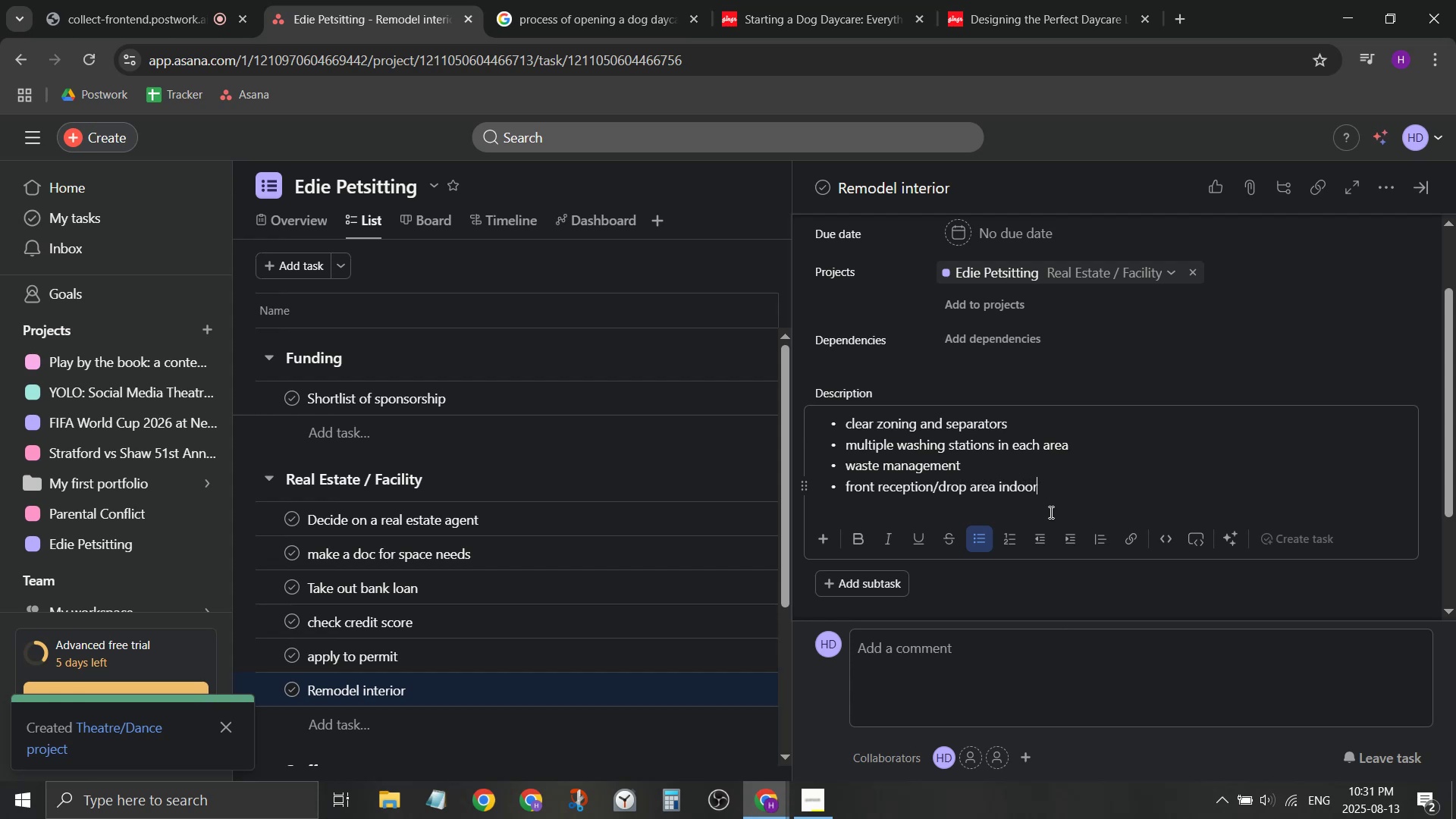 
key(Enter)
 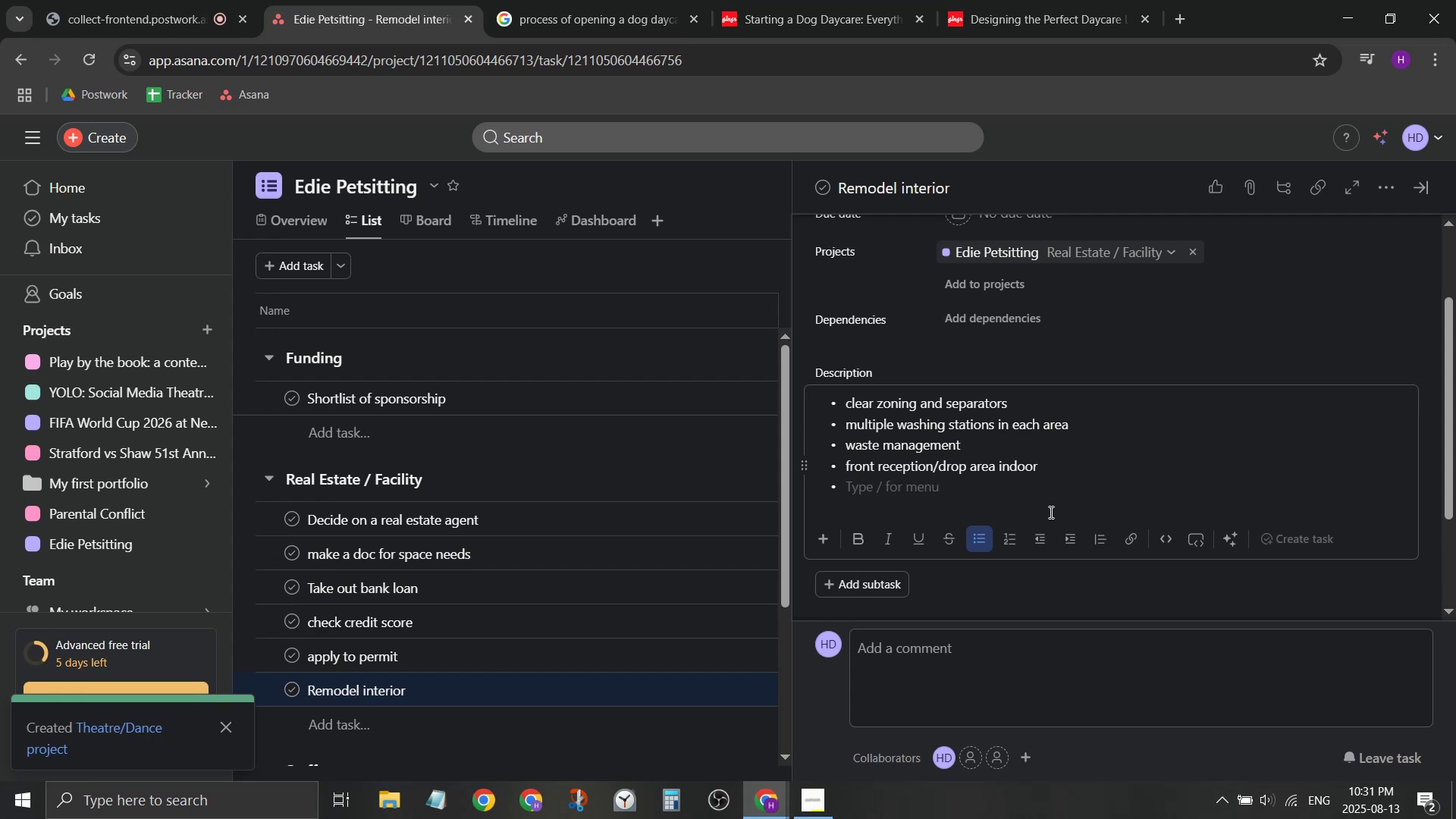 
wait(6.97)
 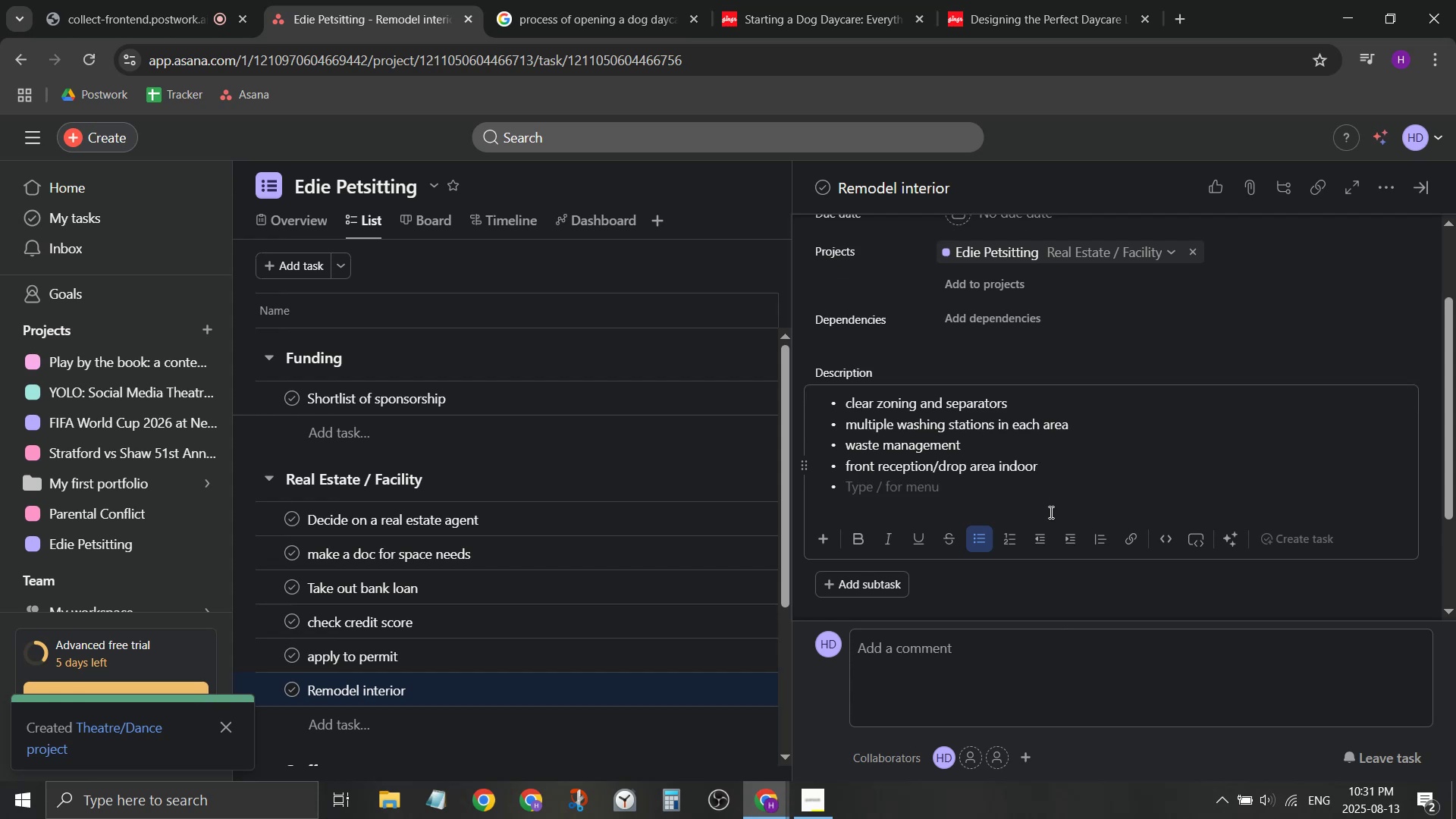 
left_click([849, 411])
 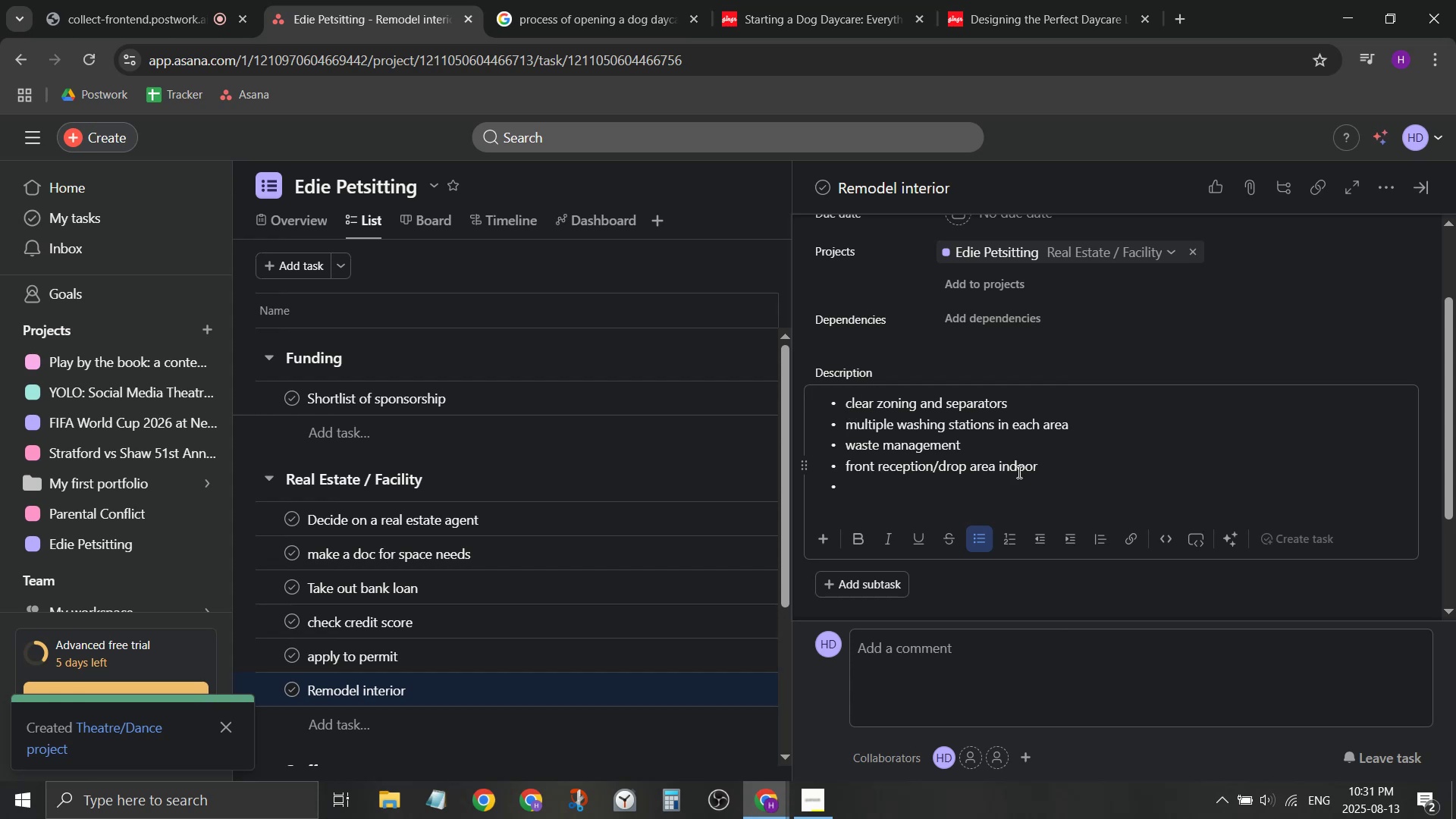 
key(ArrowLeft)
 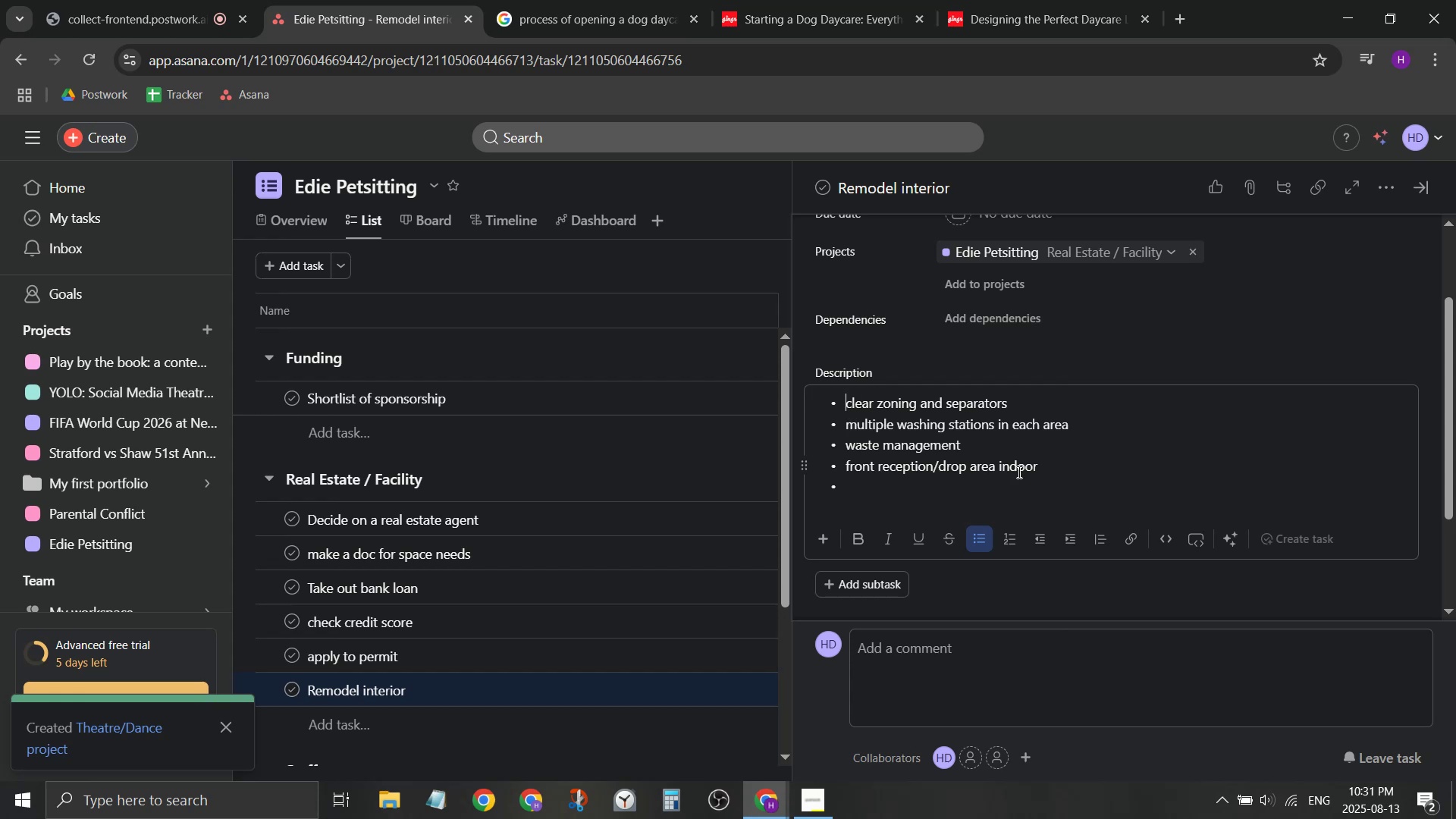 
key(Enter)
 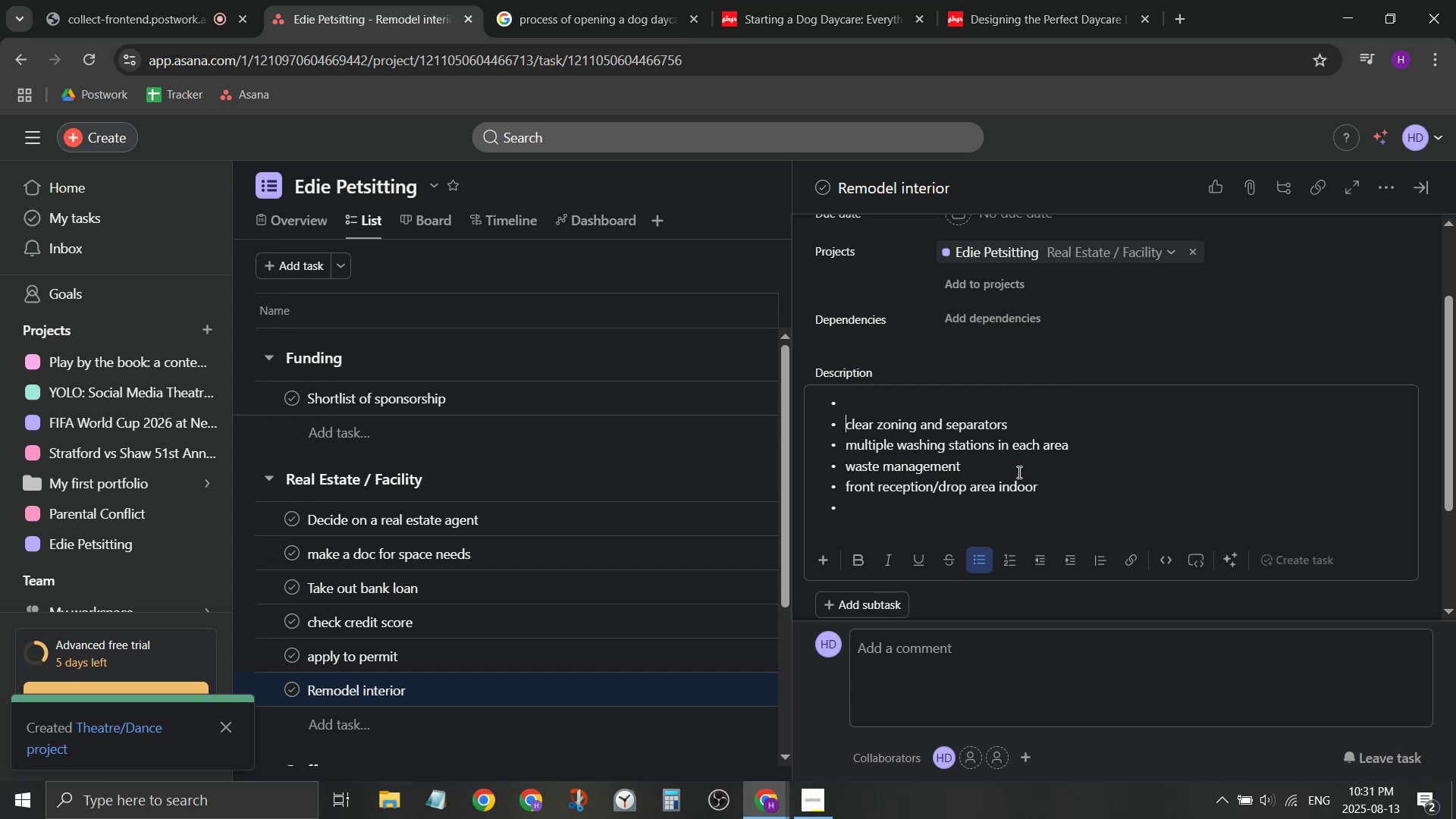 
key(ArrowUp)
 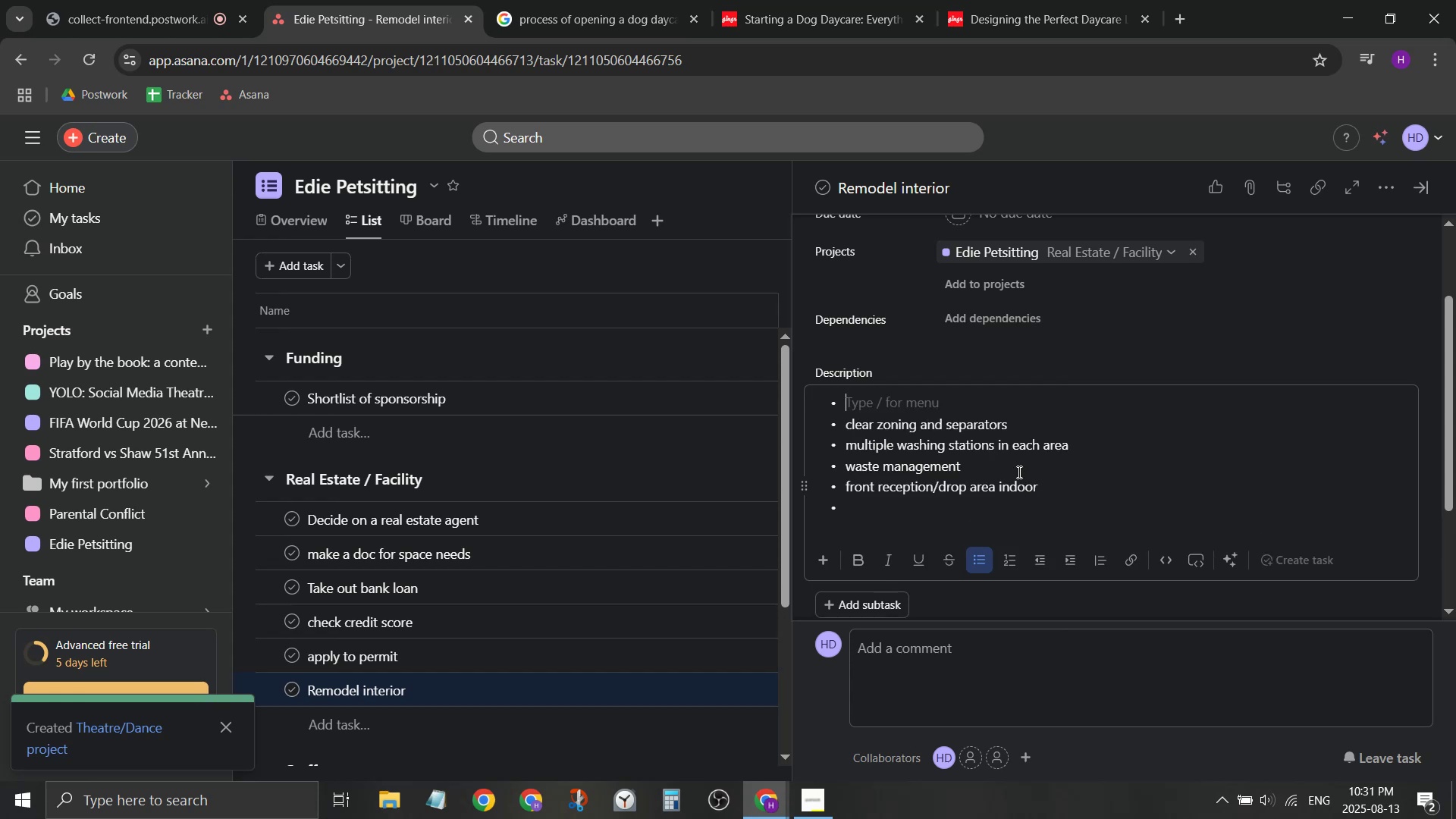 
key(Backspace)
 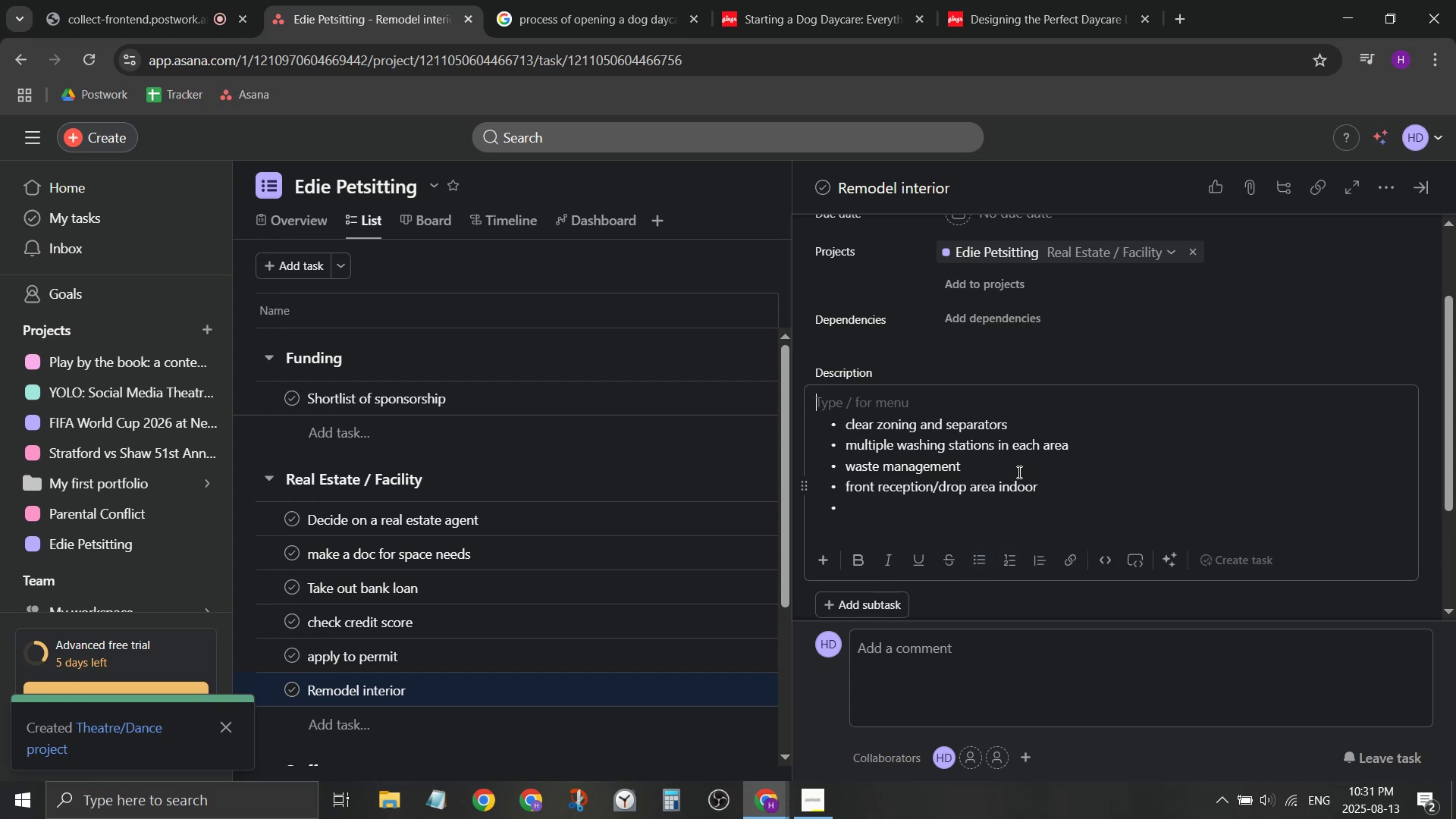 
key(Slash)
 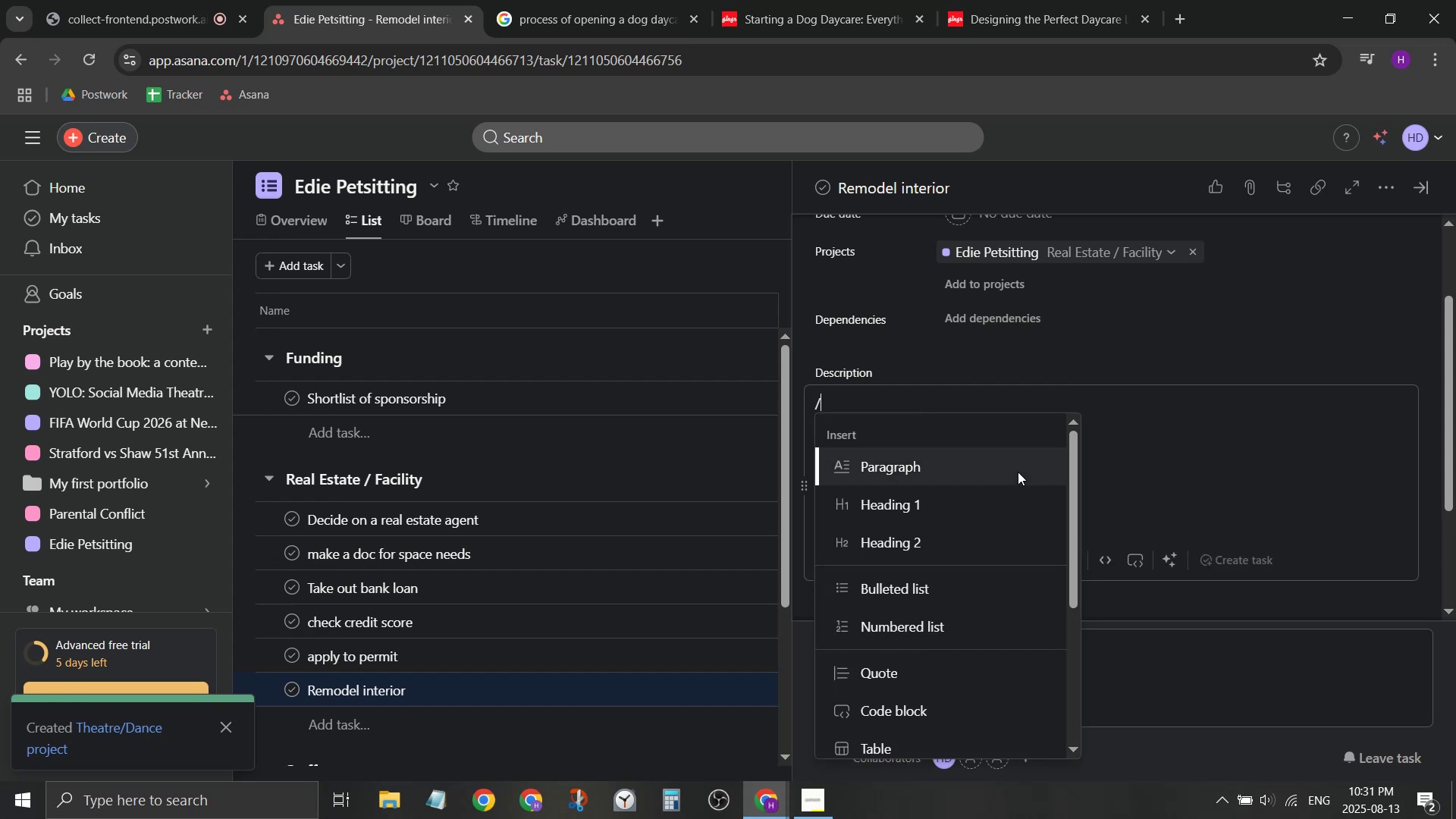 
key(ArrowDown)
 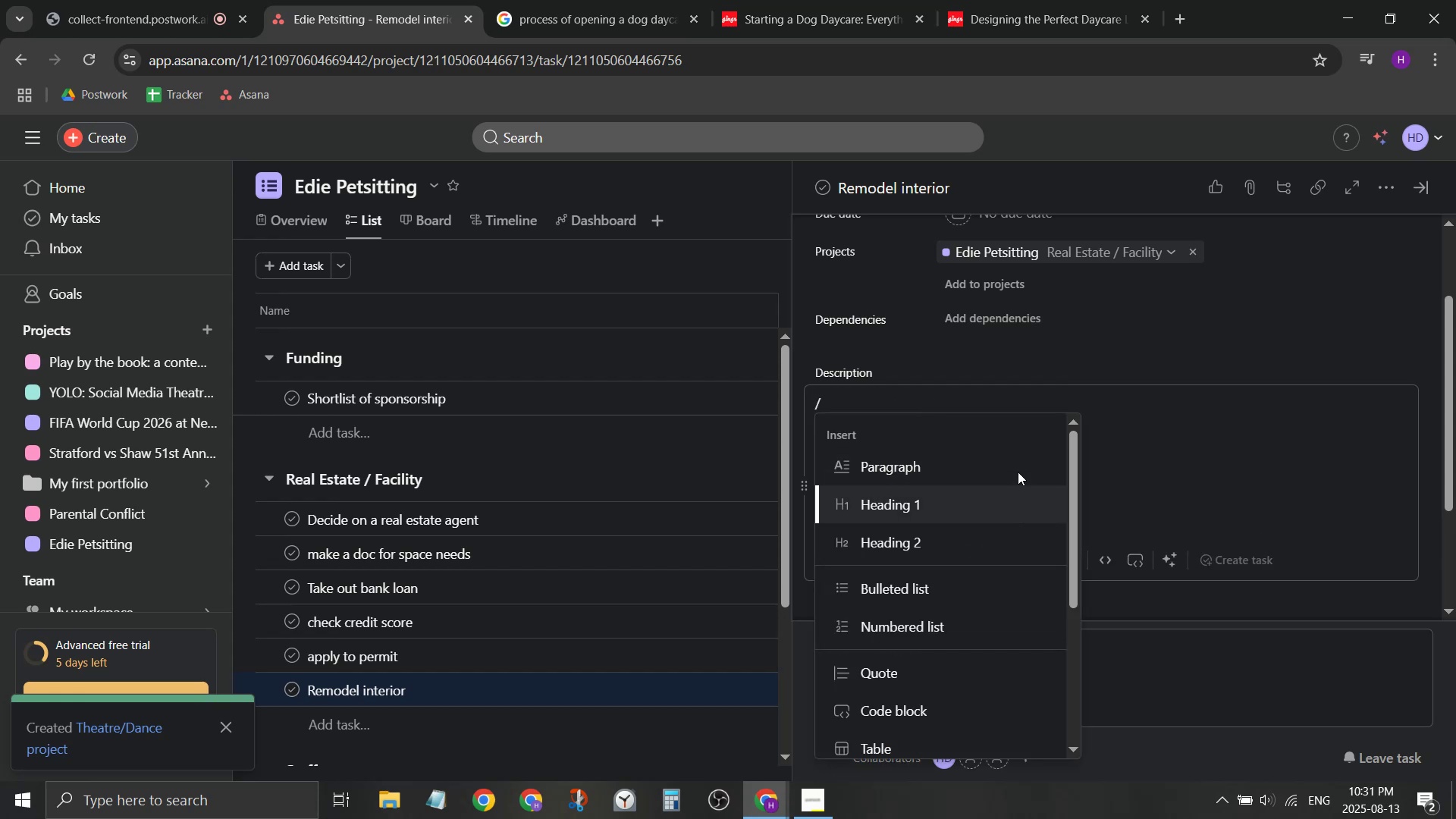 
key(ArrowDown)
 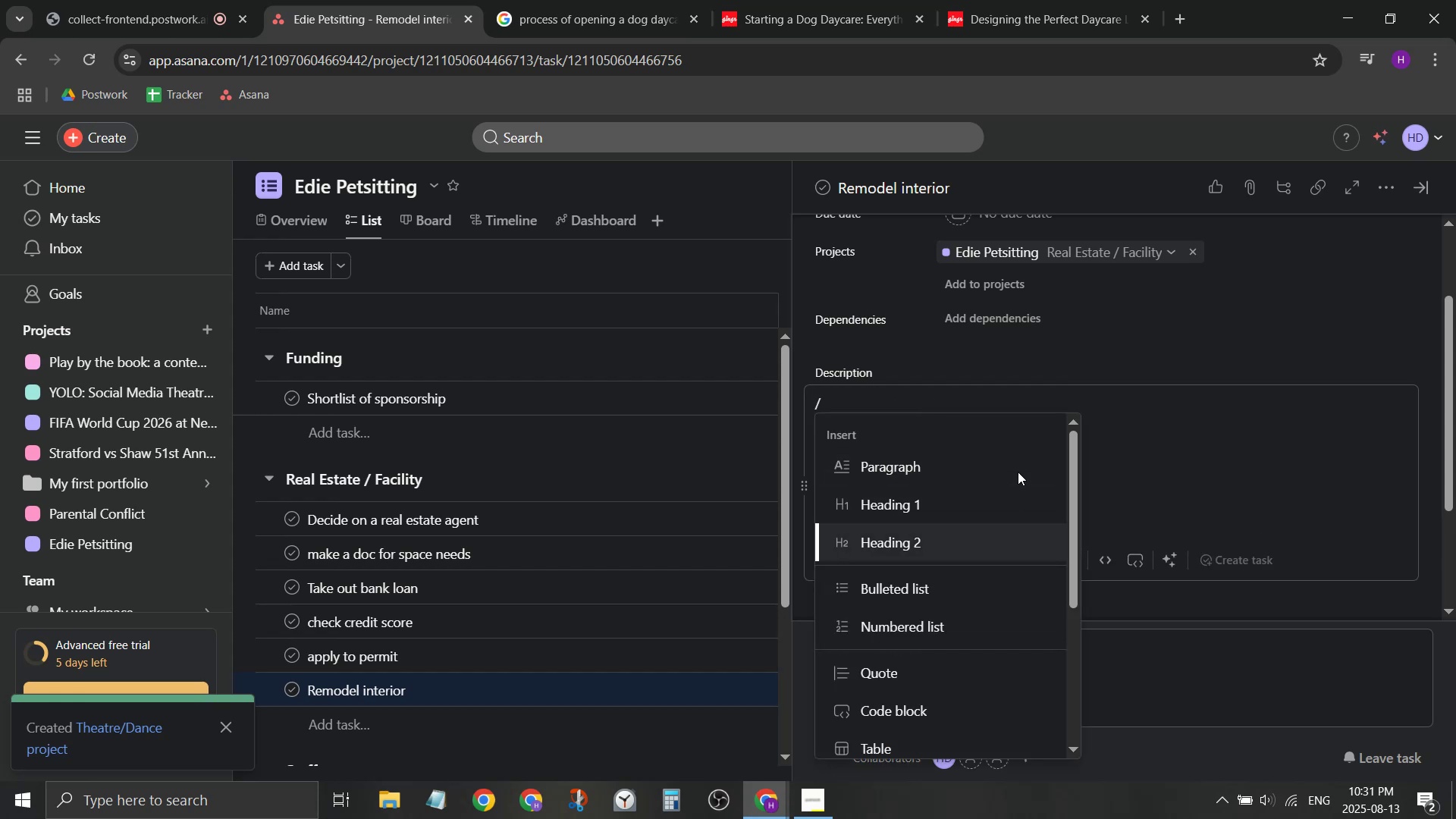 
key(Enter)
 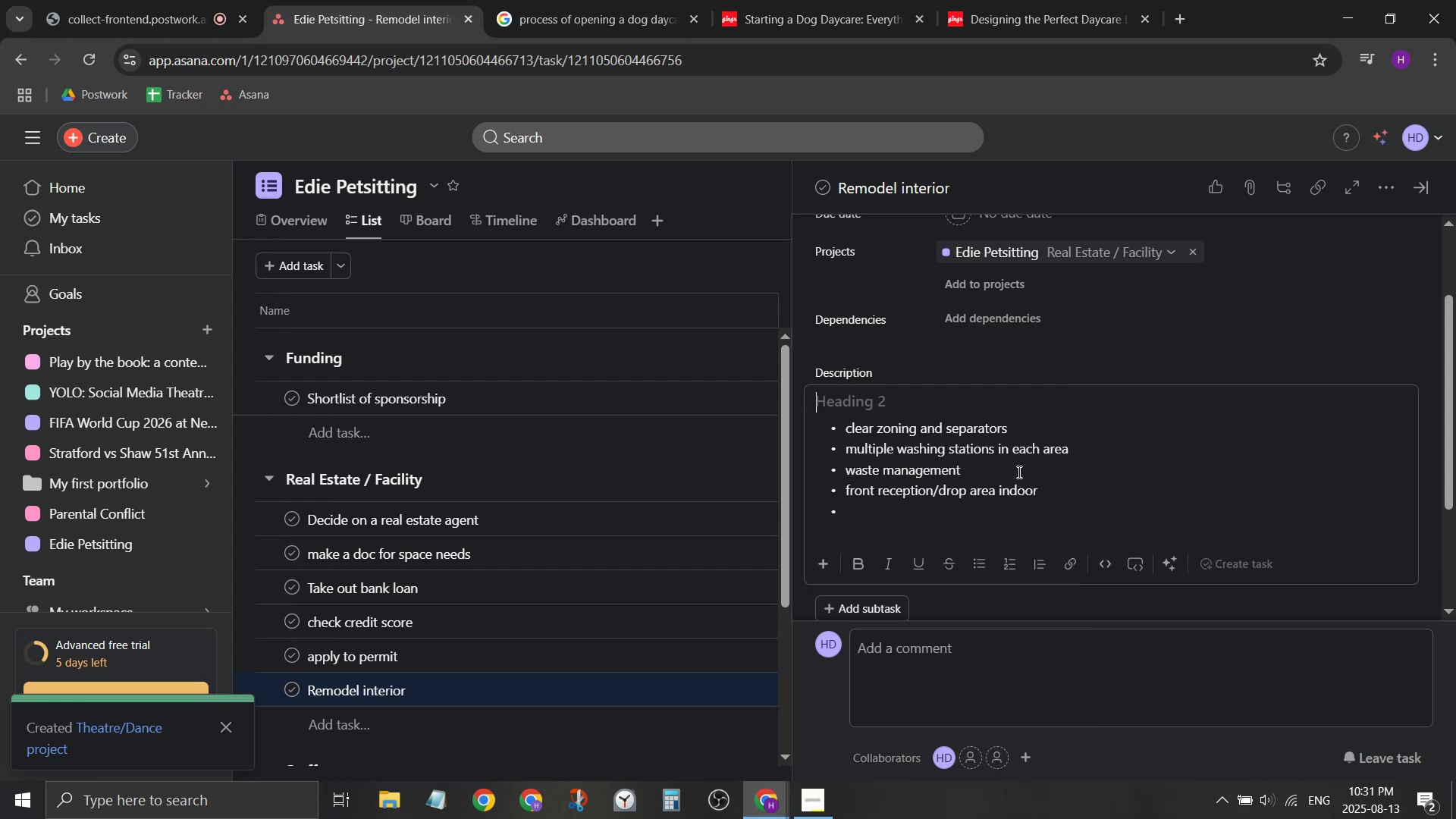 
type(interio)
key(Backspace)
key(Backspace)
key(Backspace)
key(Backspace)
key(Backspace)
key(Backspace)
key(Backspace)
type(INTERIOR)
 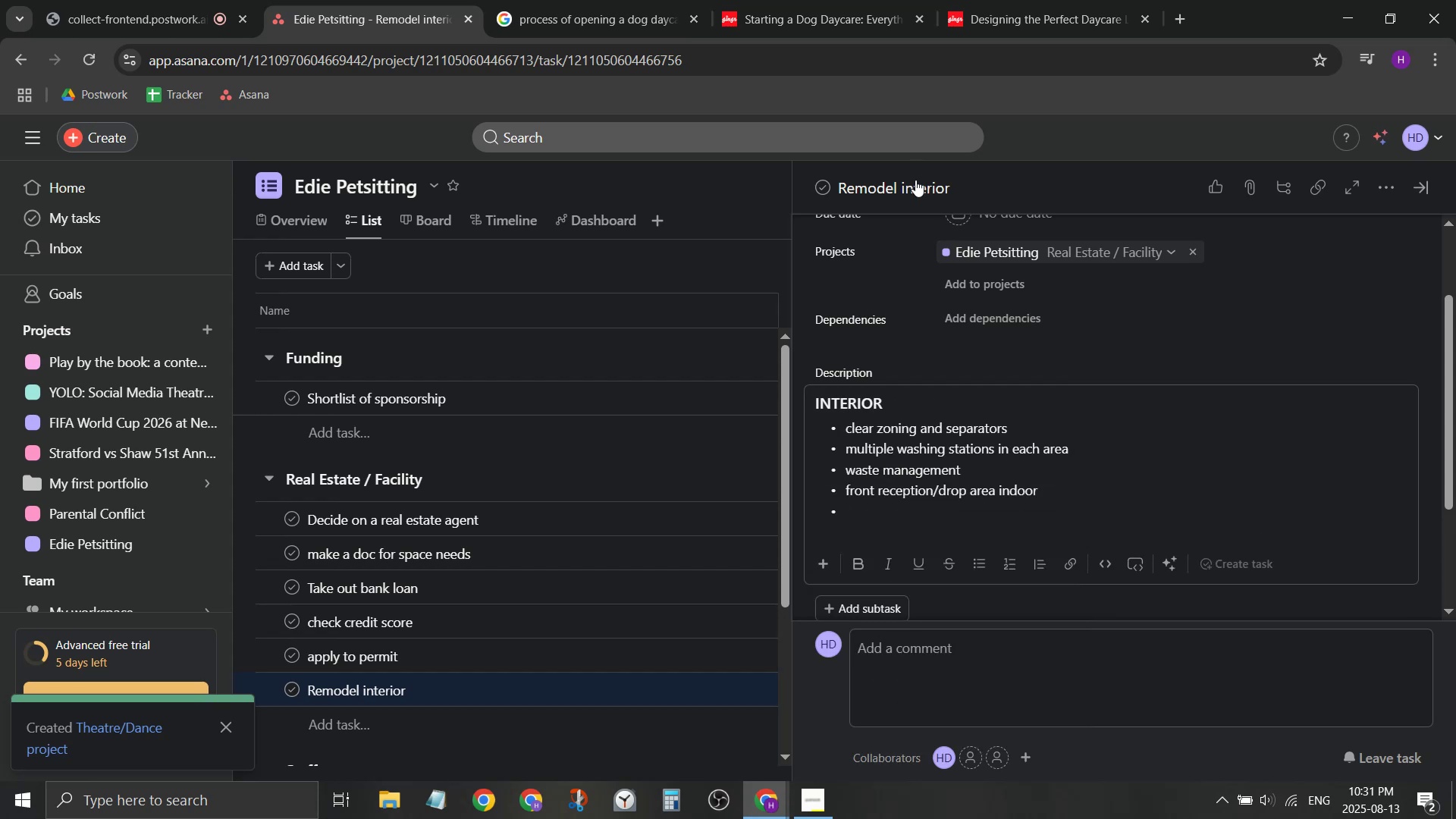 
left_click([916, 181])
 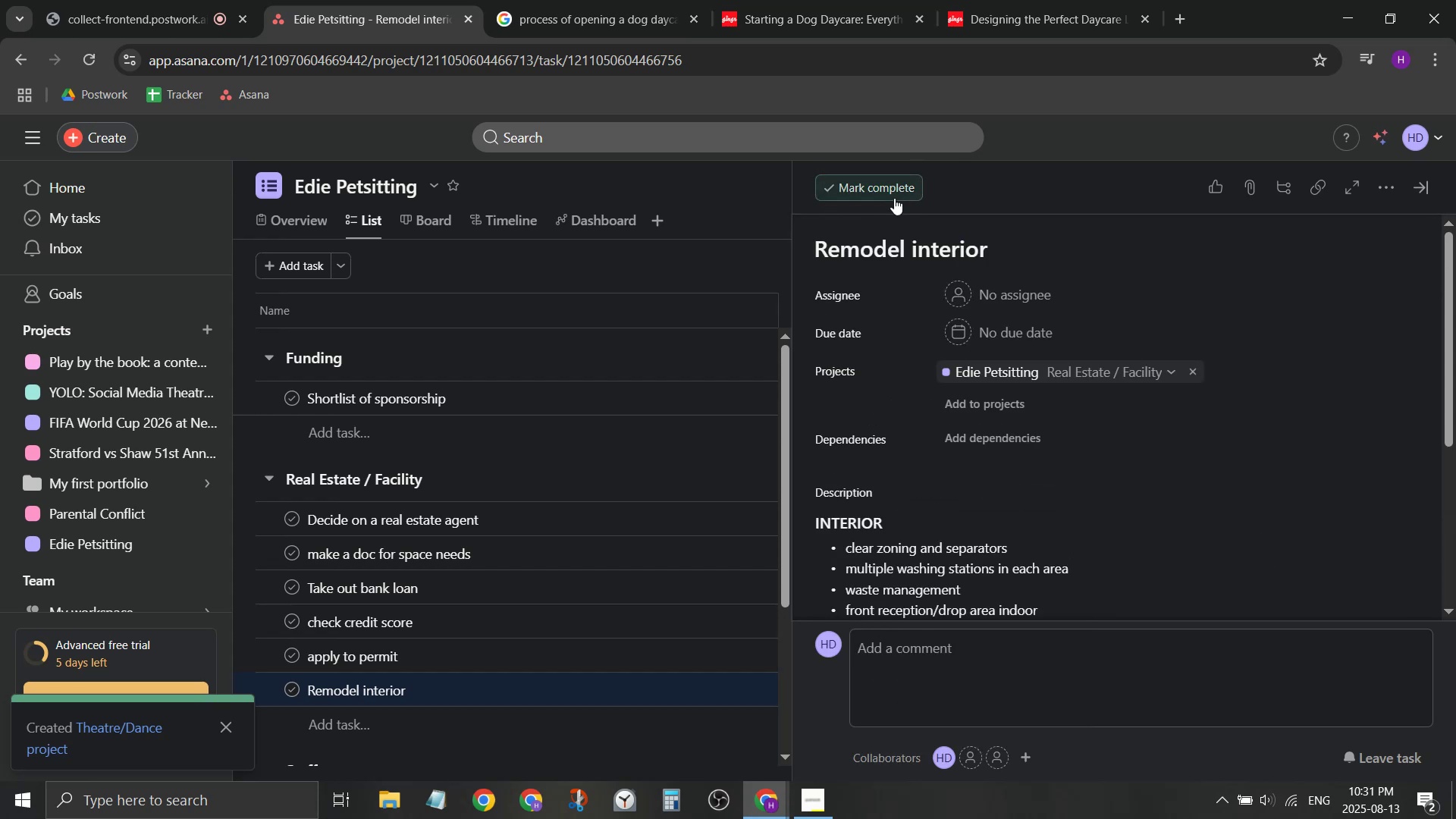 
left_click([918, 241])
 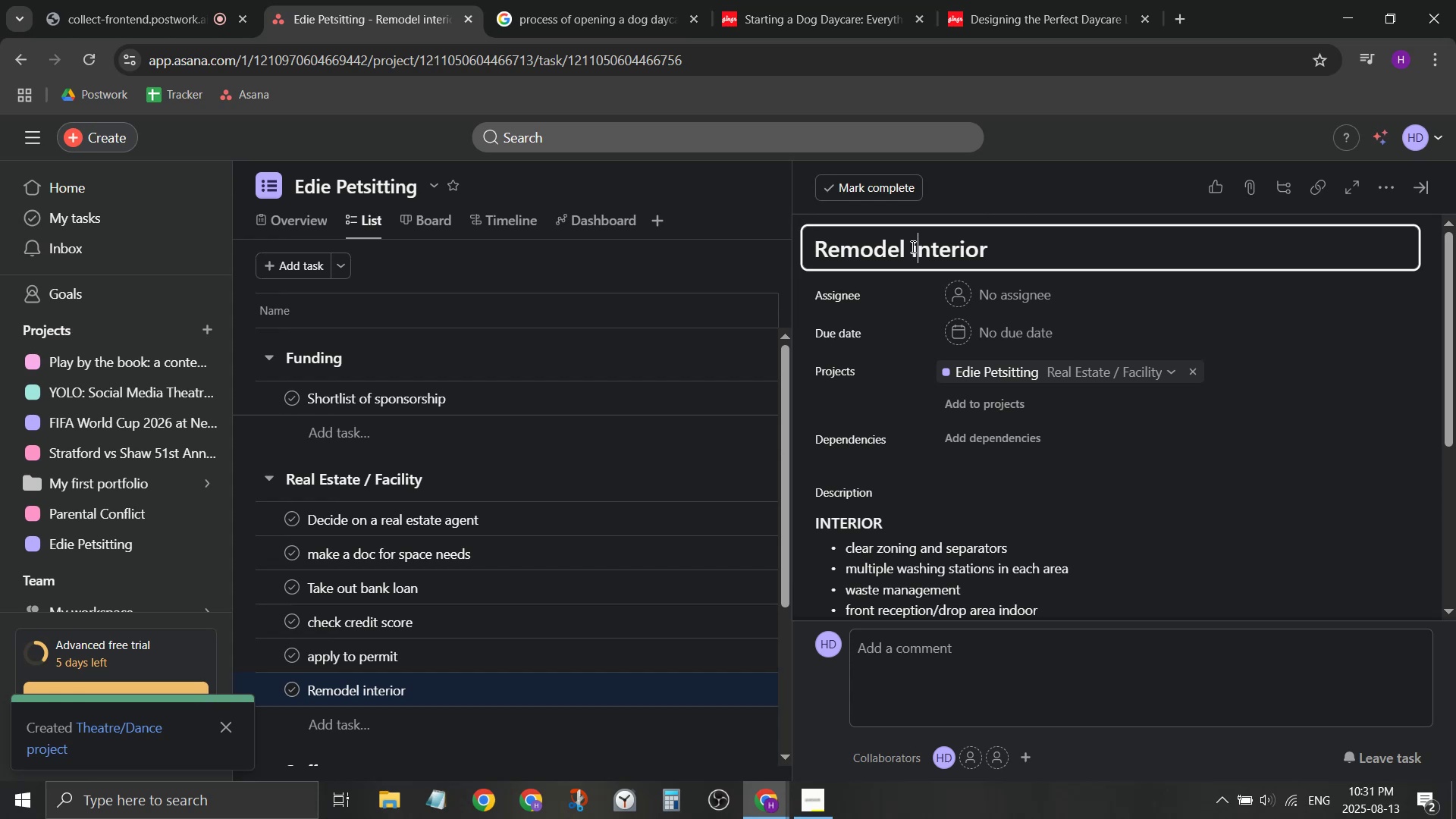 
left_click_drag(start_coordinate=[908, 247], to_coordinate=[1088, 268])
 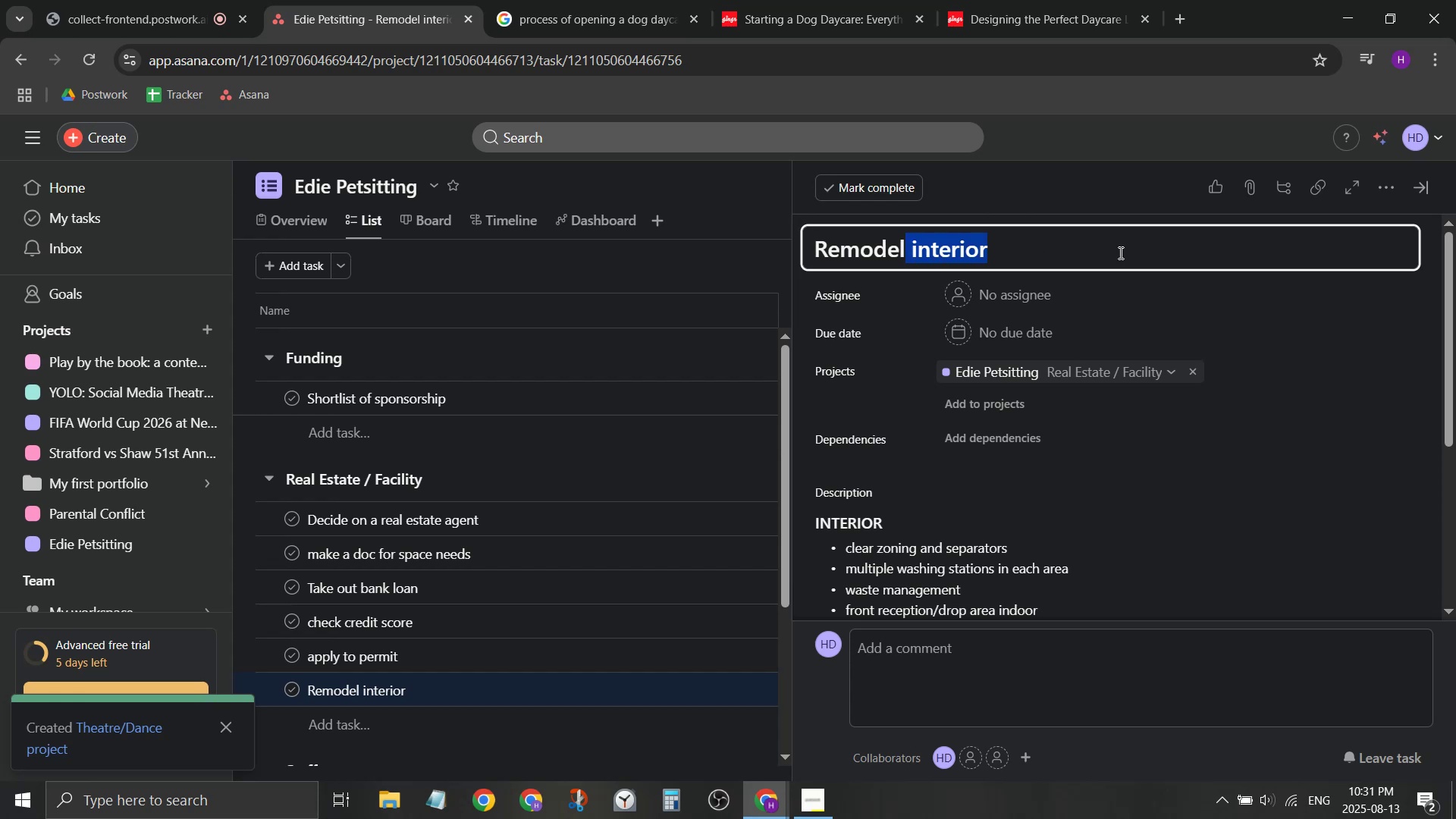 
key(Backspace)
 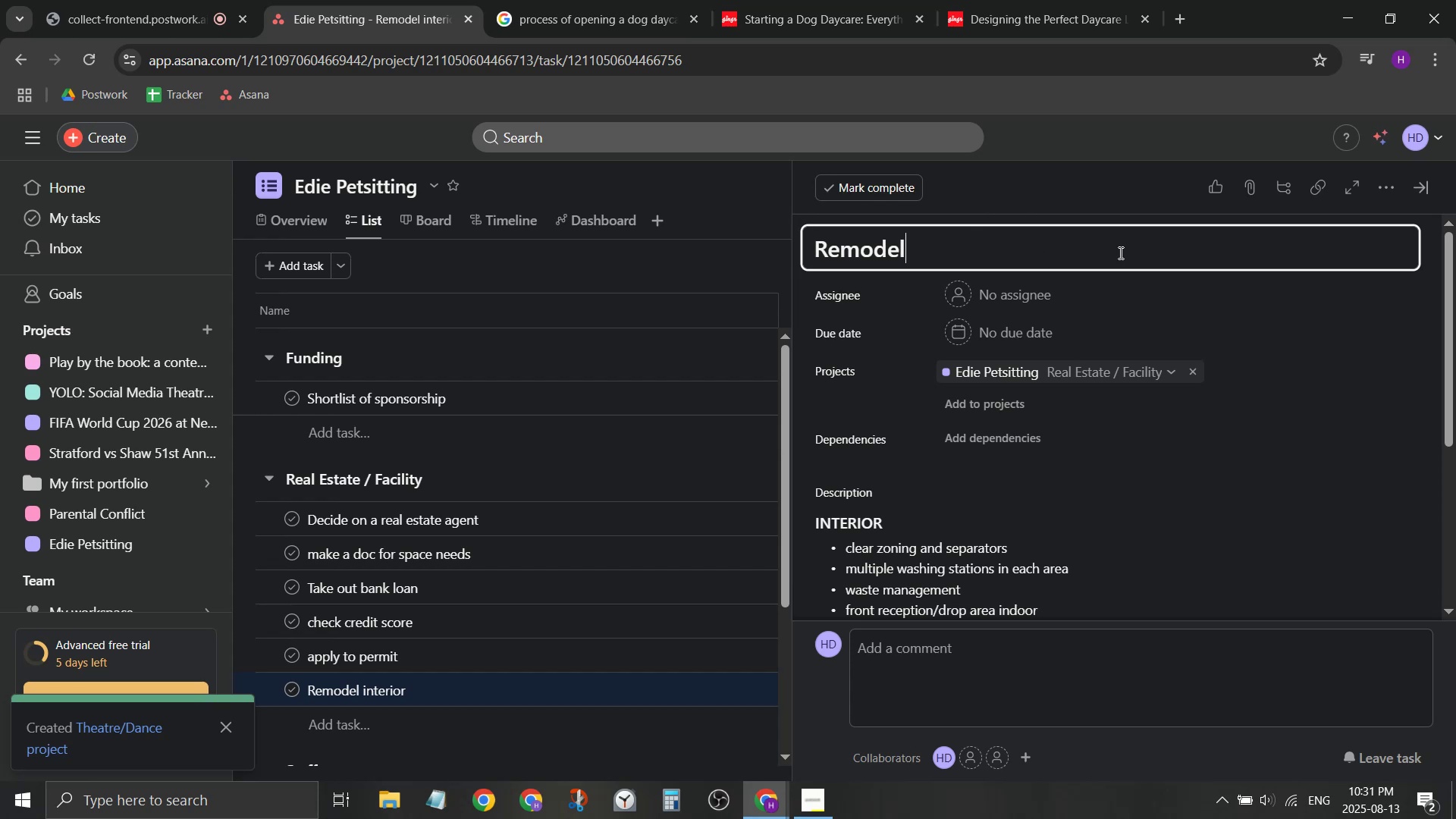 
scroll: coordinate [1097, 316], scroll_direction: down, amount: 2.0
 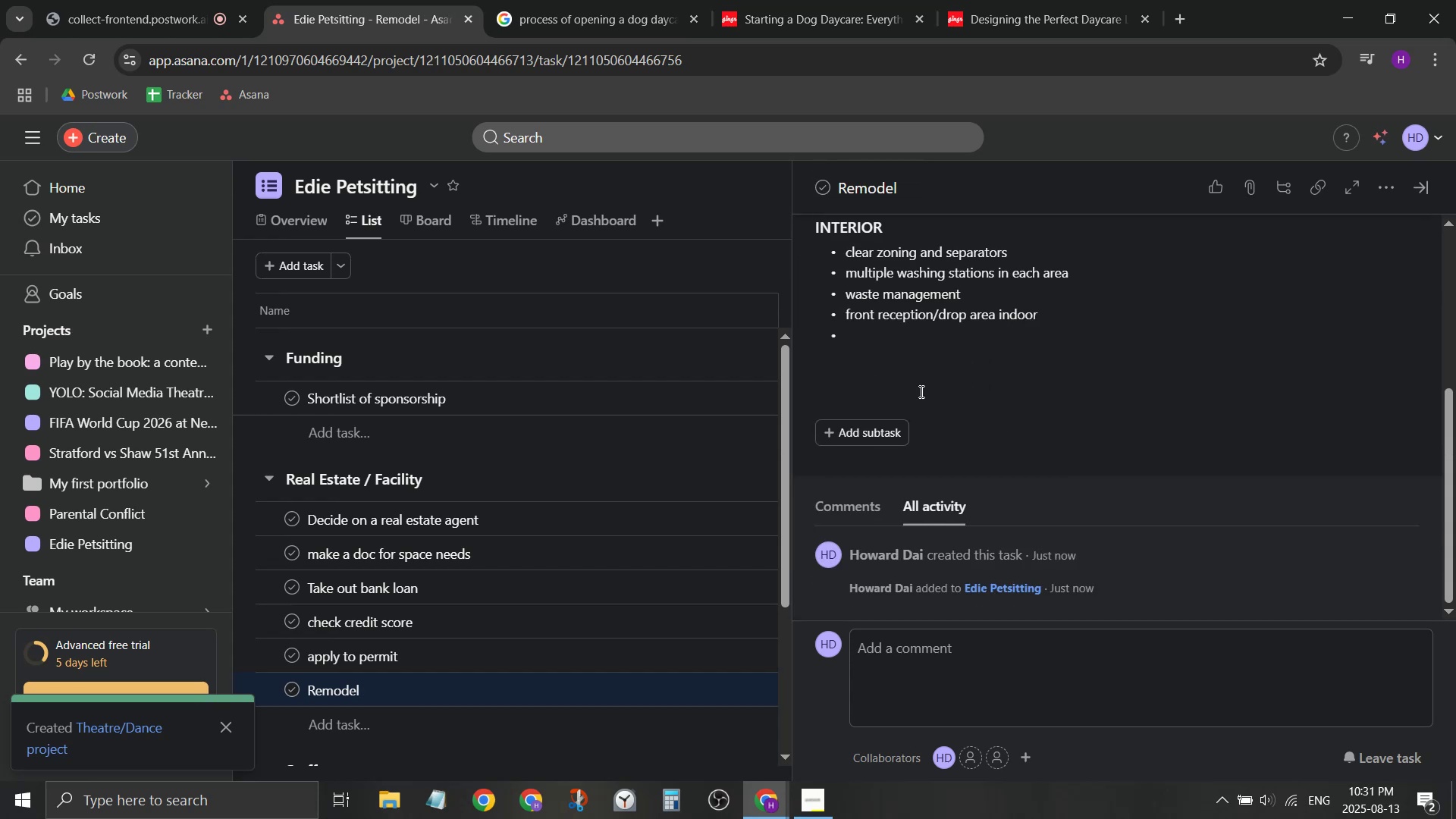 
left_click([905, 365])
 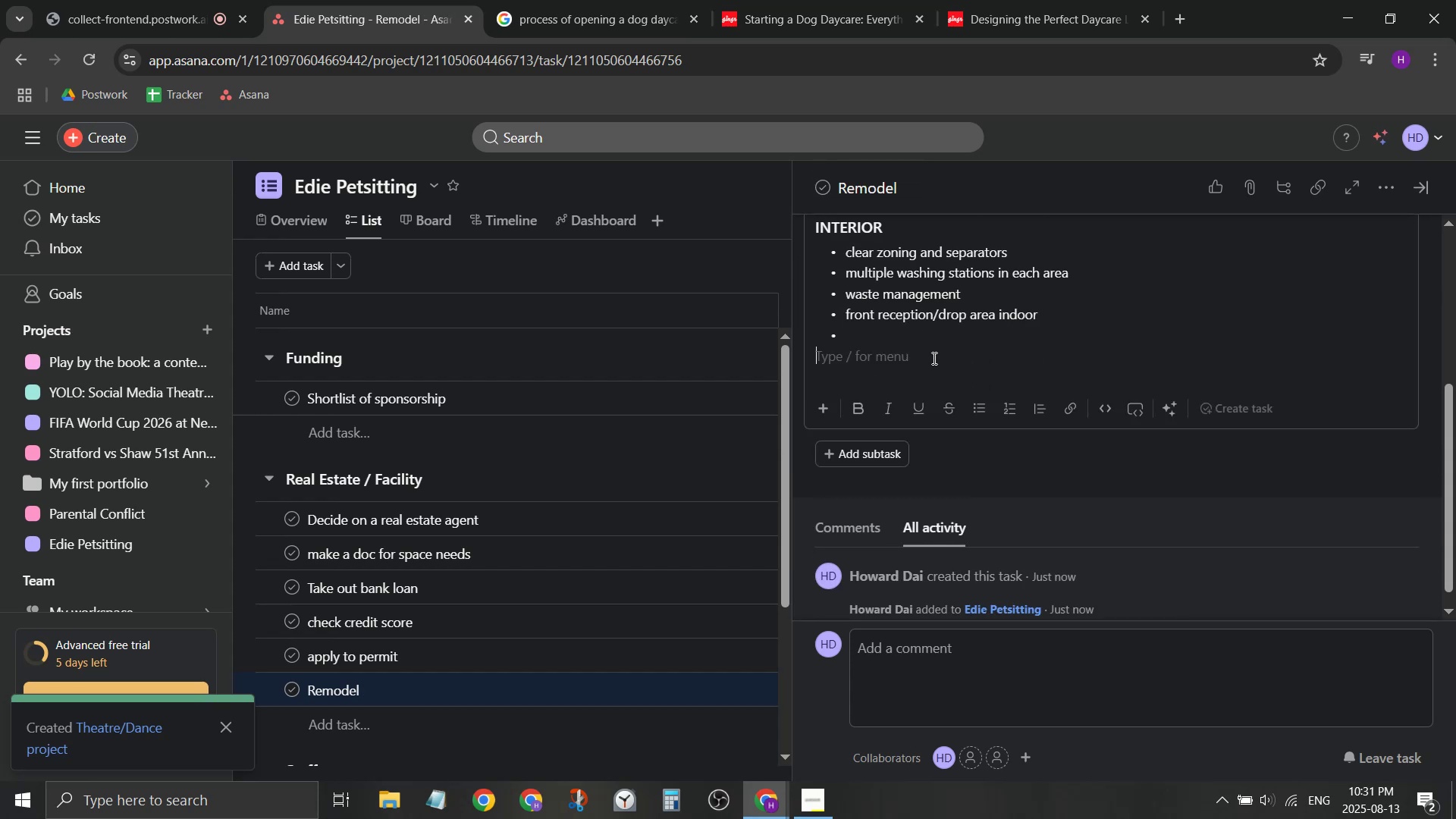 
key(Slash)
 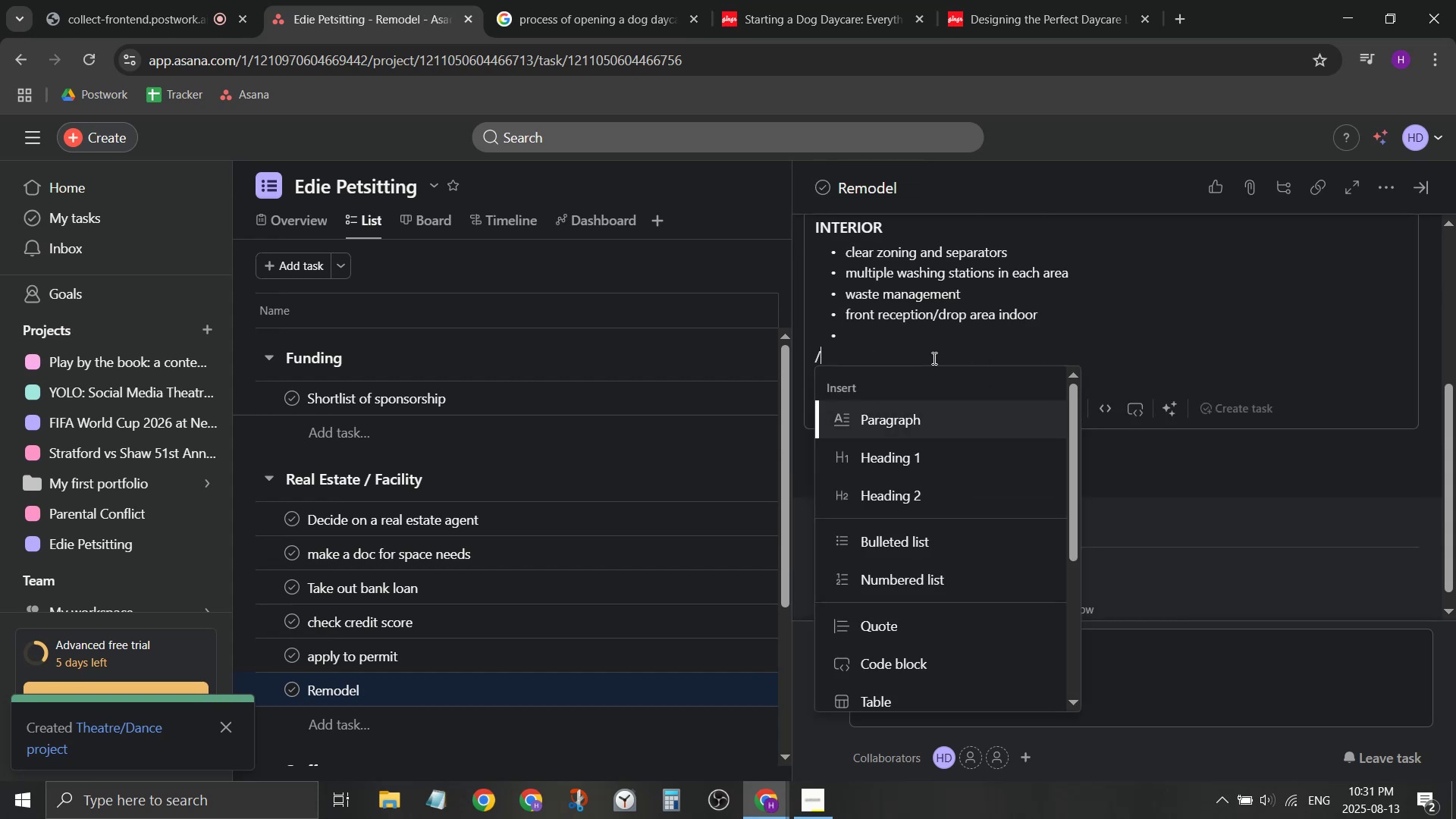 
key(ArrowDown)
 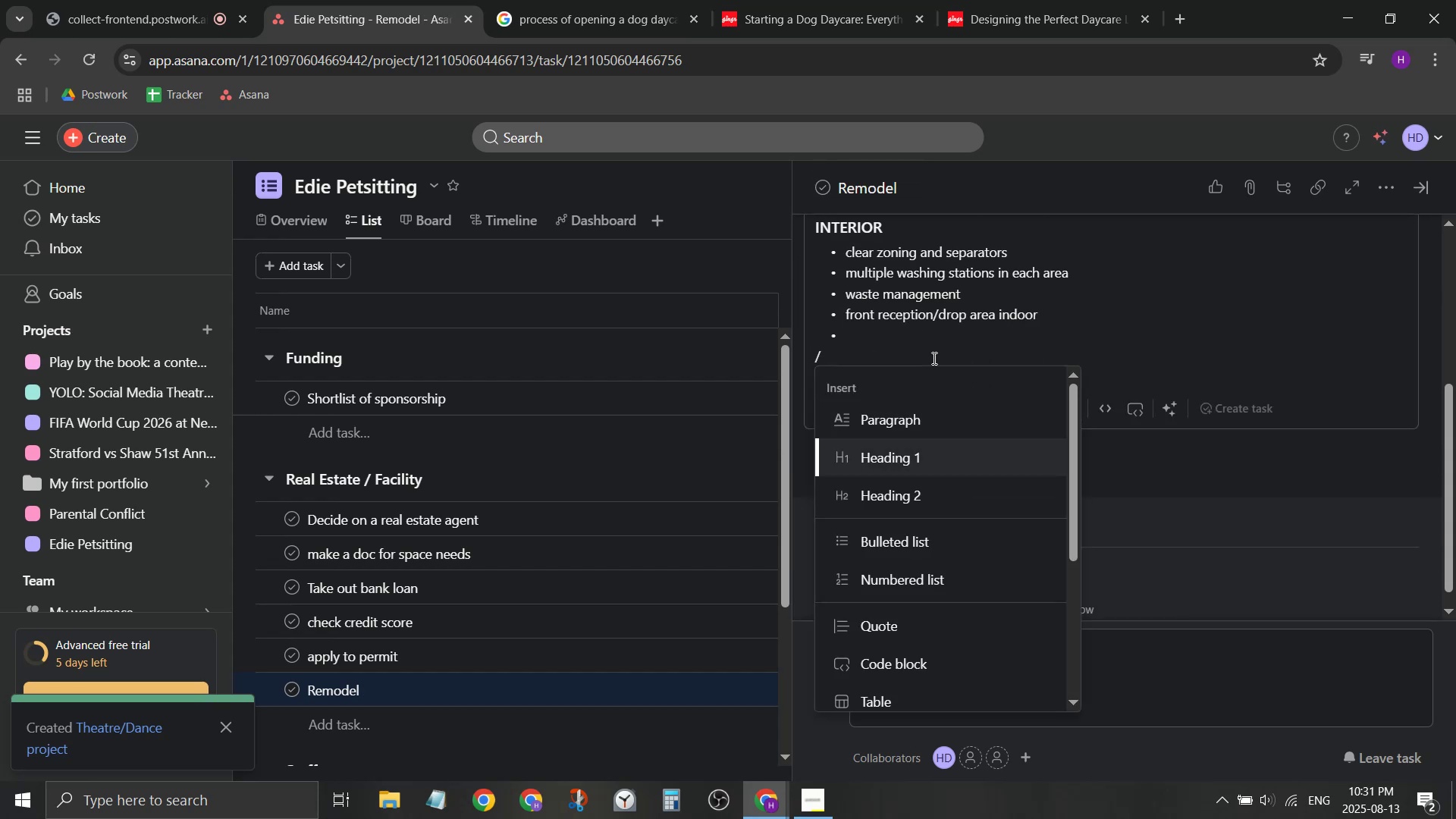 
key(ArrowDown)
 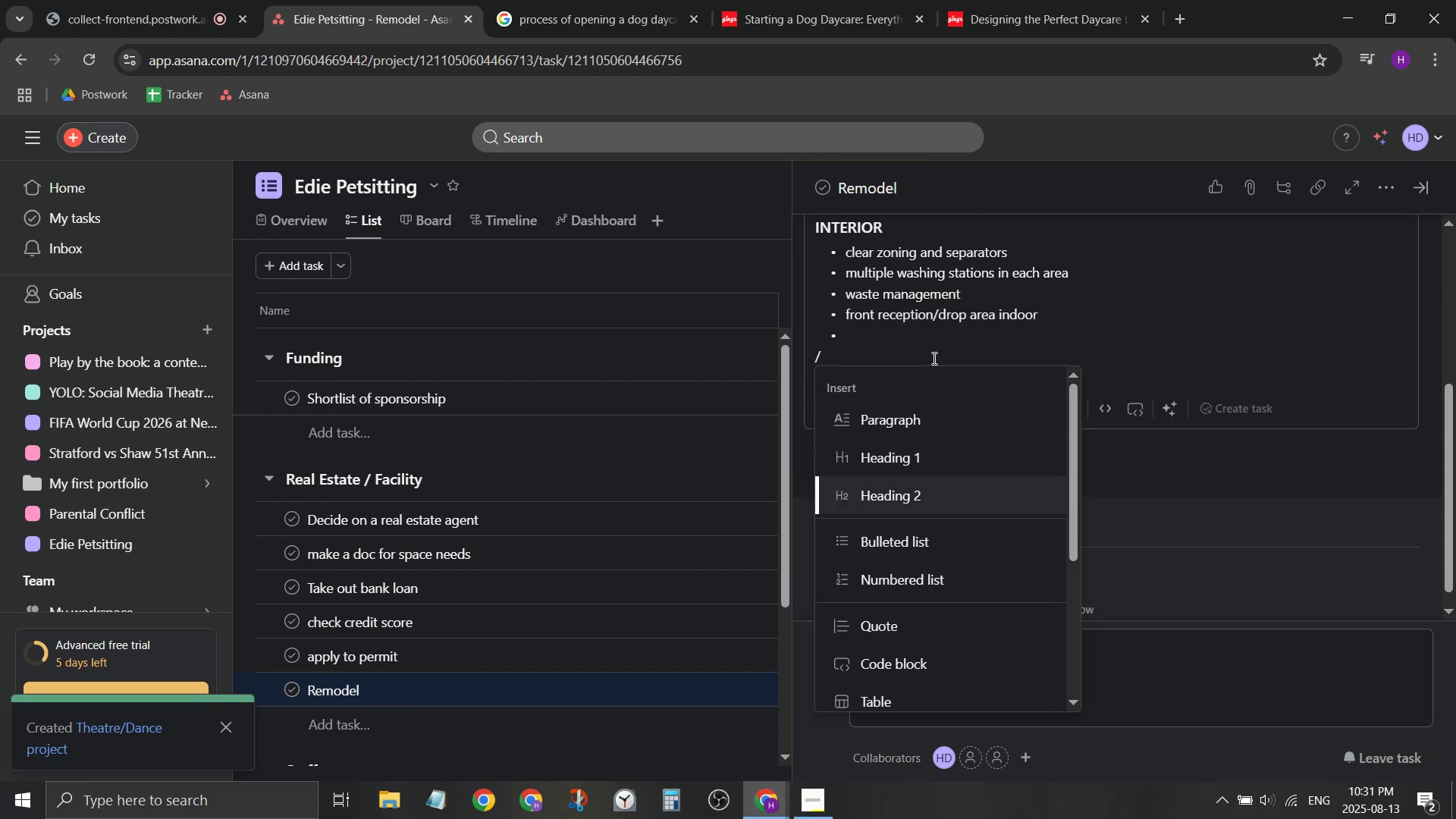 
key(Enter)
 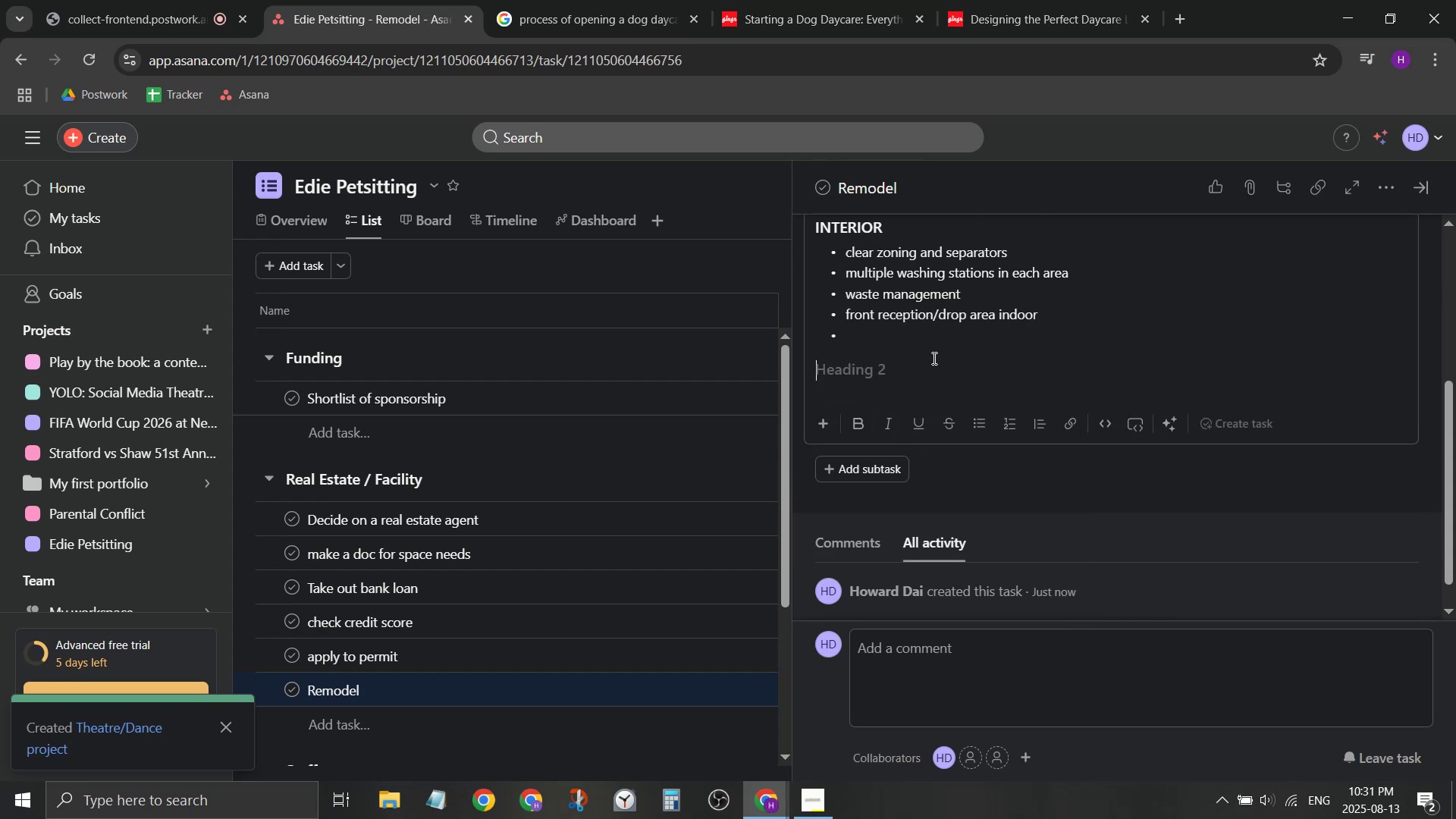 
type(e)
key(Backspace)
type(EXTERIOR)
 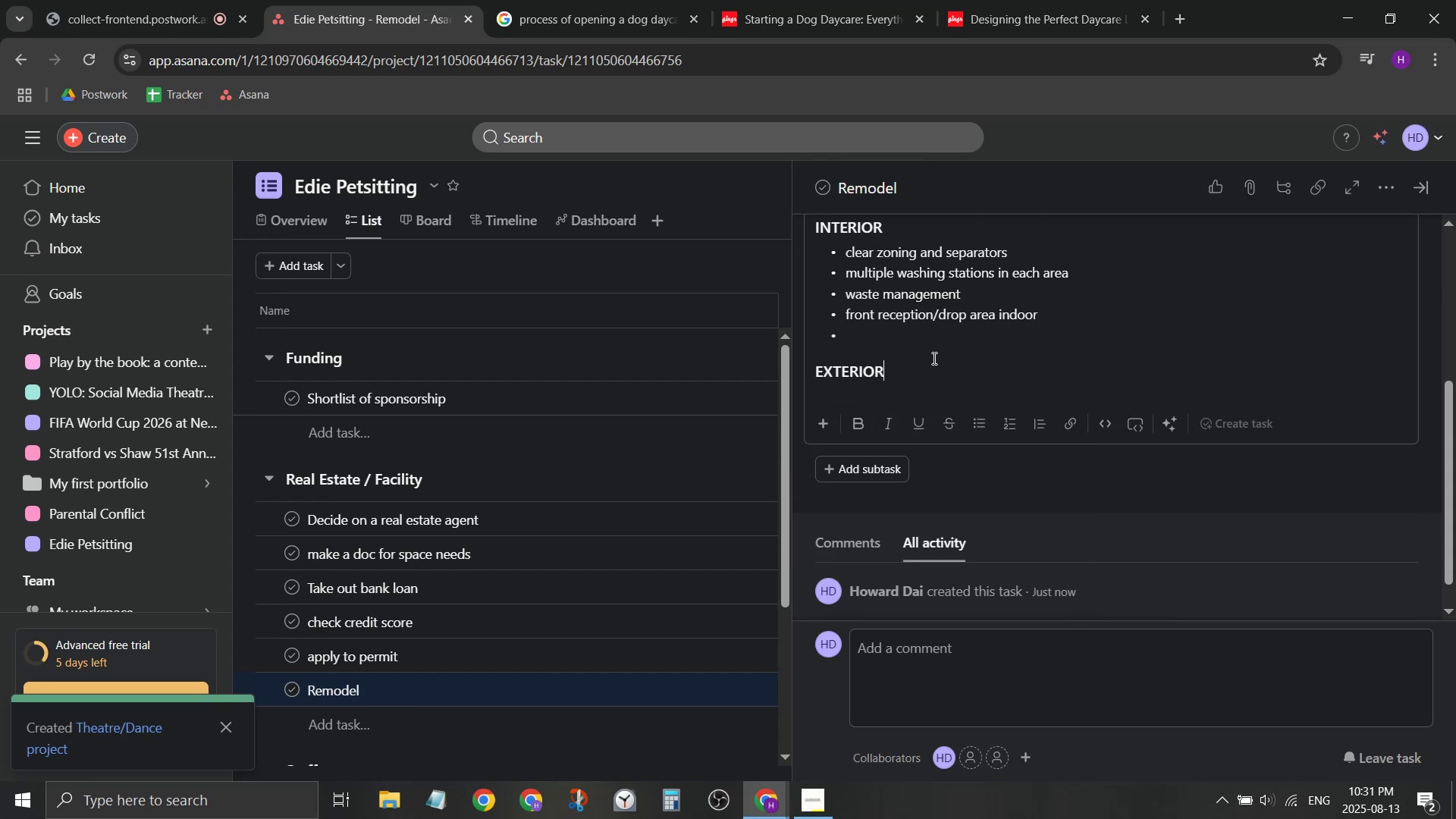 
key(Enter)
 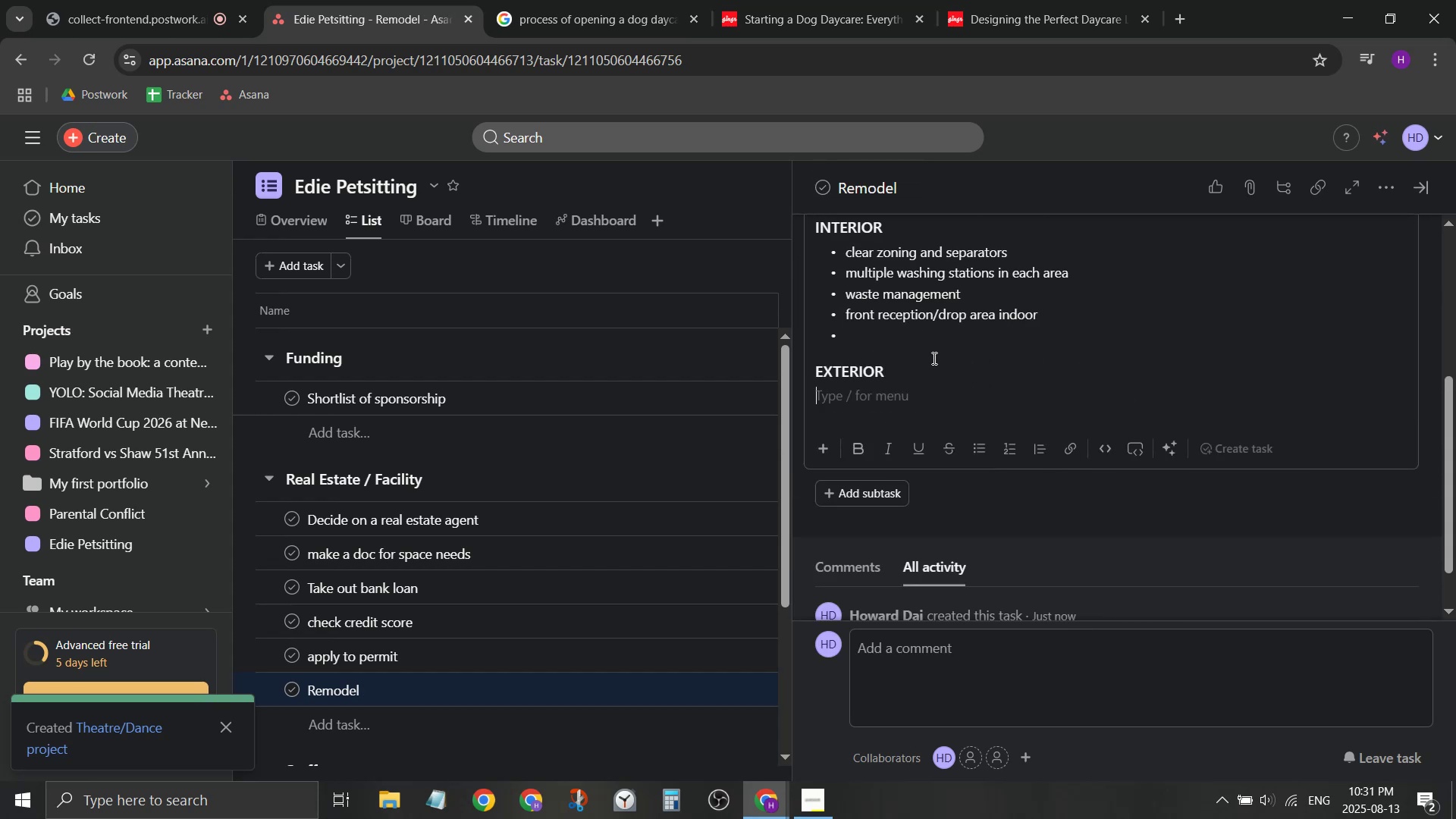 
key(Minus)
 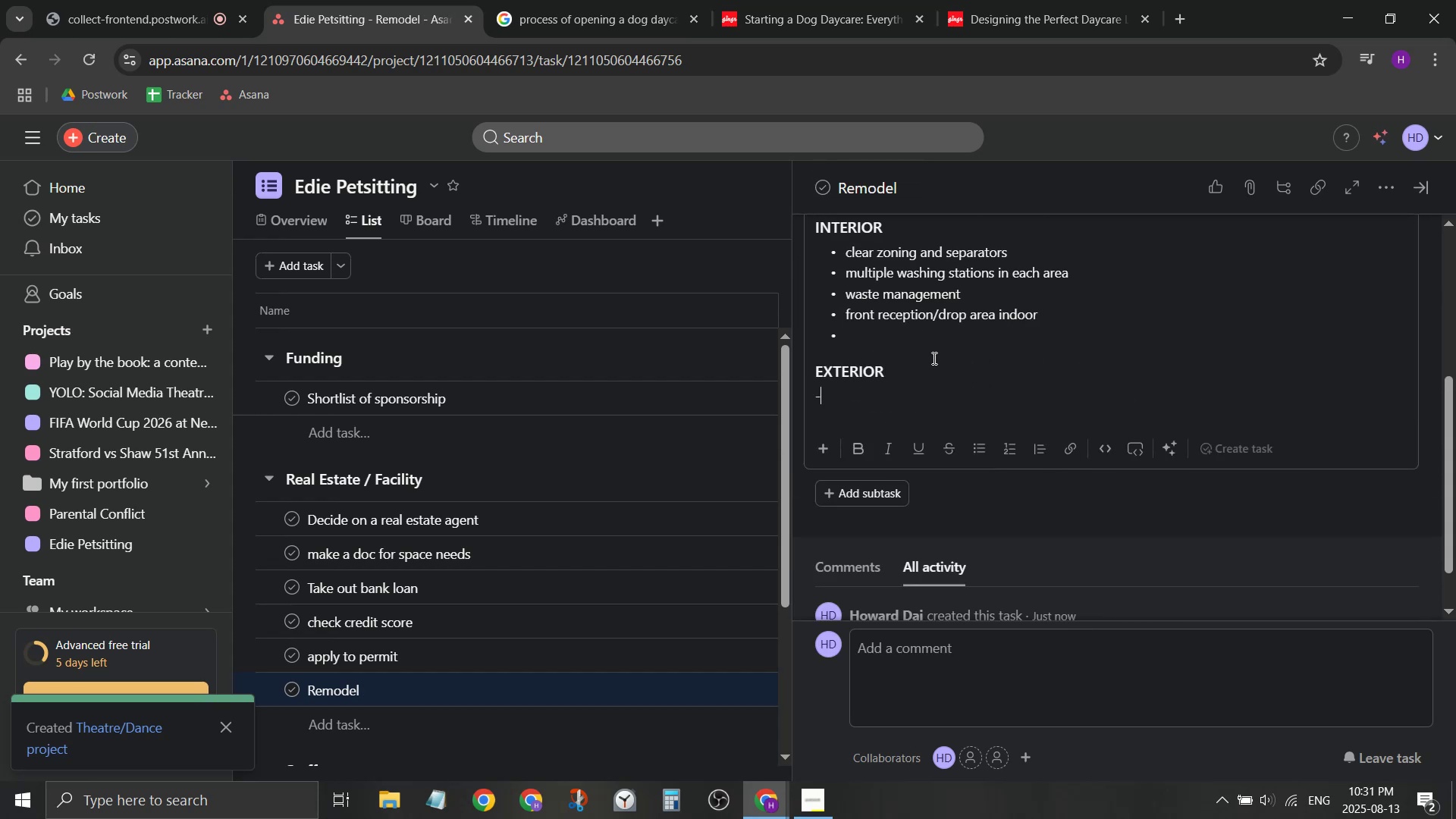 
key(Space)
 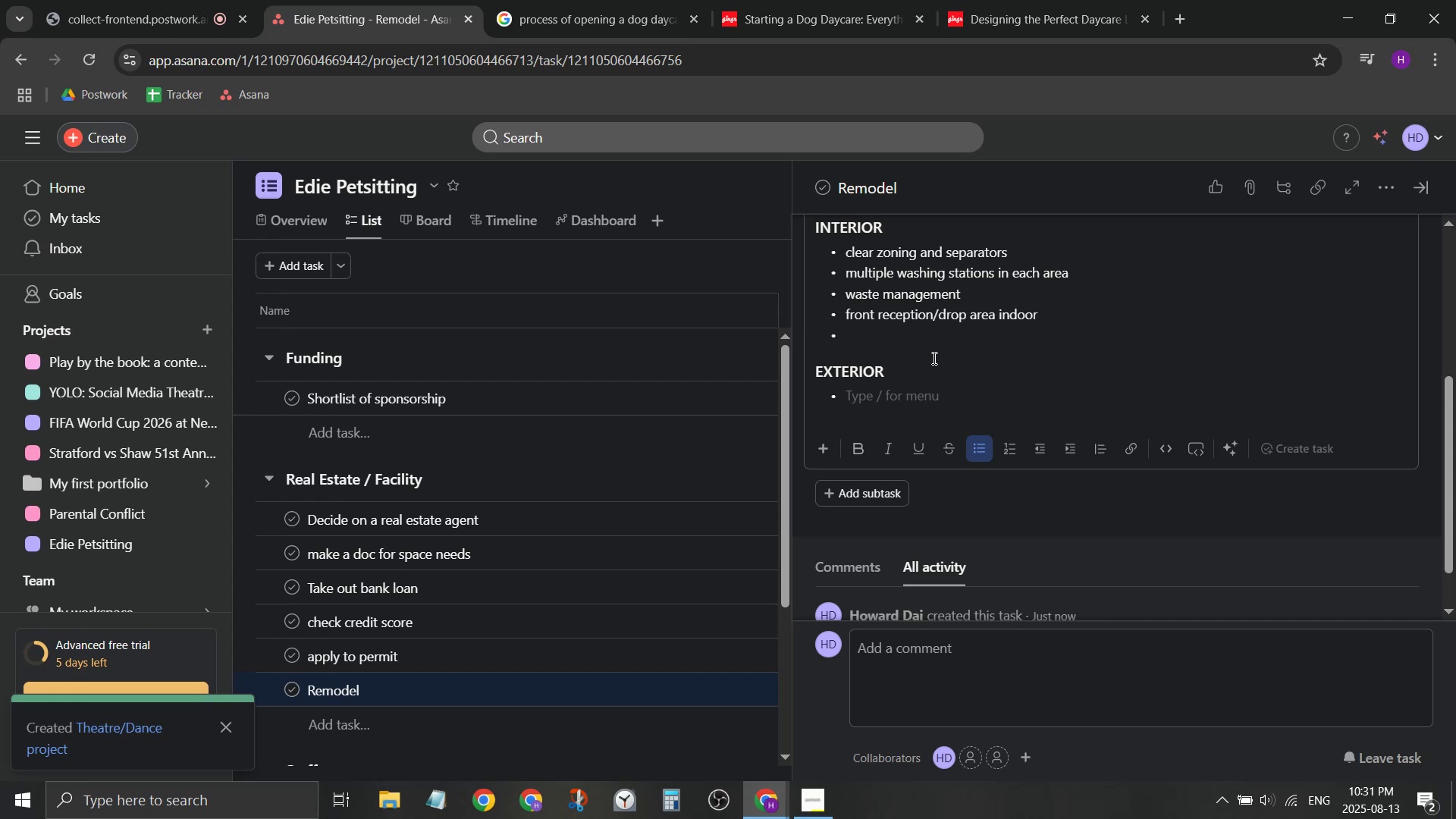 
wait(5.37)
 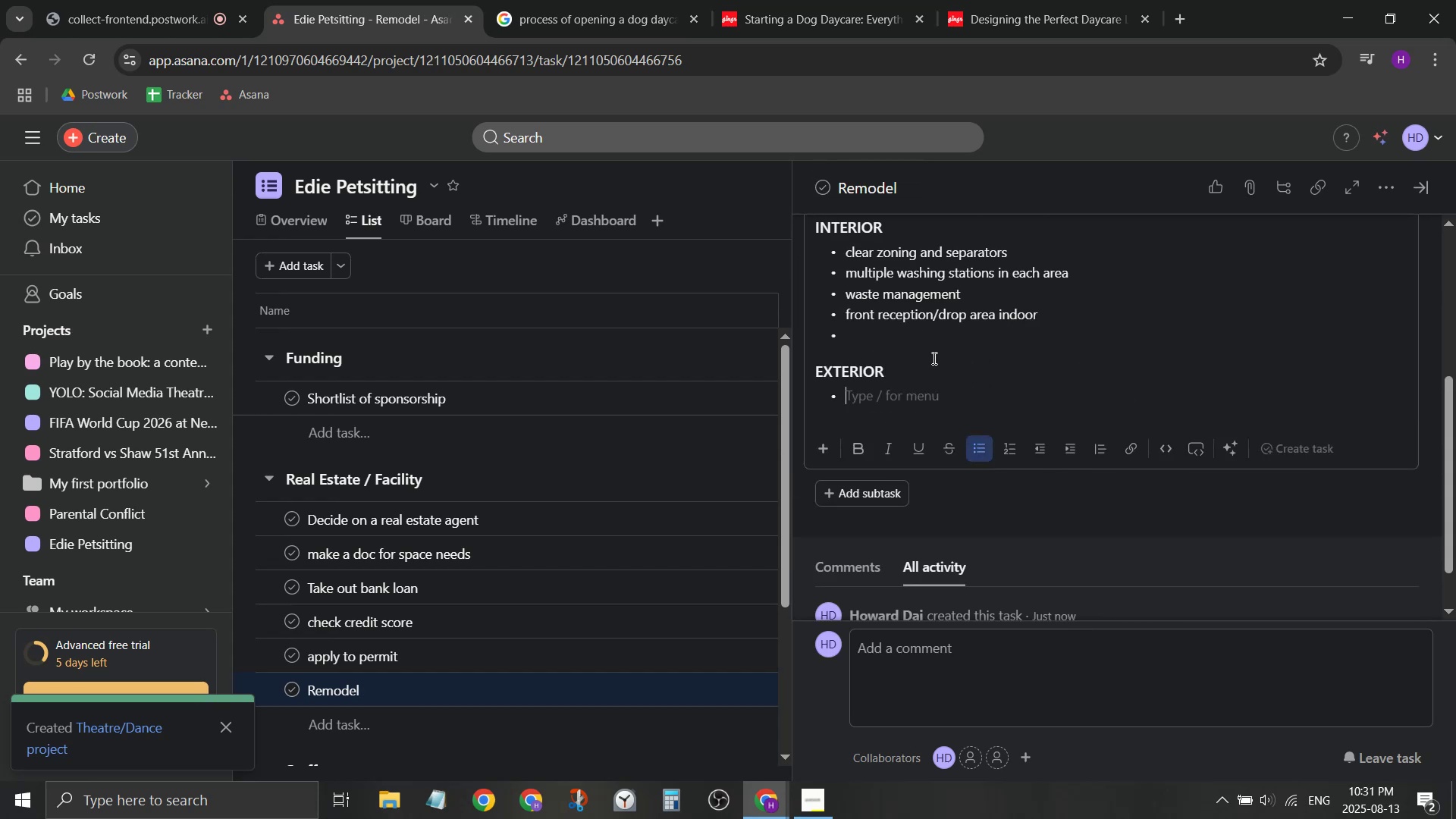 
type(marked car drop off/pick ups)
 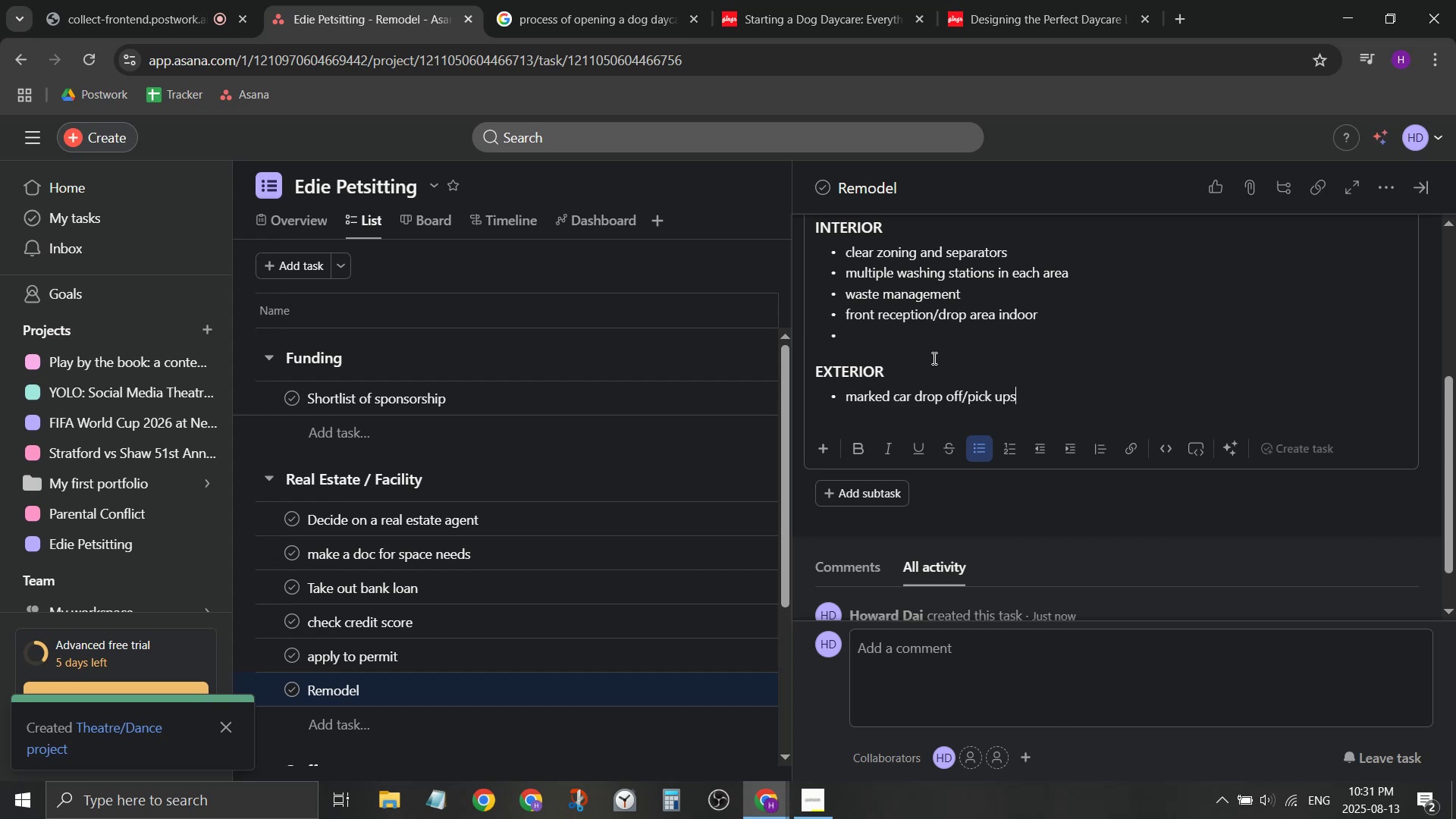 
key(Enter)
 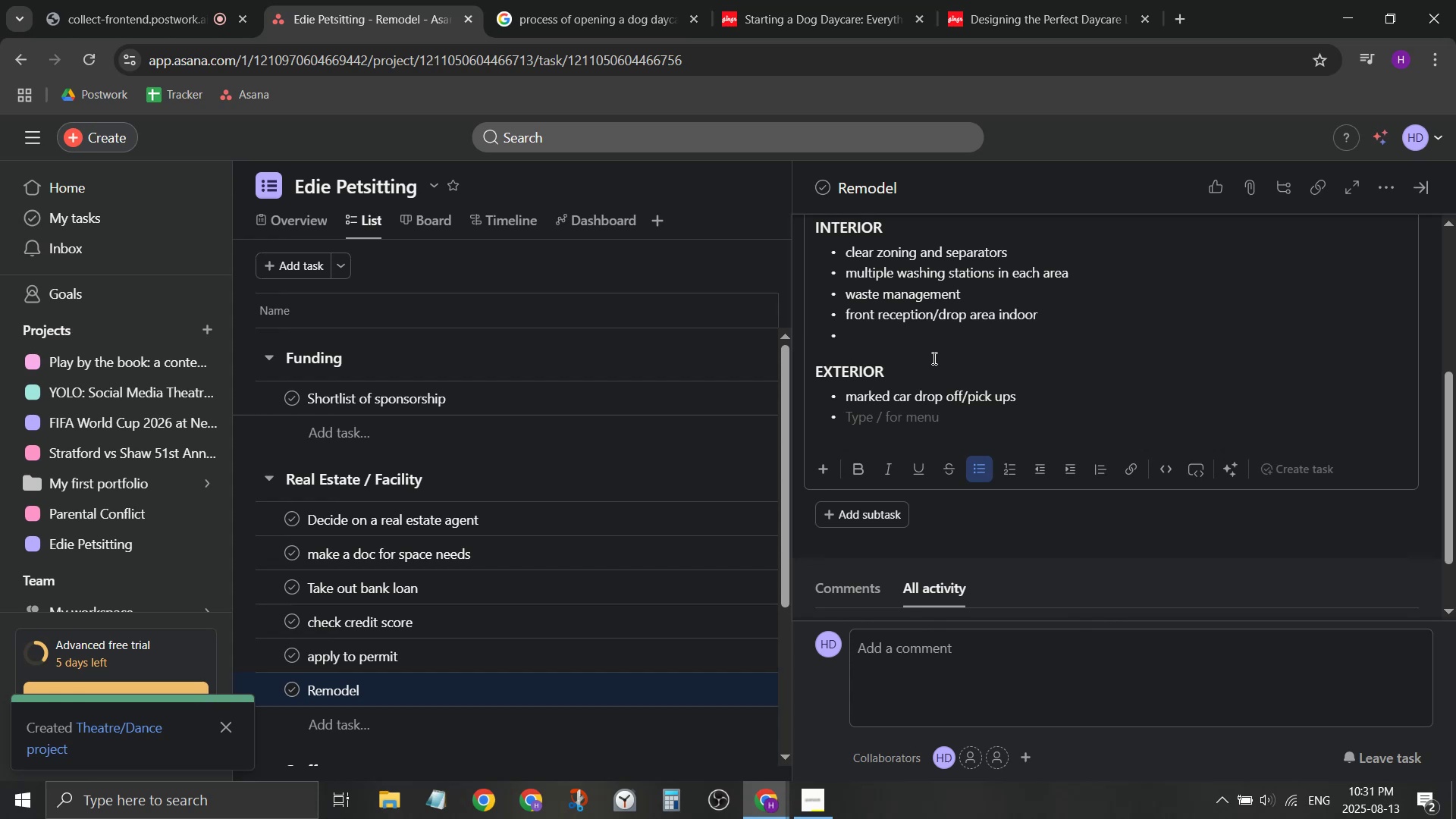 
type(sign)
key(Backspace)
key(Backspace)
key(Backspace)
key(Backspace)
type(install signs)
 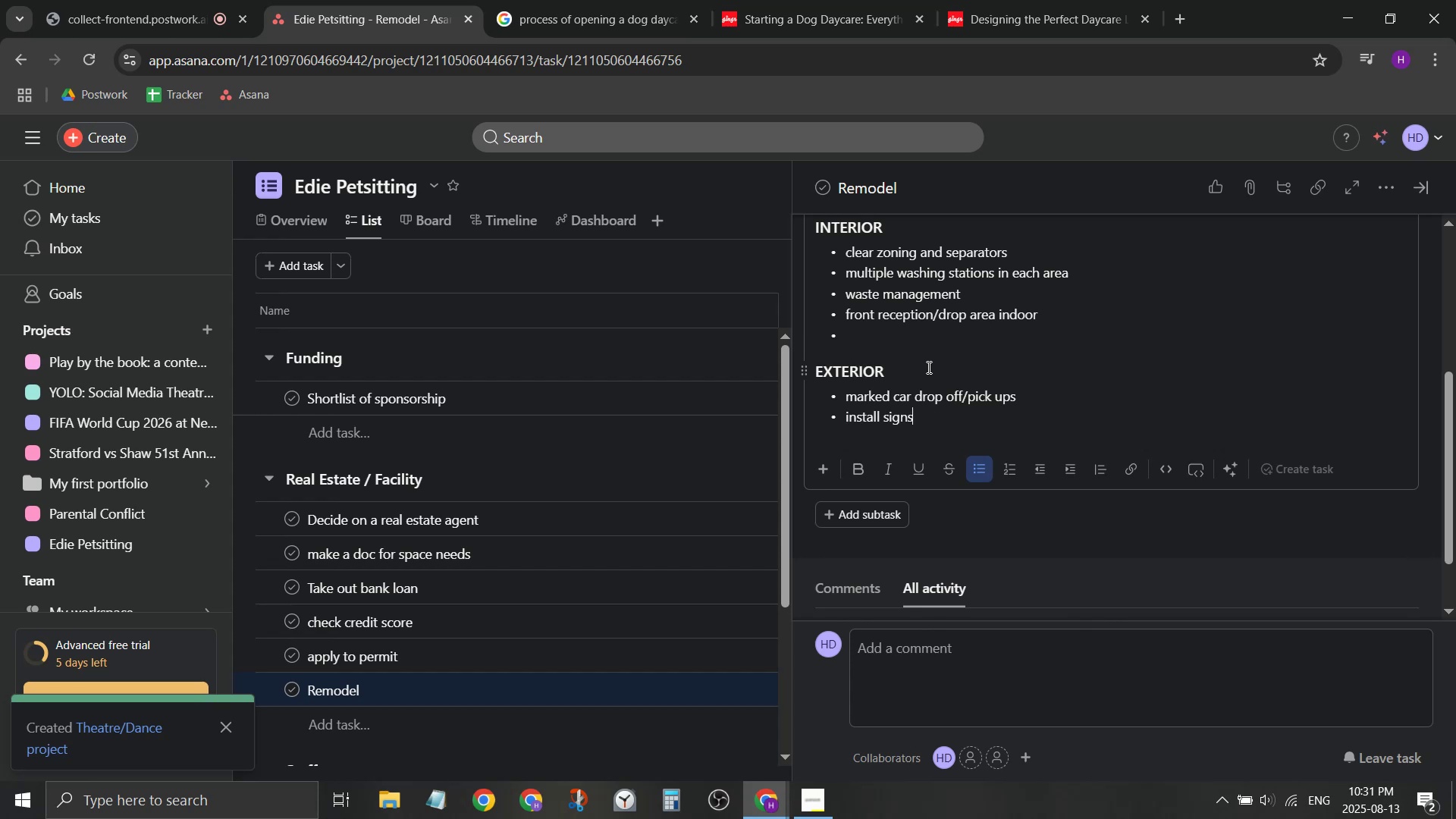 
key(Enter)
 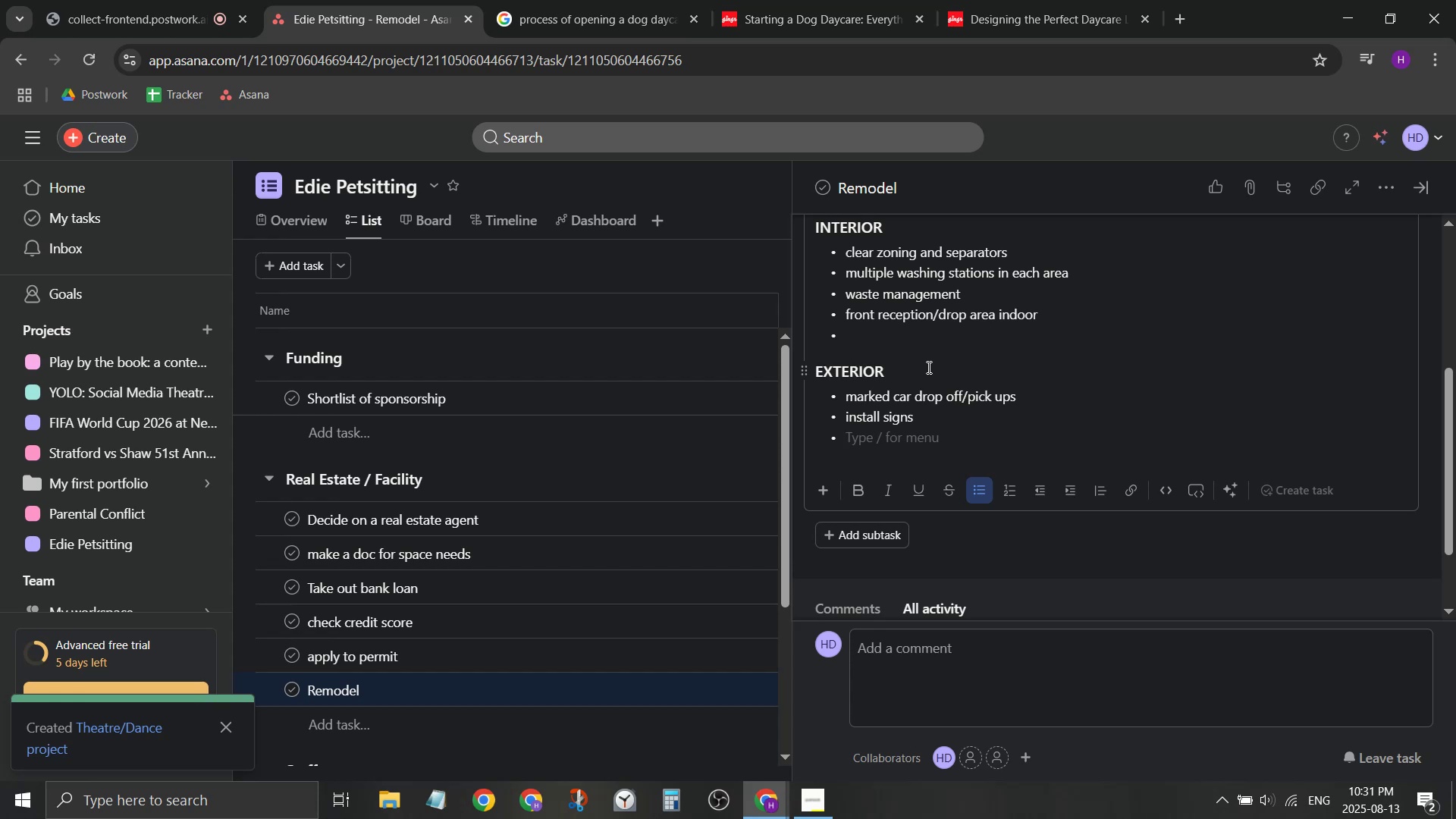 
wait(6.82)
 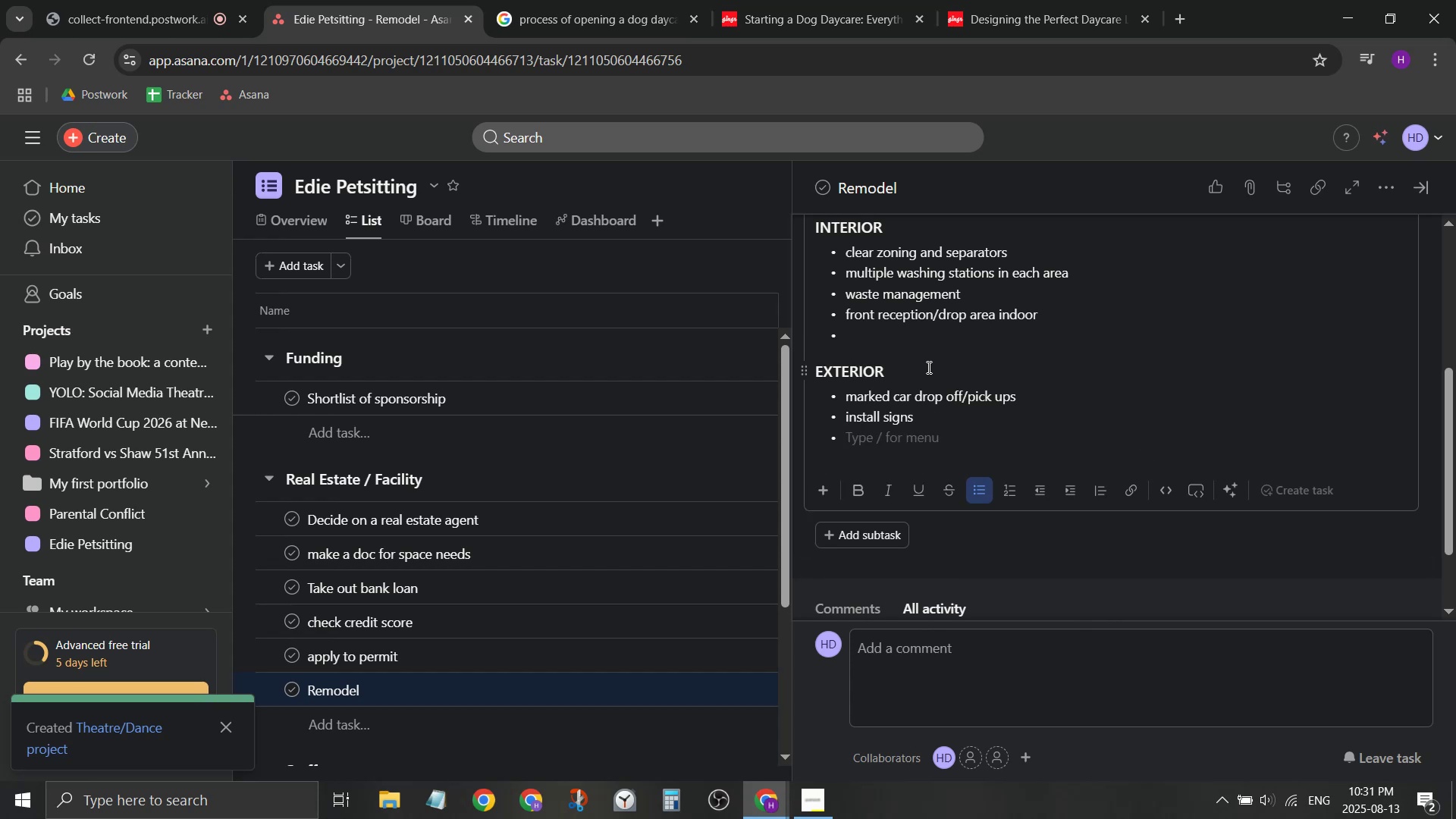 
type(fron )
key(Backspace)
type(t lif)
key(Backspace)
type(ght)
key(Backspace)
key(Backspace)
key(Backspace)
key(Backspace)
key(Backspace)
key(Backspace)
key(Backspace)
key(Backspace)
key(Backspace)
key(Backspace)
key(Backspace)
type(porch il)
key(Backspace)
key(Backspace)
type(light and bas=ck)
key(Backspace)
key(Backspace)
key(Backspace)
key(Backspace)
type(ckyard light)
 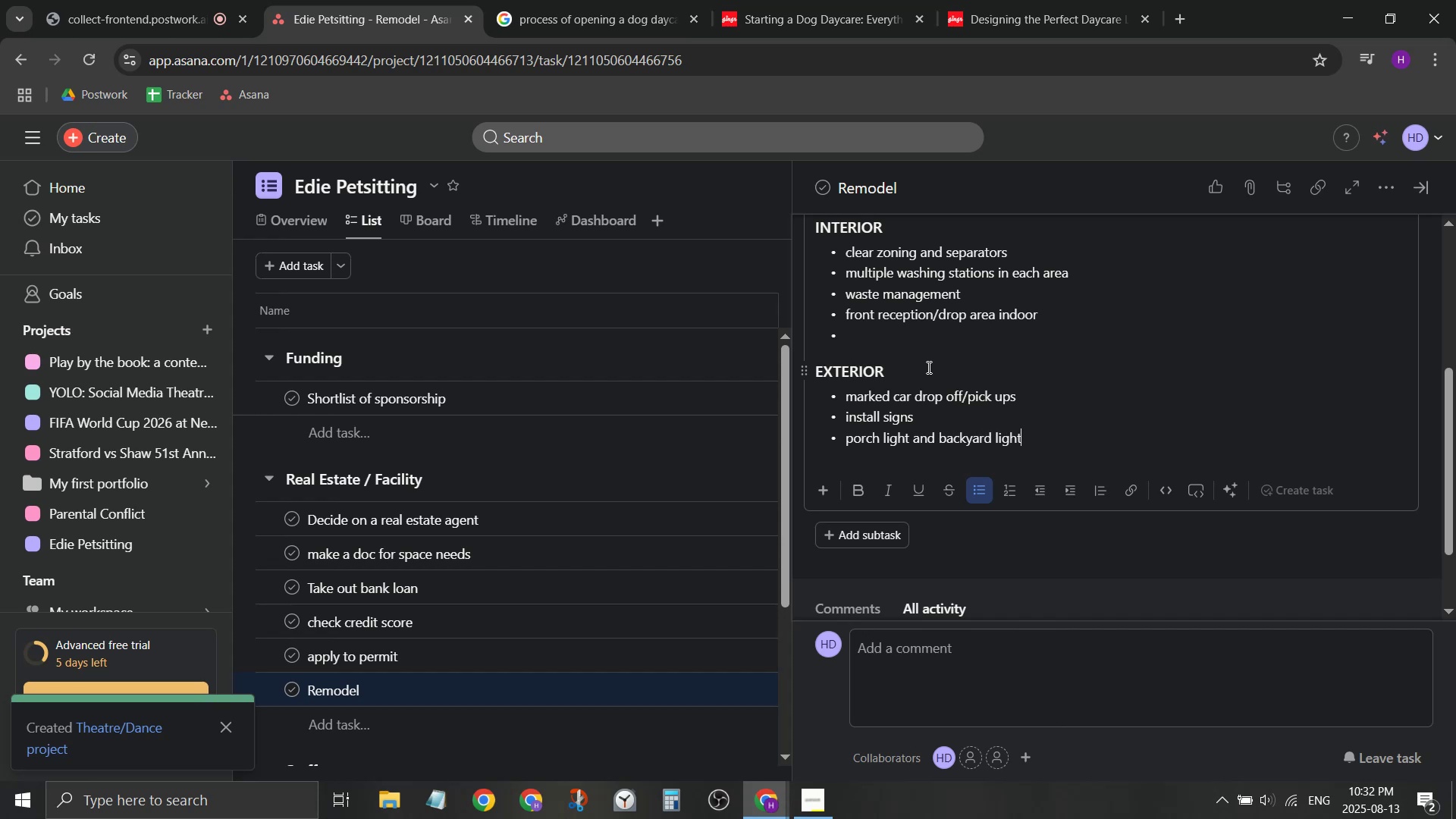 
key(ArrowUp)
 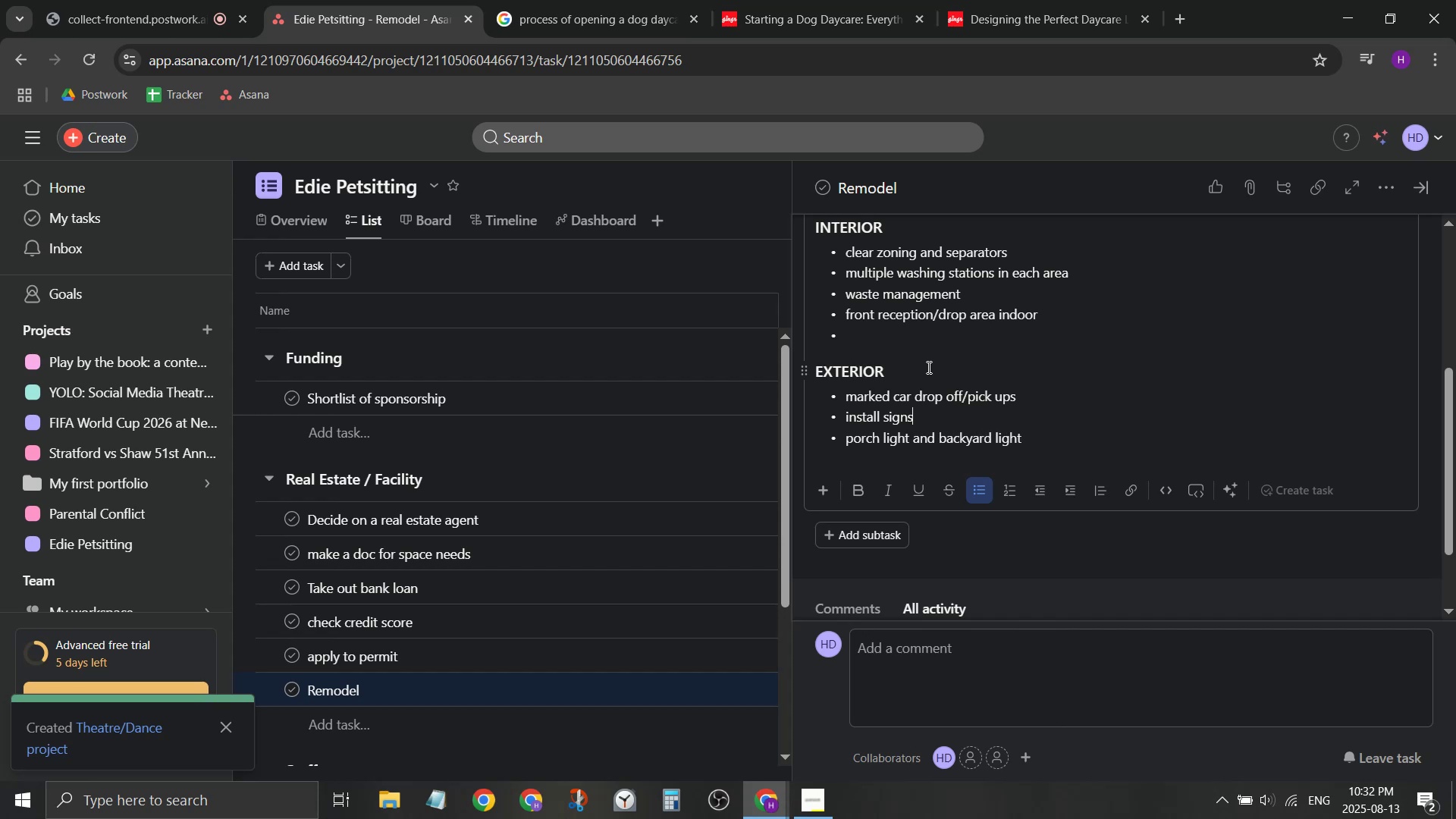 
key(ArrowUp)
 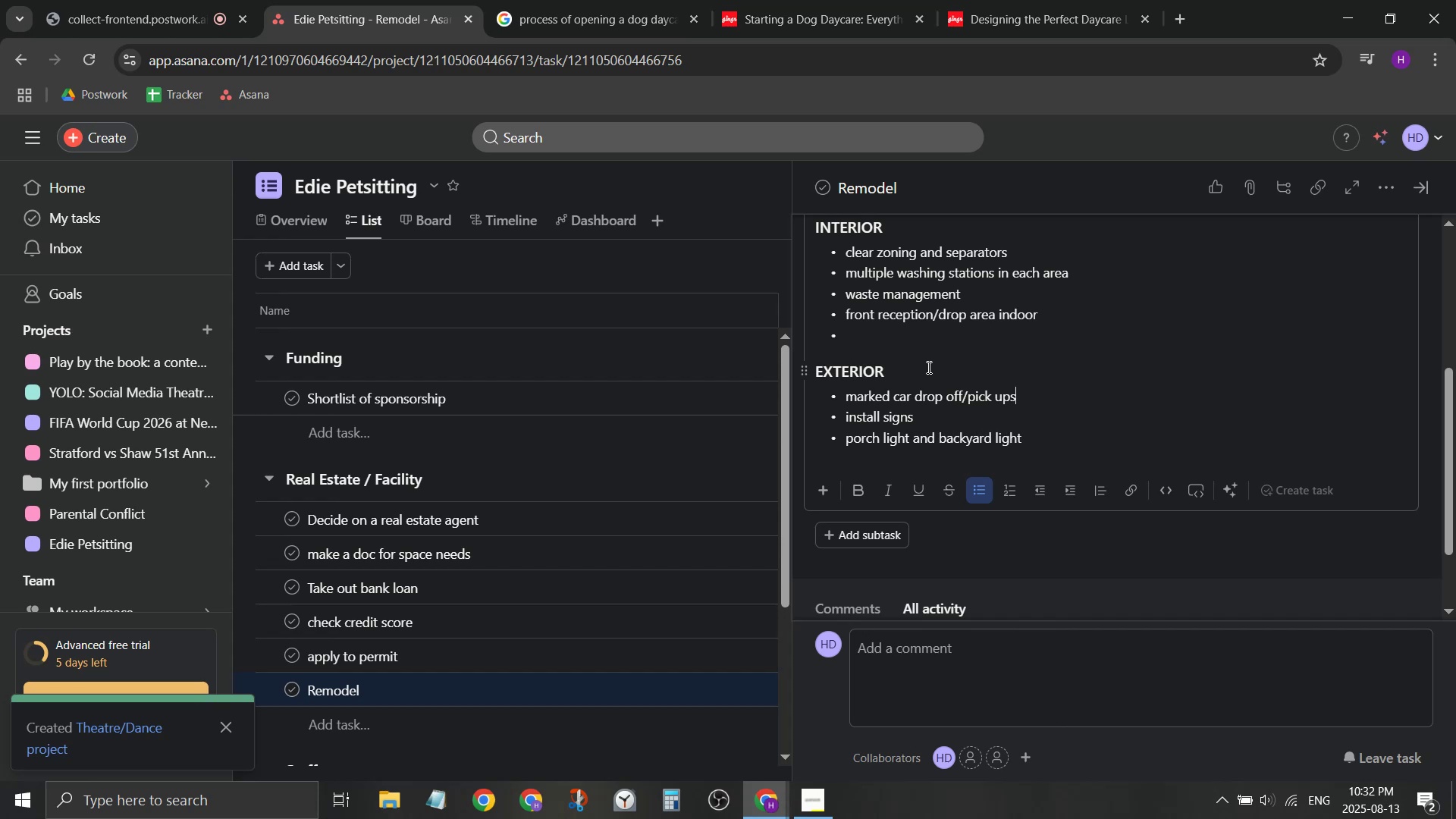 
key(ArrowUp)
 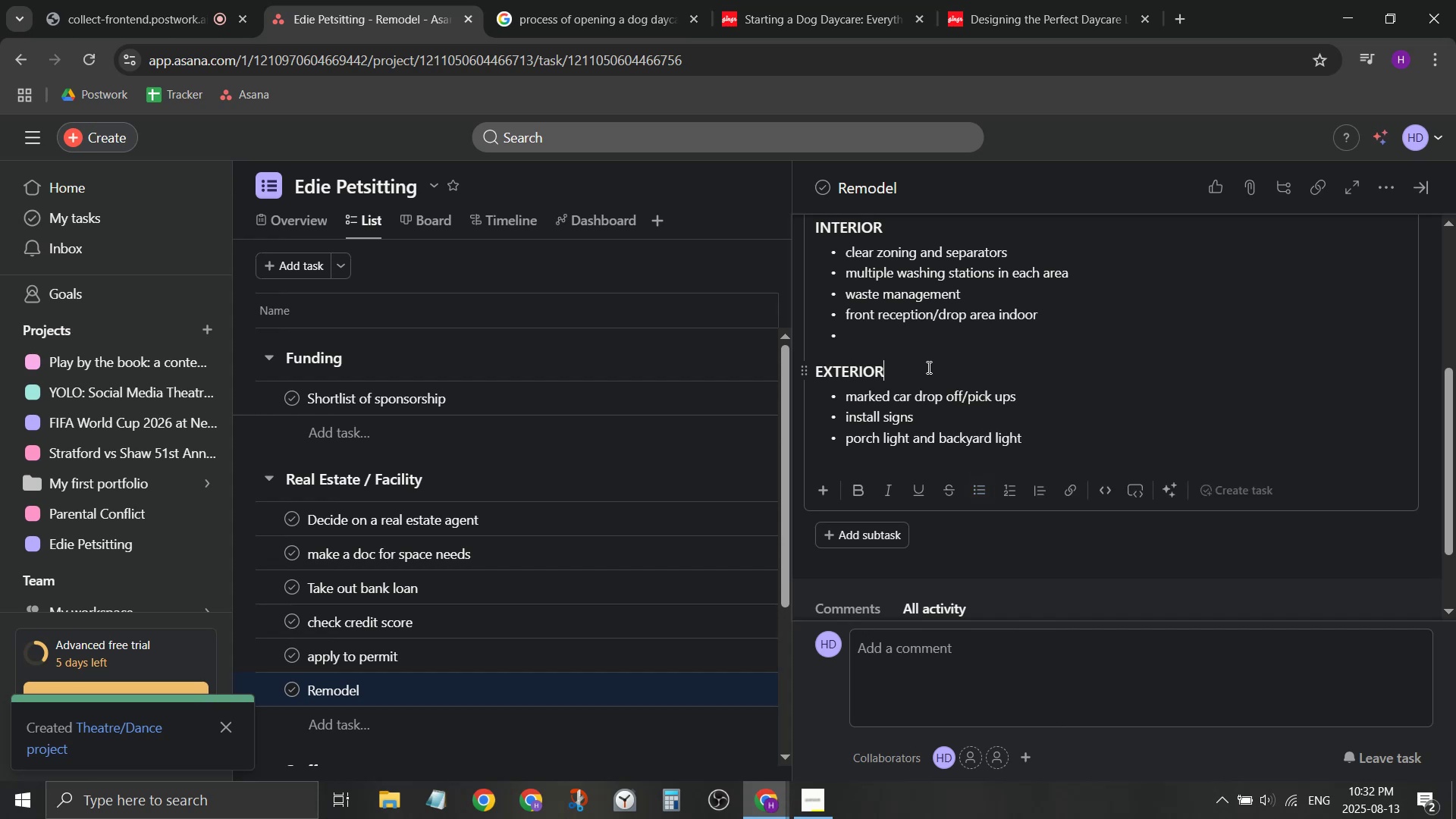 
key(ArrowUp)
 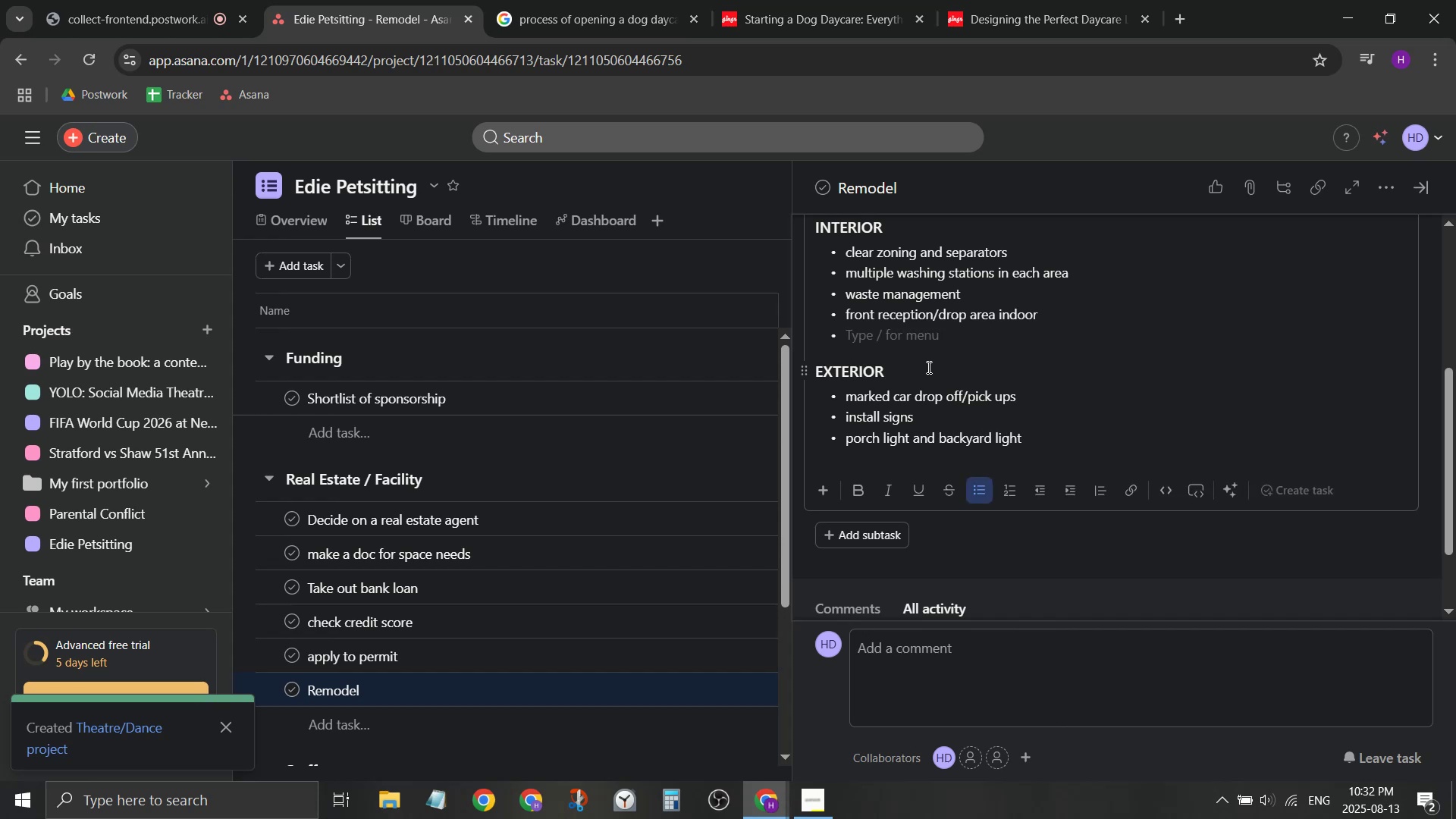 
type(doorble)
key(Backspace)
key(Backspace)
type(ell)
 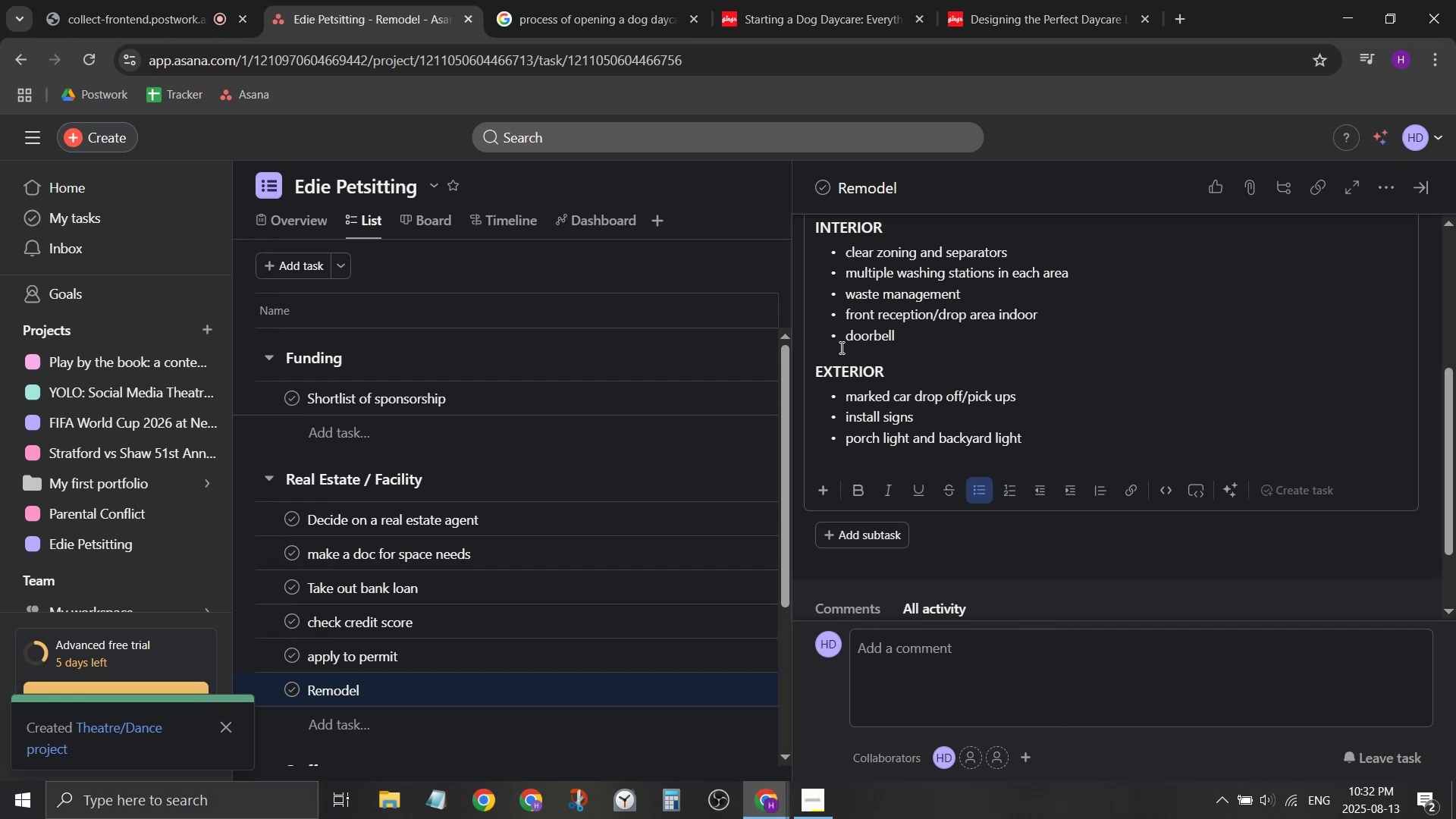 
left_click([1091, 0])
 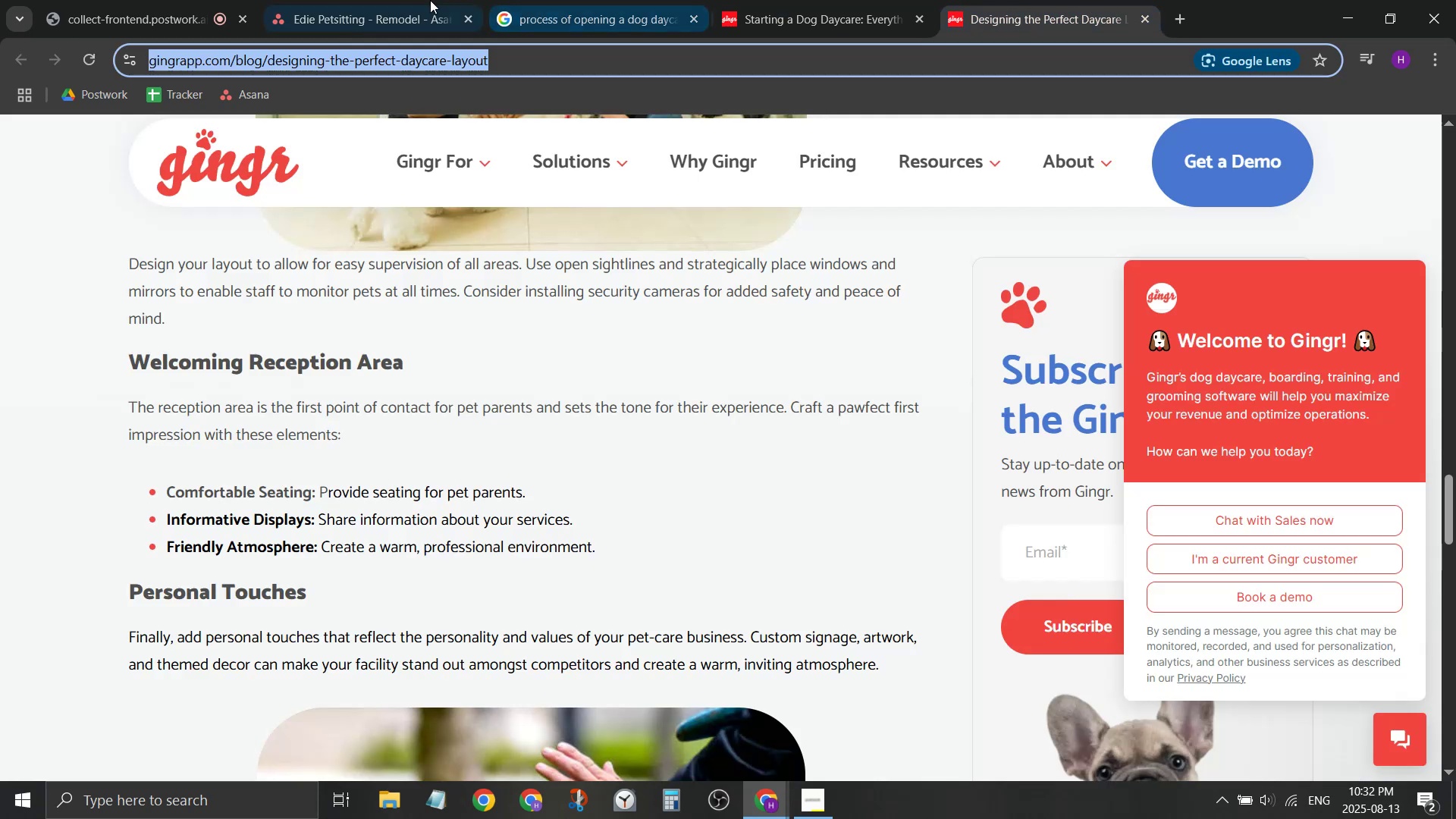 
left_click([391, 0])
 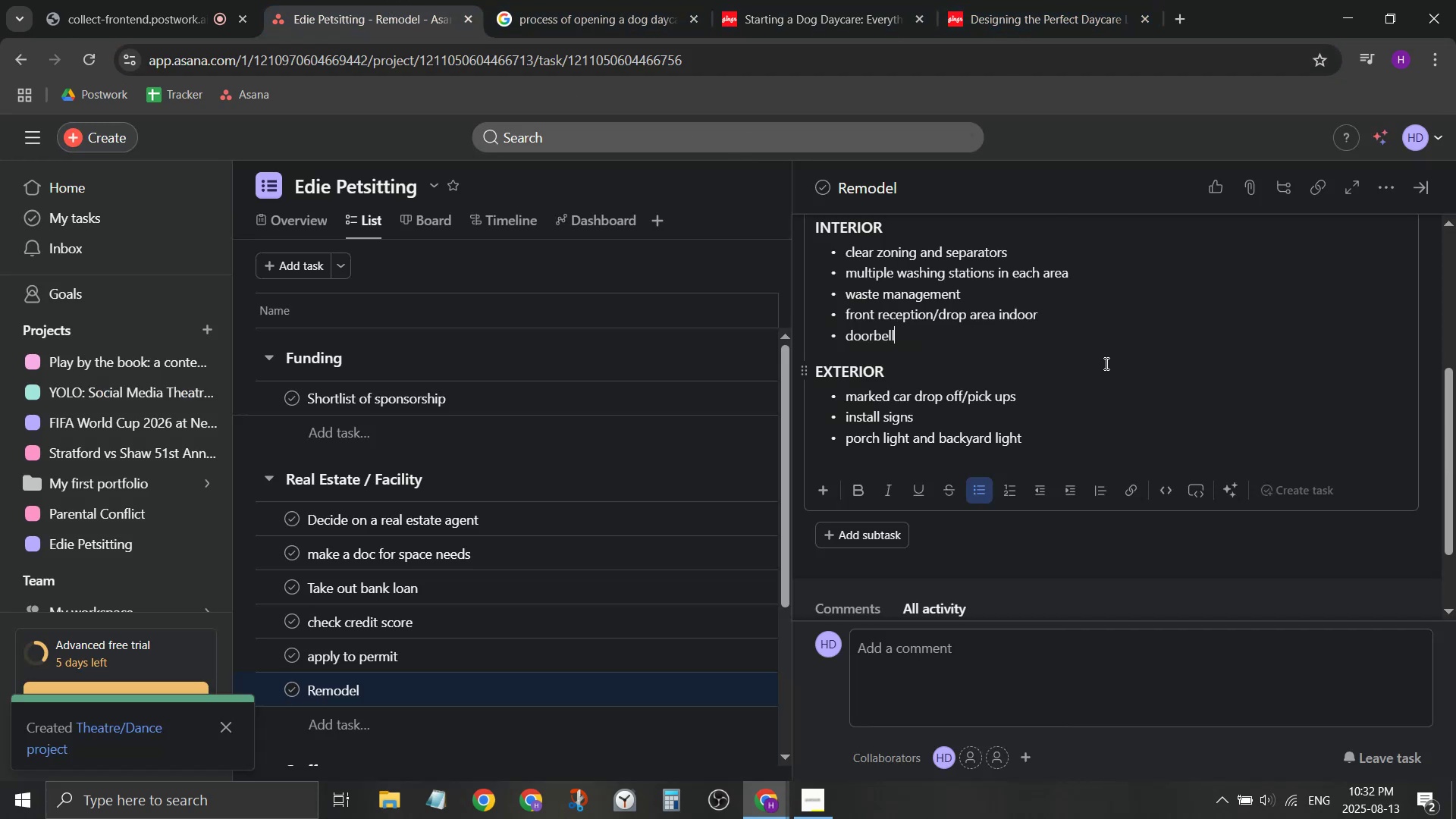 
left_click([951, 0])
 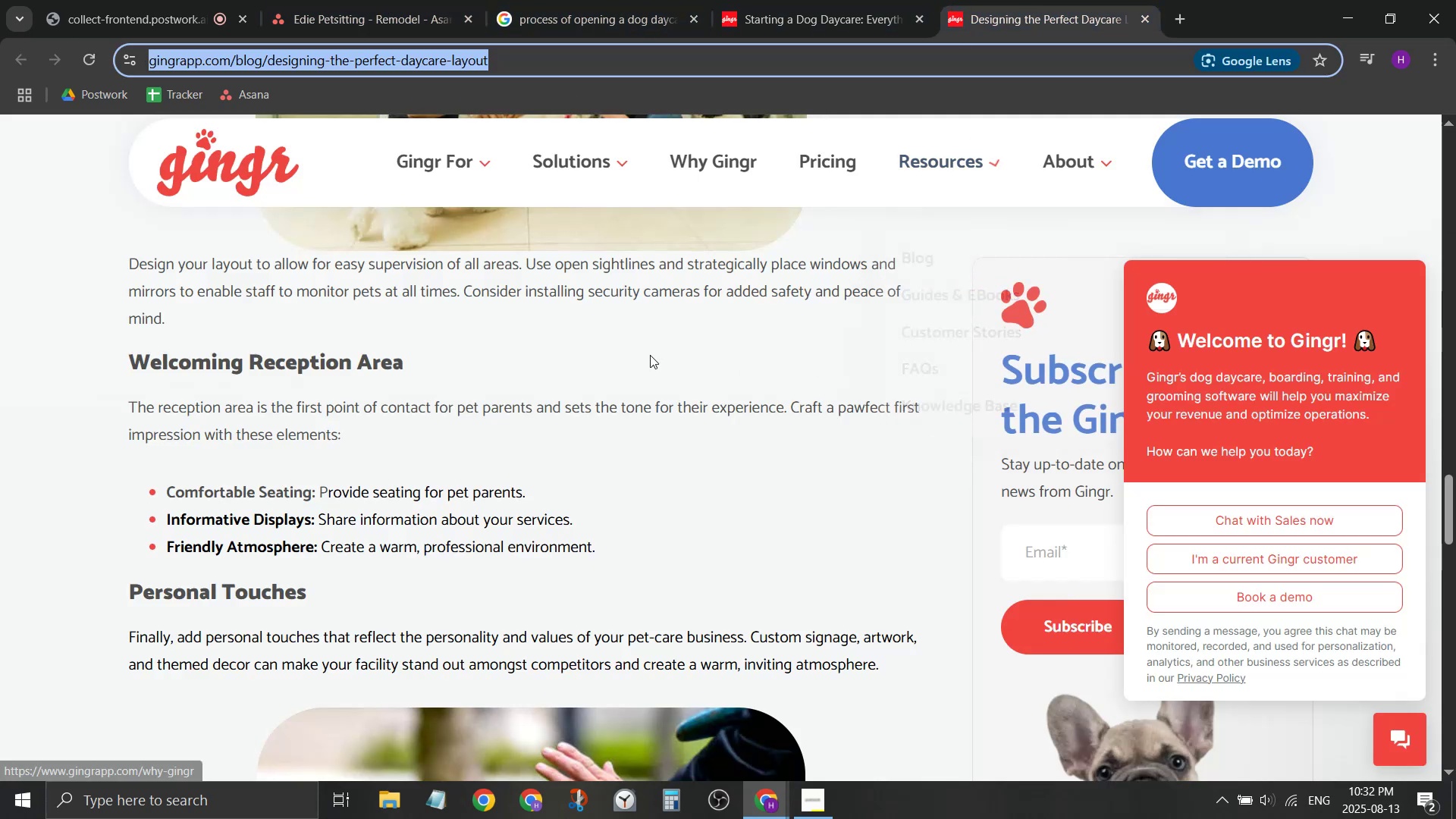 
scroll: coordinate [591, 320], scroll_direction: down, amount: 5.0
 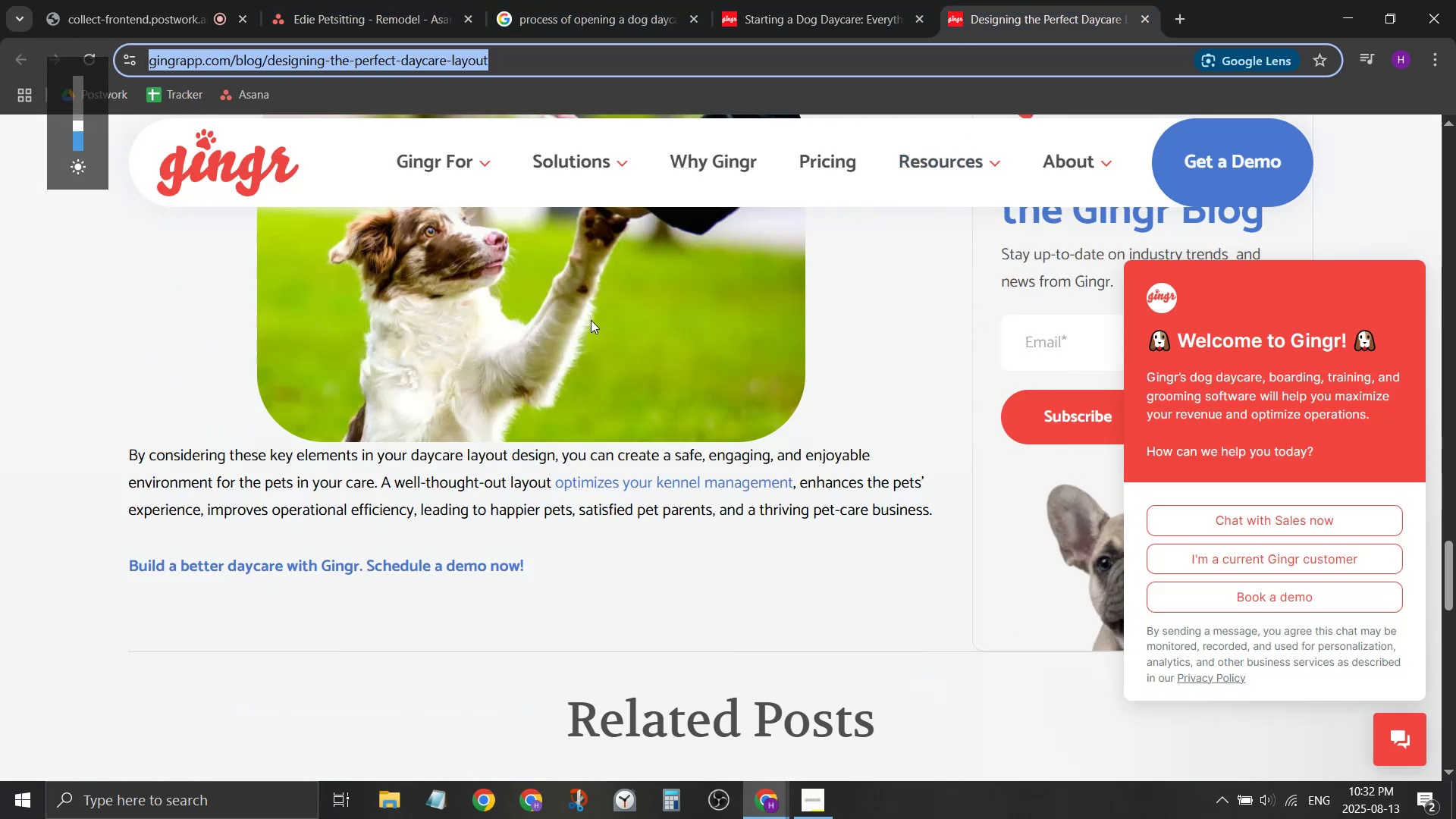 
scroll: coordinate [605, 248], scroll_direction: up, amount: 4.0
 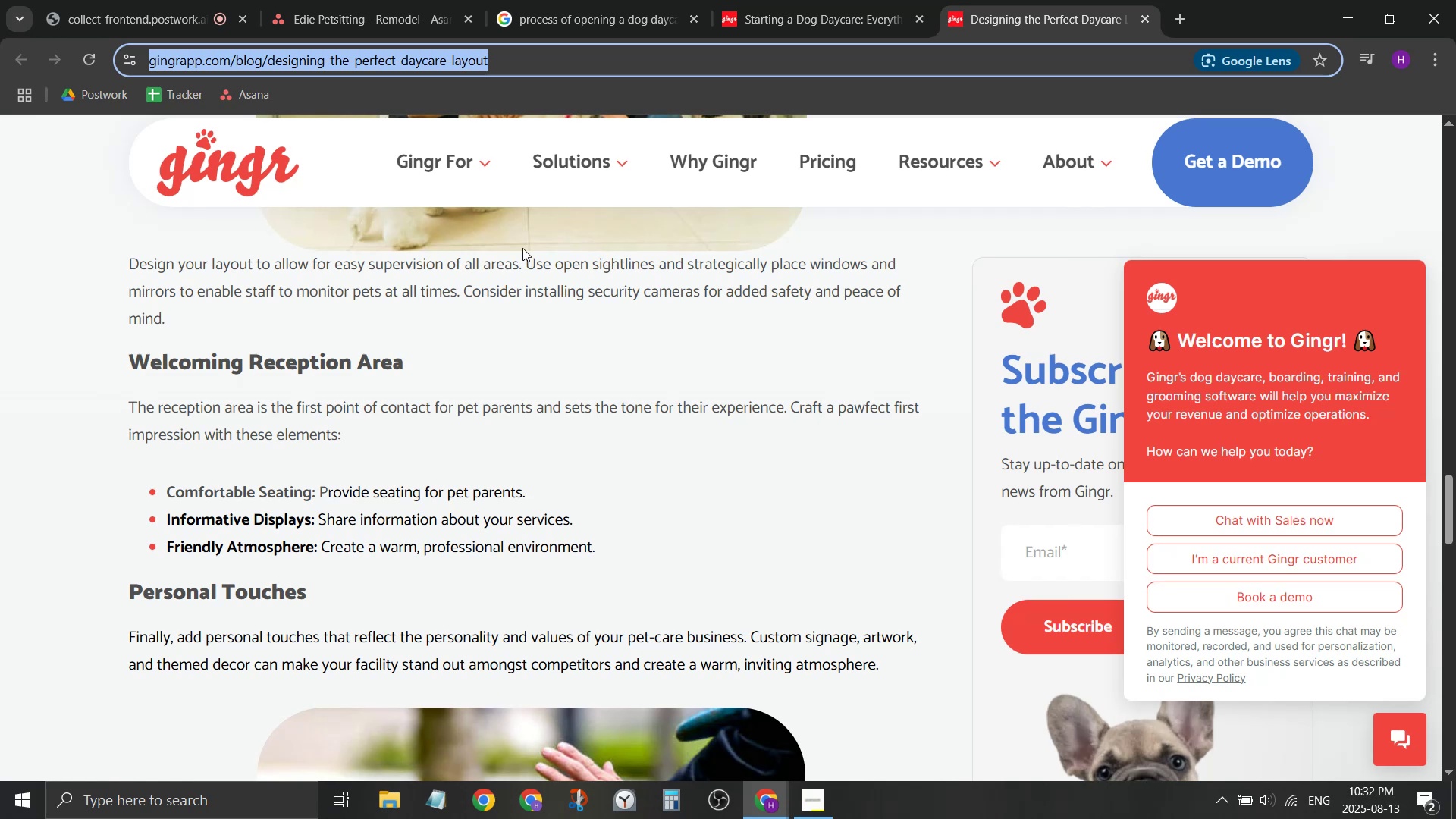 
left_click([115, 0])
 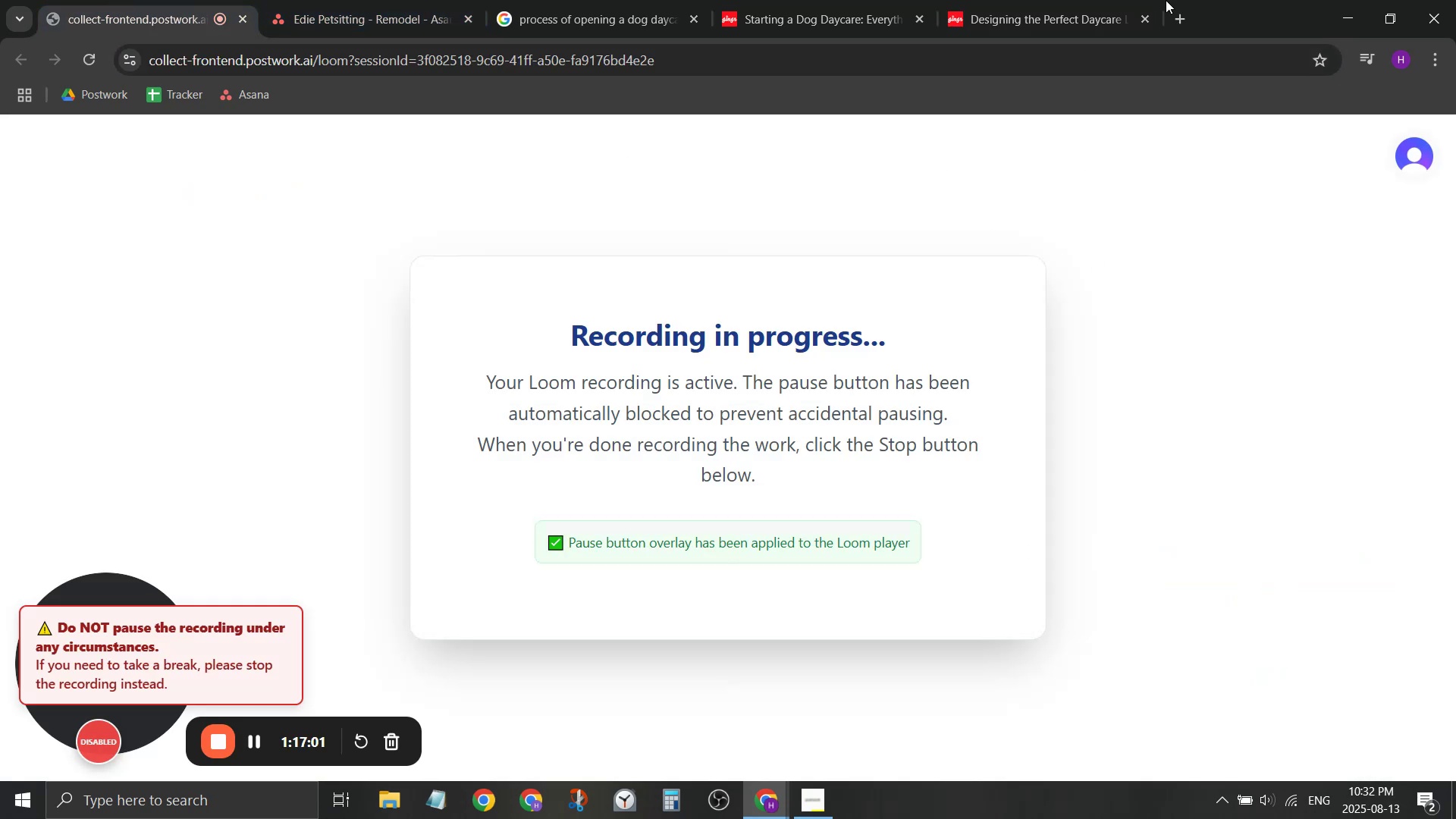 
left_click([1021, 0])
 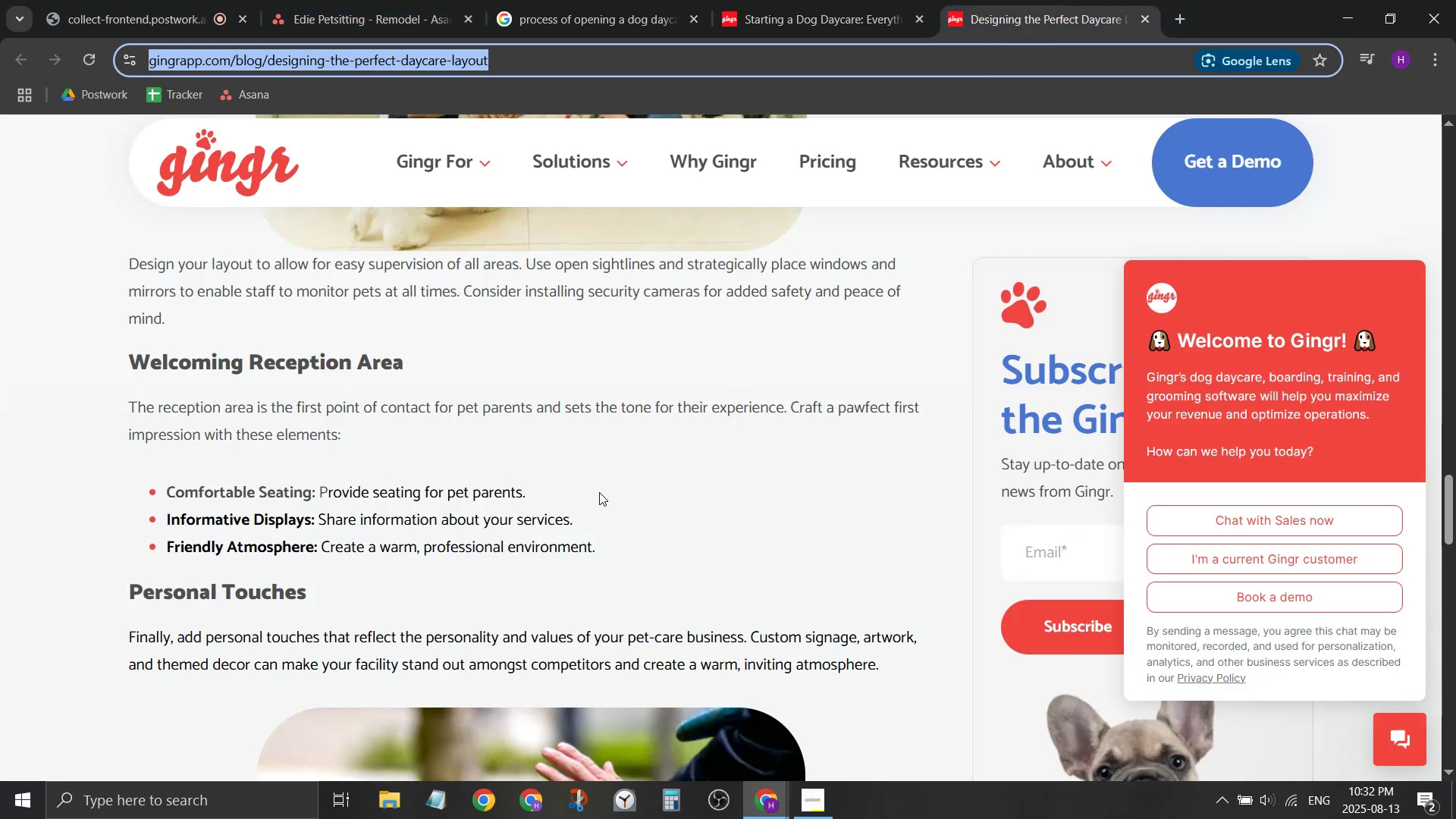 
wait(6.31)
 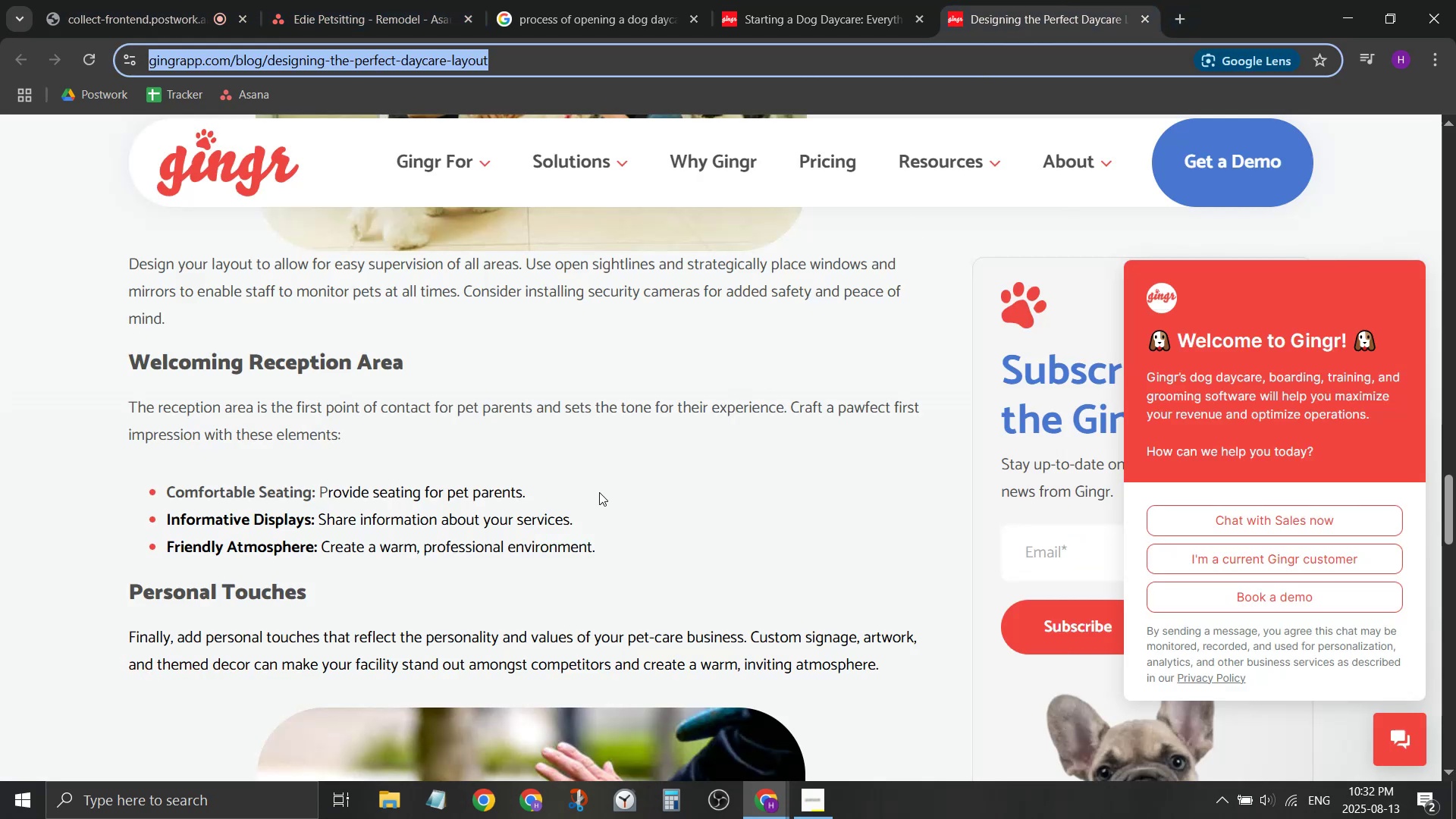 
left_click([344, 0])
 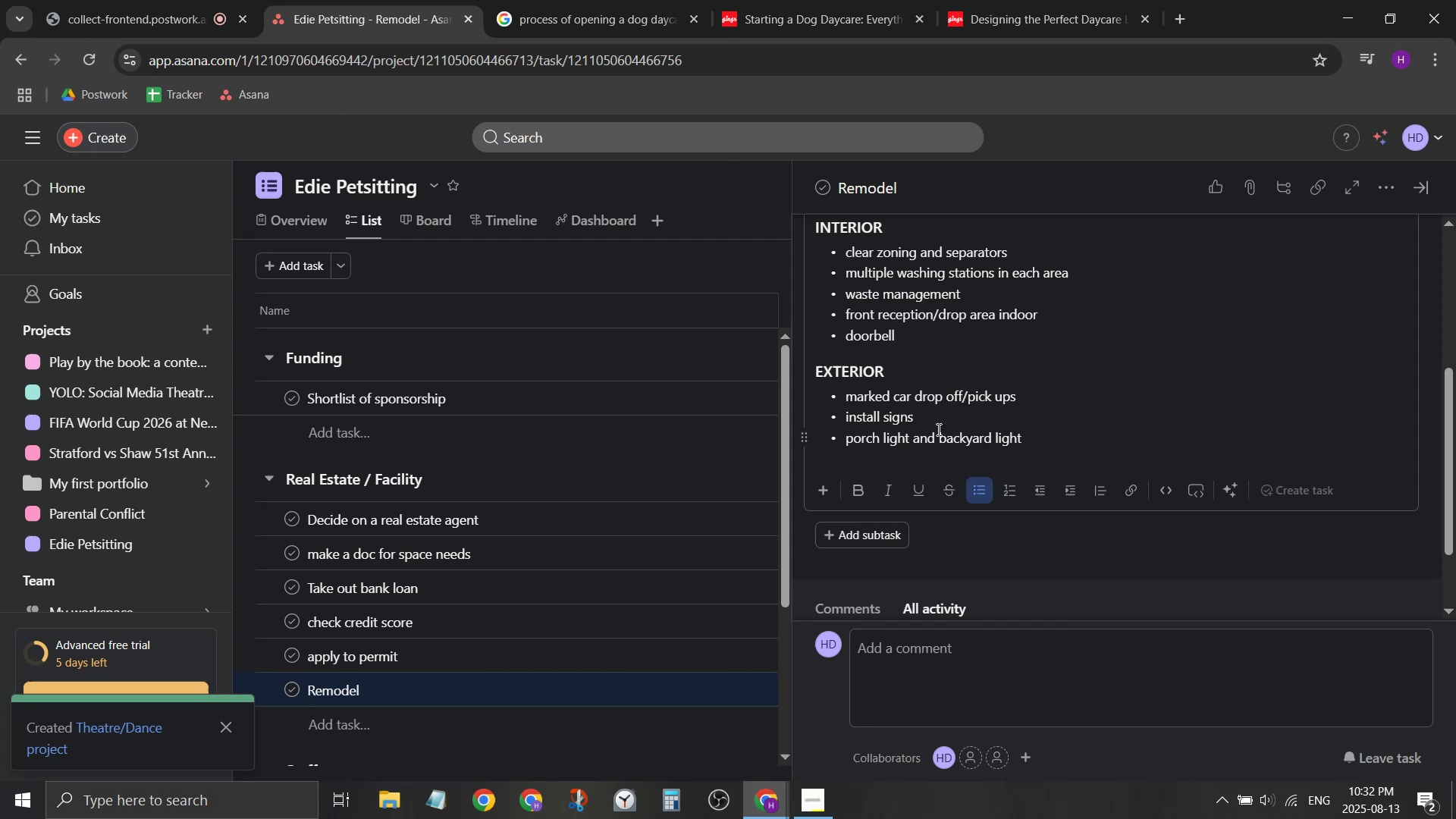 
key(Enter)
 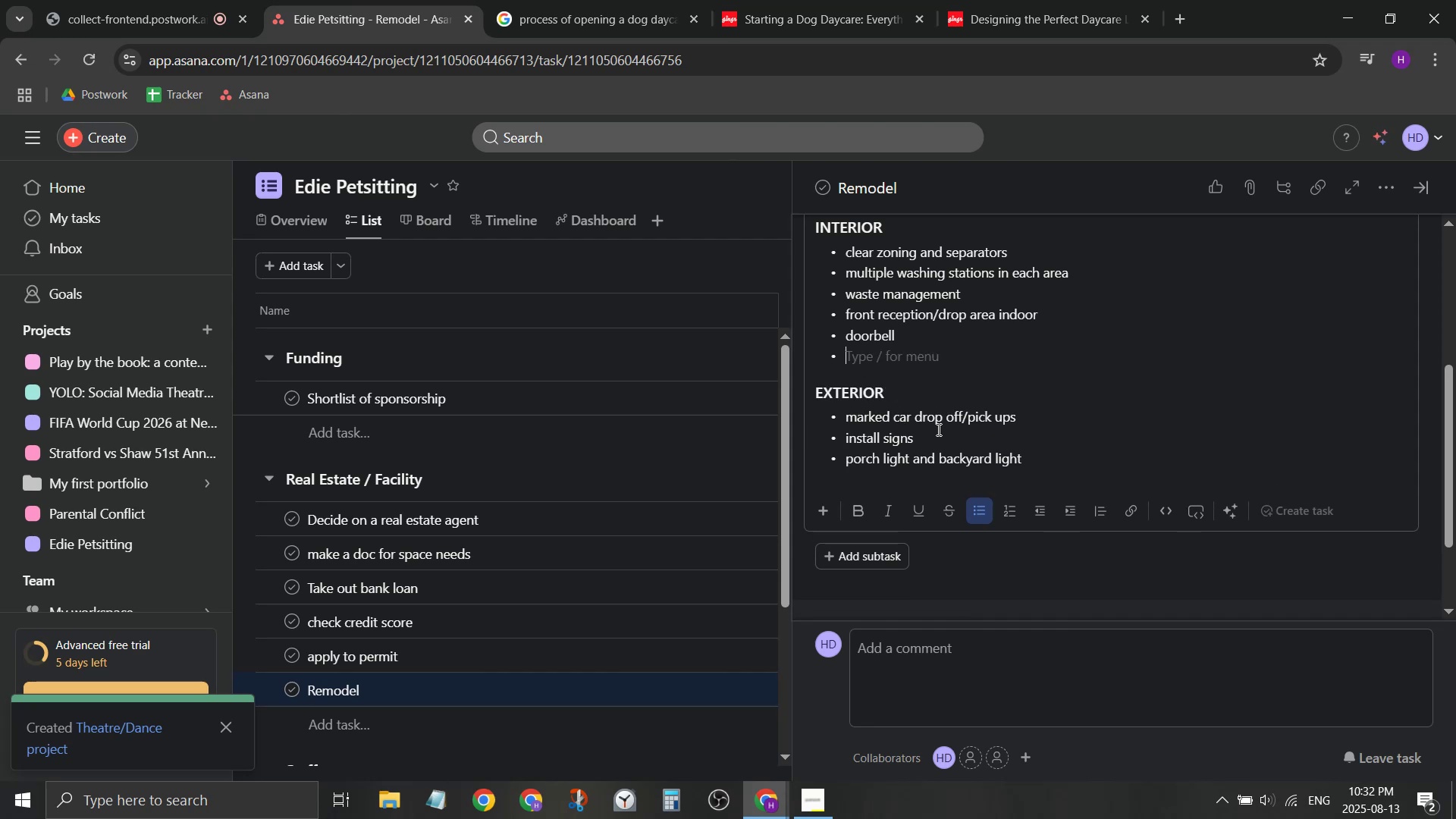 
type(secui)
key(Backspace)
type(rtiy ca)
key(Backspace)
key(Backspace)
key(Backspace)
key(Backspace)
key(Backspace)
key(Backspace)
type(ity cameras)
 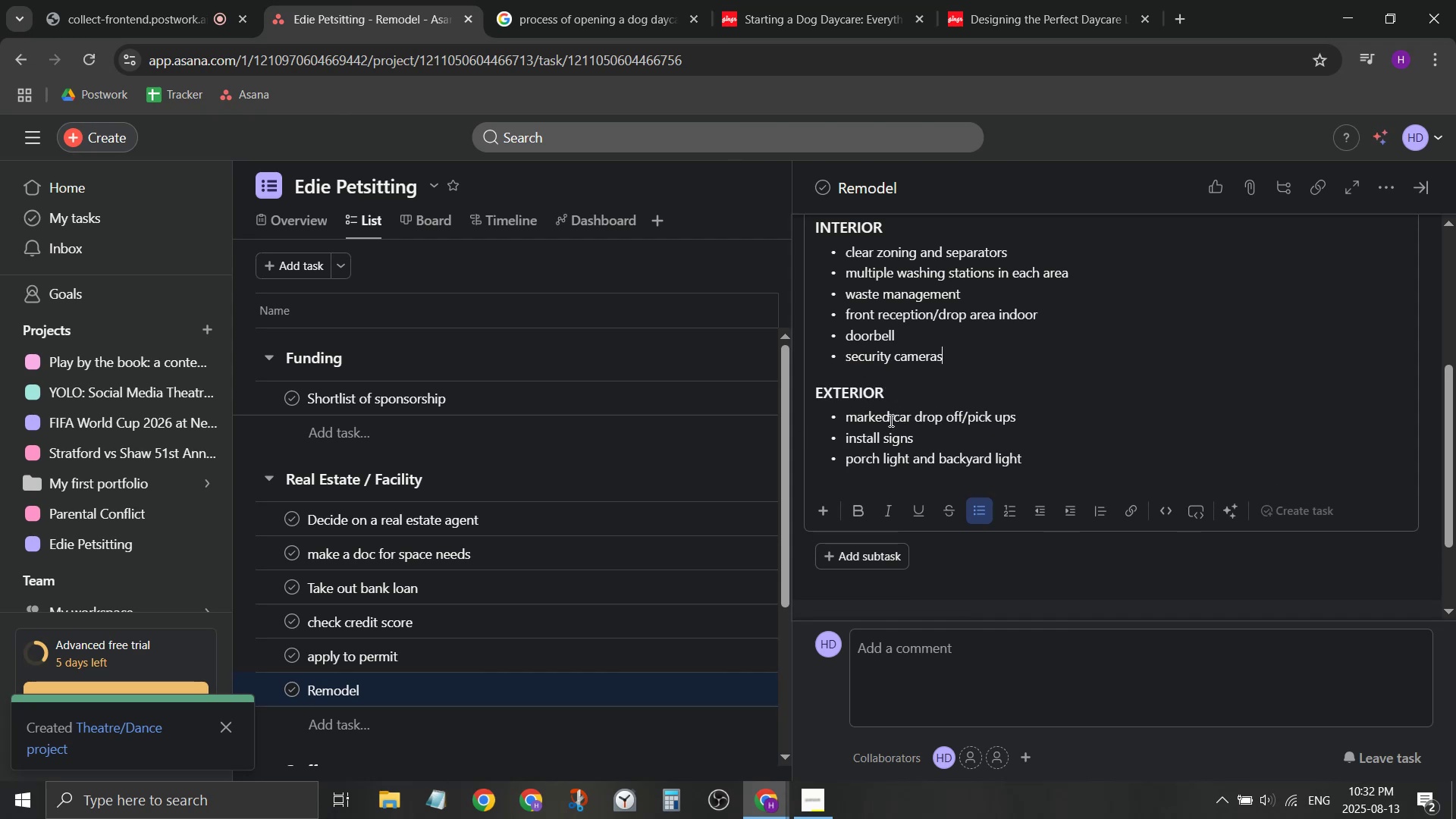 
left_click([890, 420])
 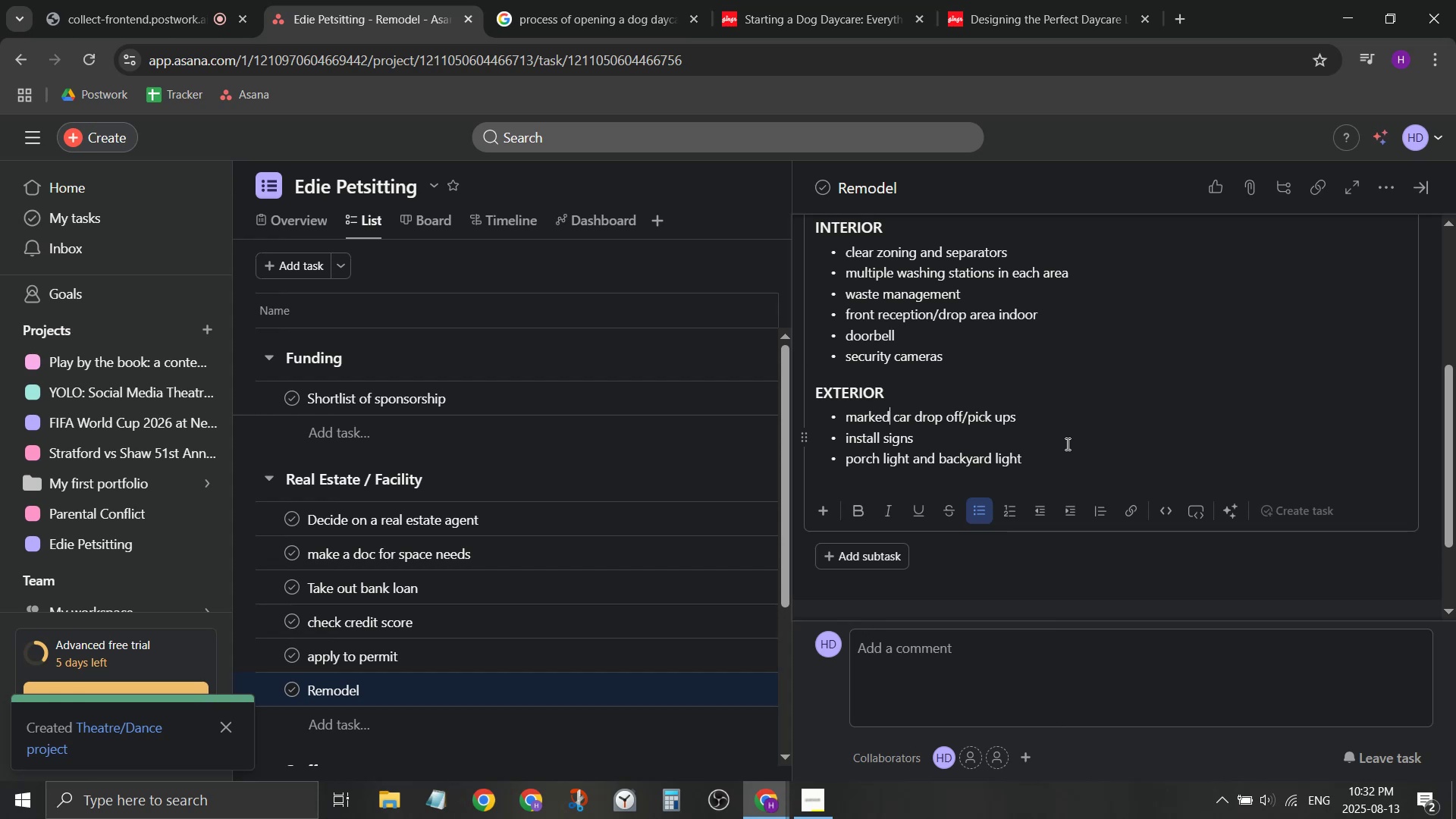 
type(m)
key(Backspace)
type( areas)
key(Backspace)
key(Backspace)
key(Backspace)
key(Backspace)
key(Backspace)
key(Backspace)
key(Backspace)
key(Backspace)
type( areazs )
key(Backspace)
key(Backspace)
key(Backspace)
key(Backspace)
key(Backspace)
key(Backspace)
key(Backspace)
type(lines / paths for)
 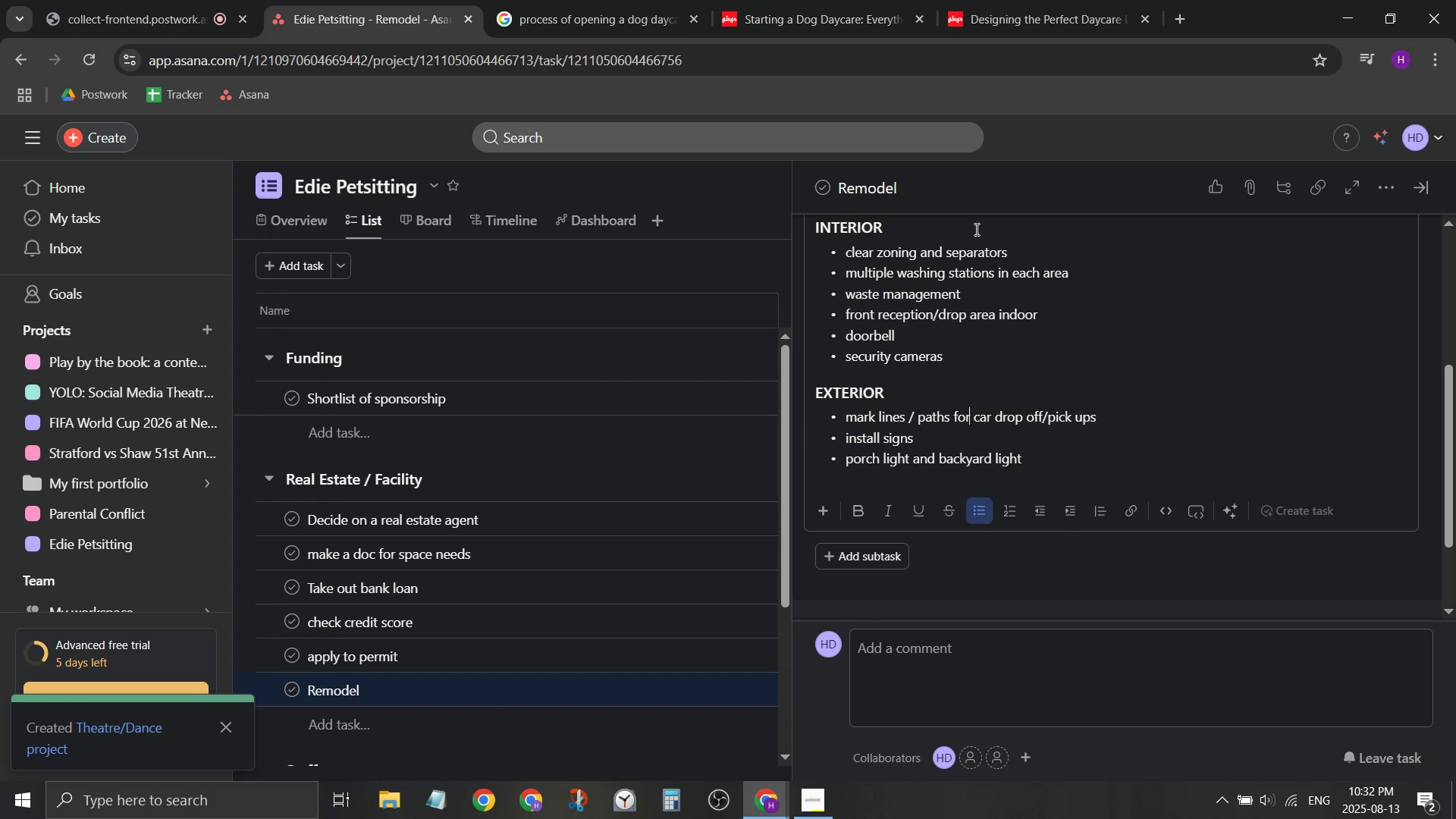 
scroll: coordinate [1031, 324], scroll_direction: up, amount: 1.0
 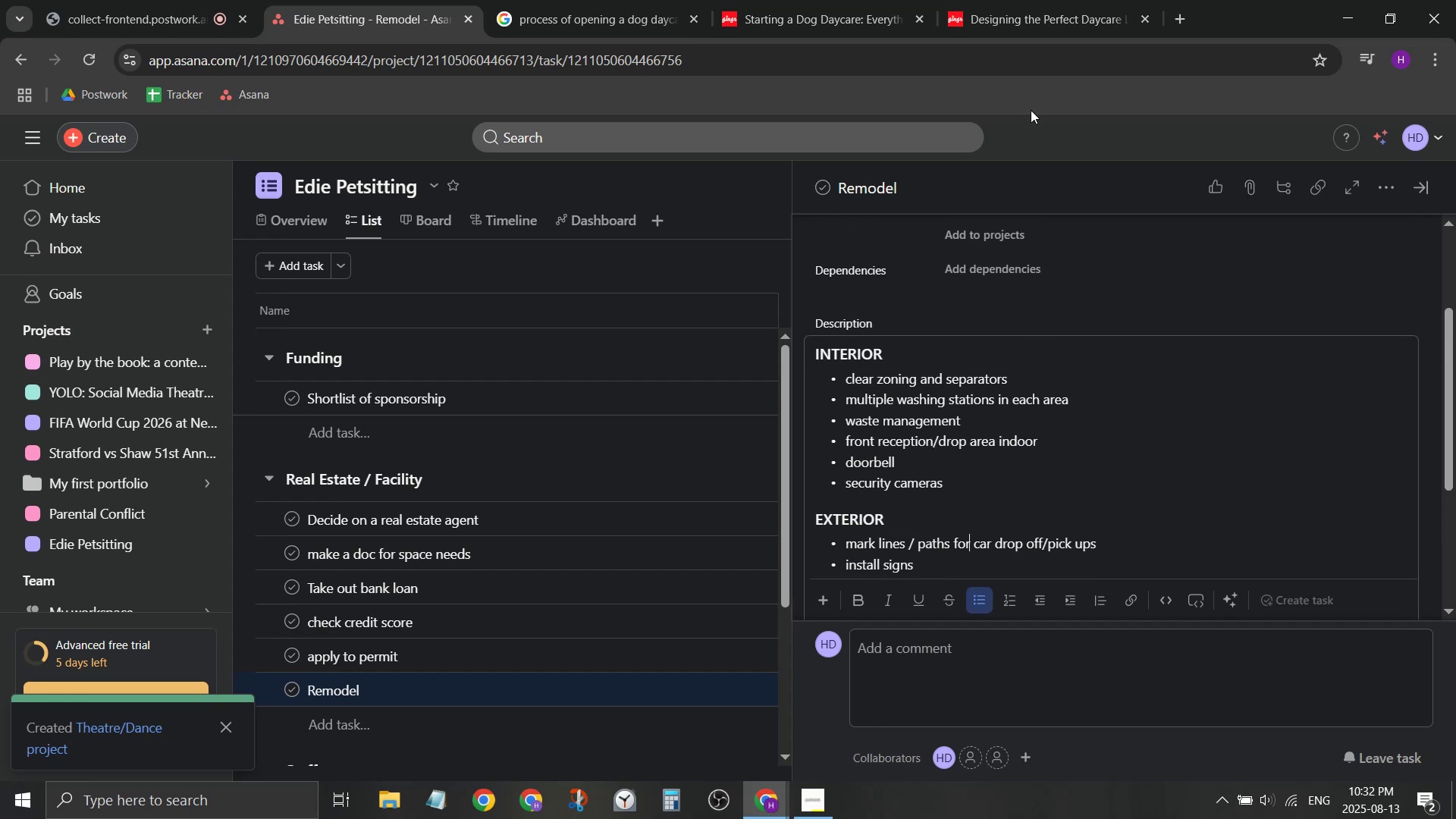 
left_click([1023, 0])
 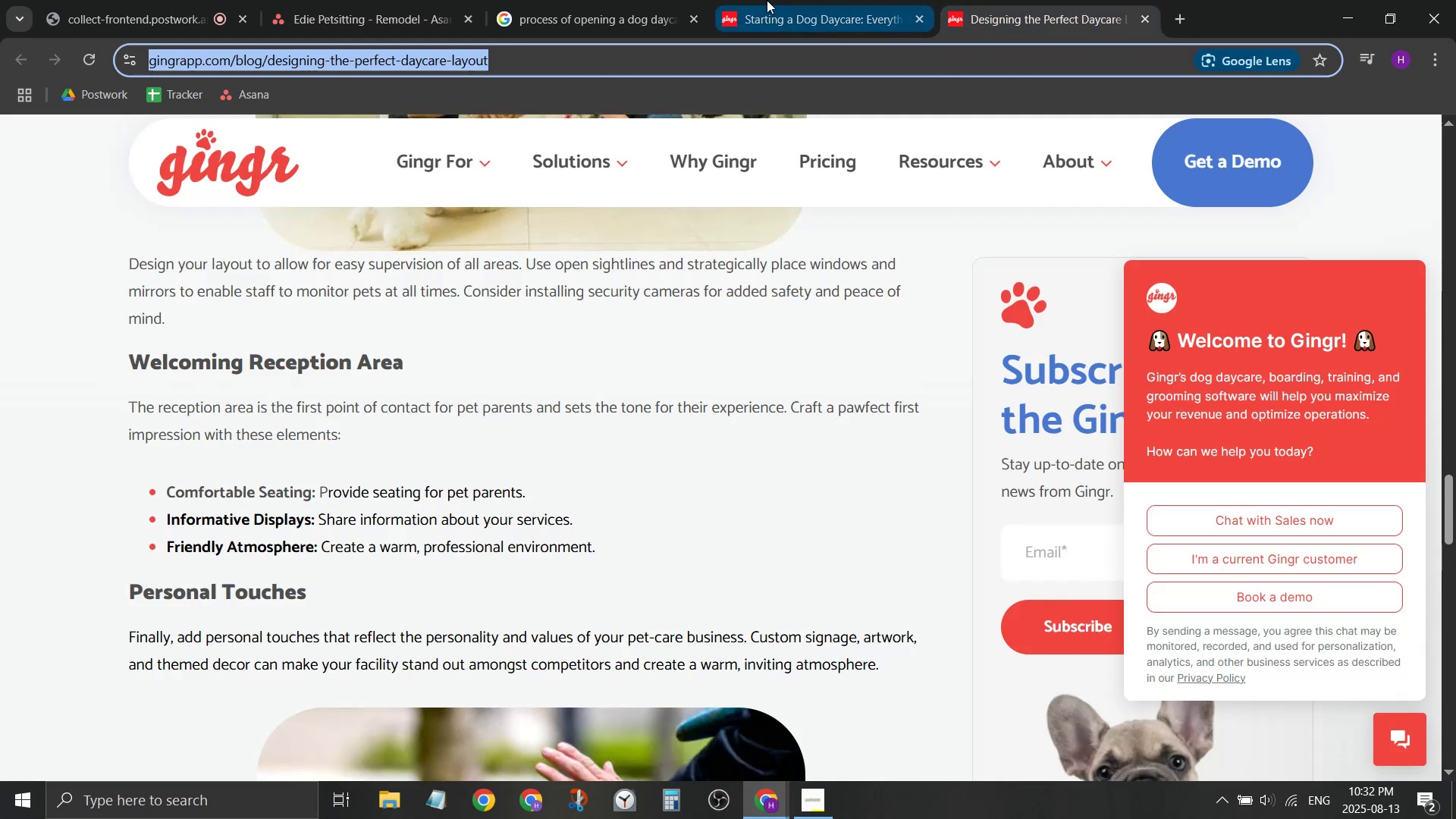 
left_click([767, 0])
 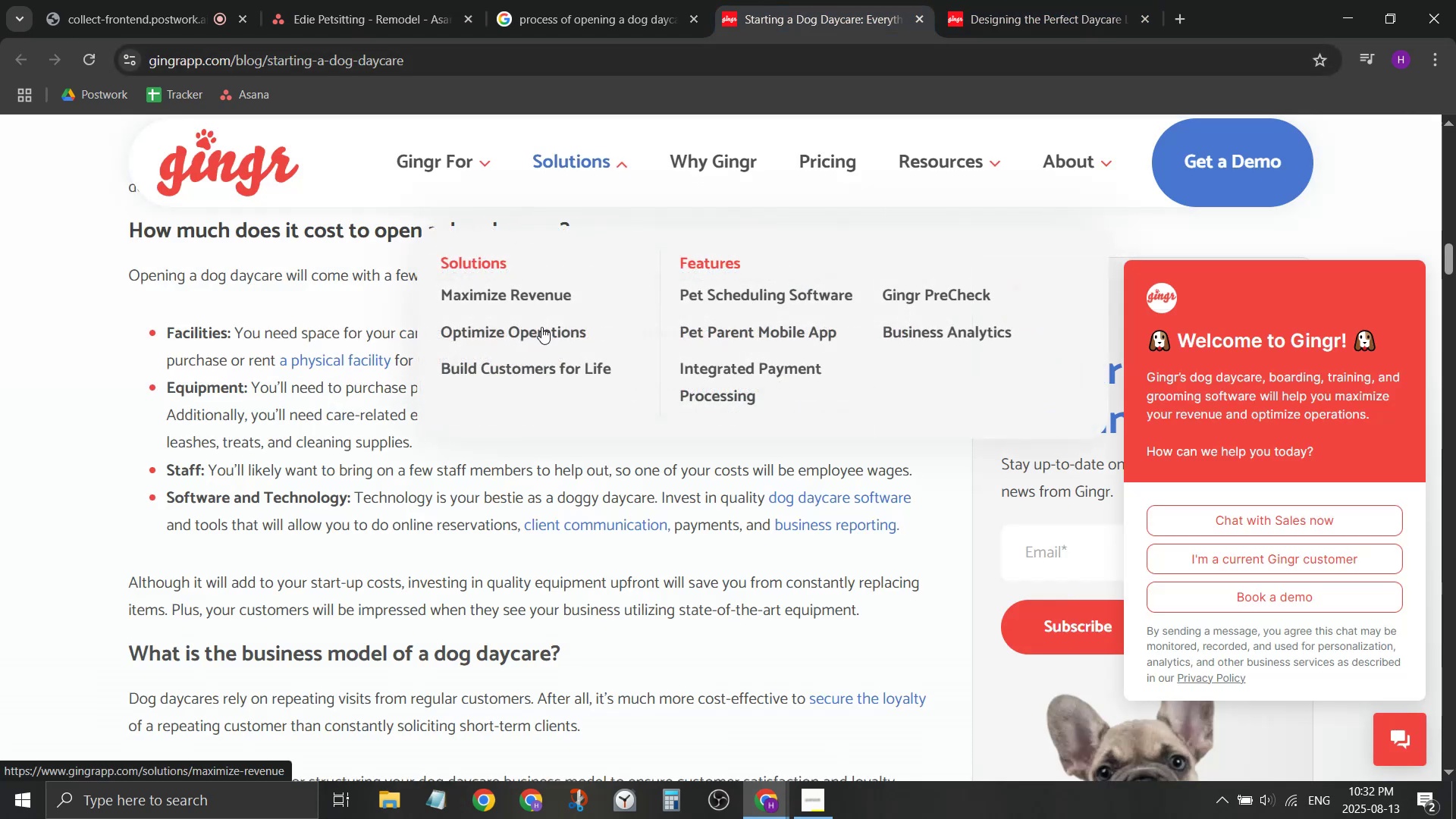 
scroll: coordinate [428, 389], scroll_direction: up, amount: 2.0
 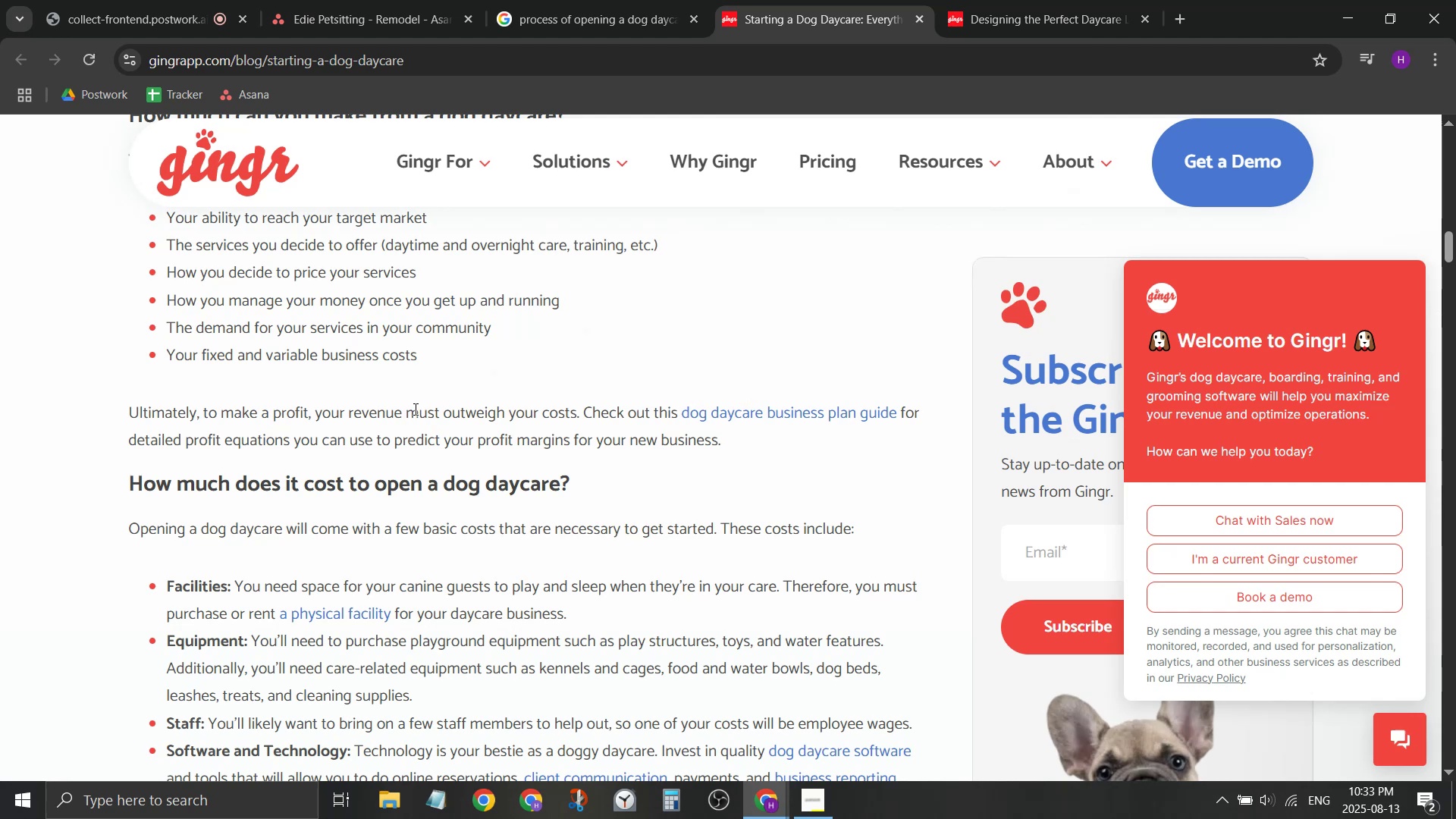 
wait(9.5)
 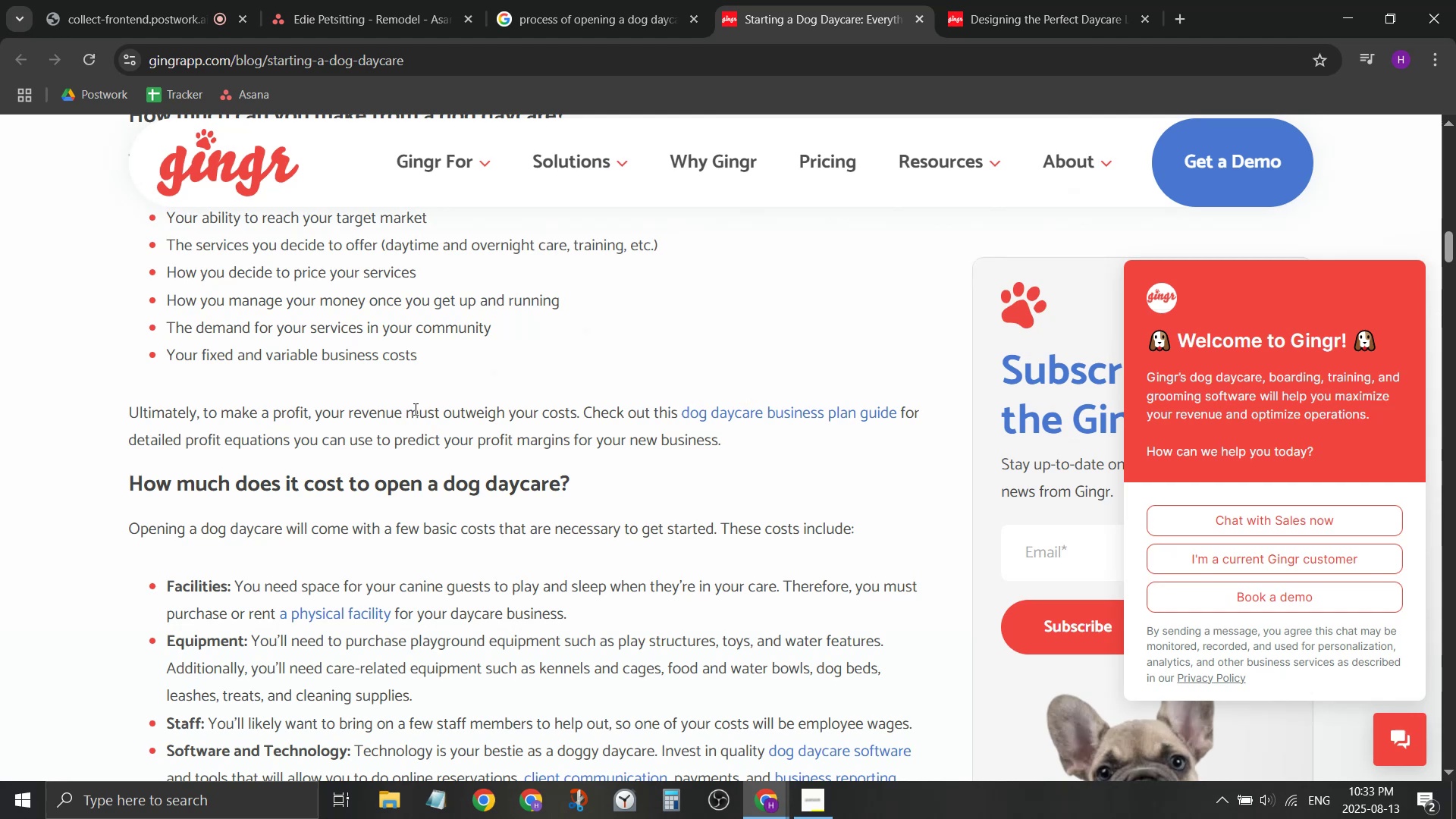 
scroll: coordinate [416, 390], scroll_direction: up, amount: 1.0
 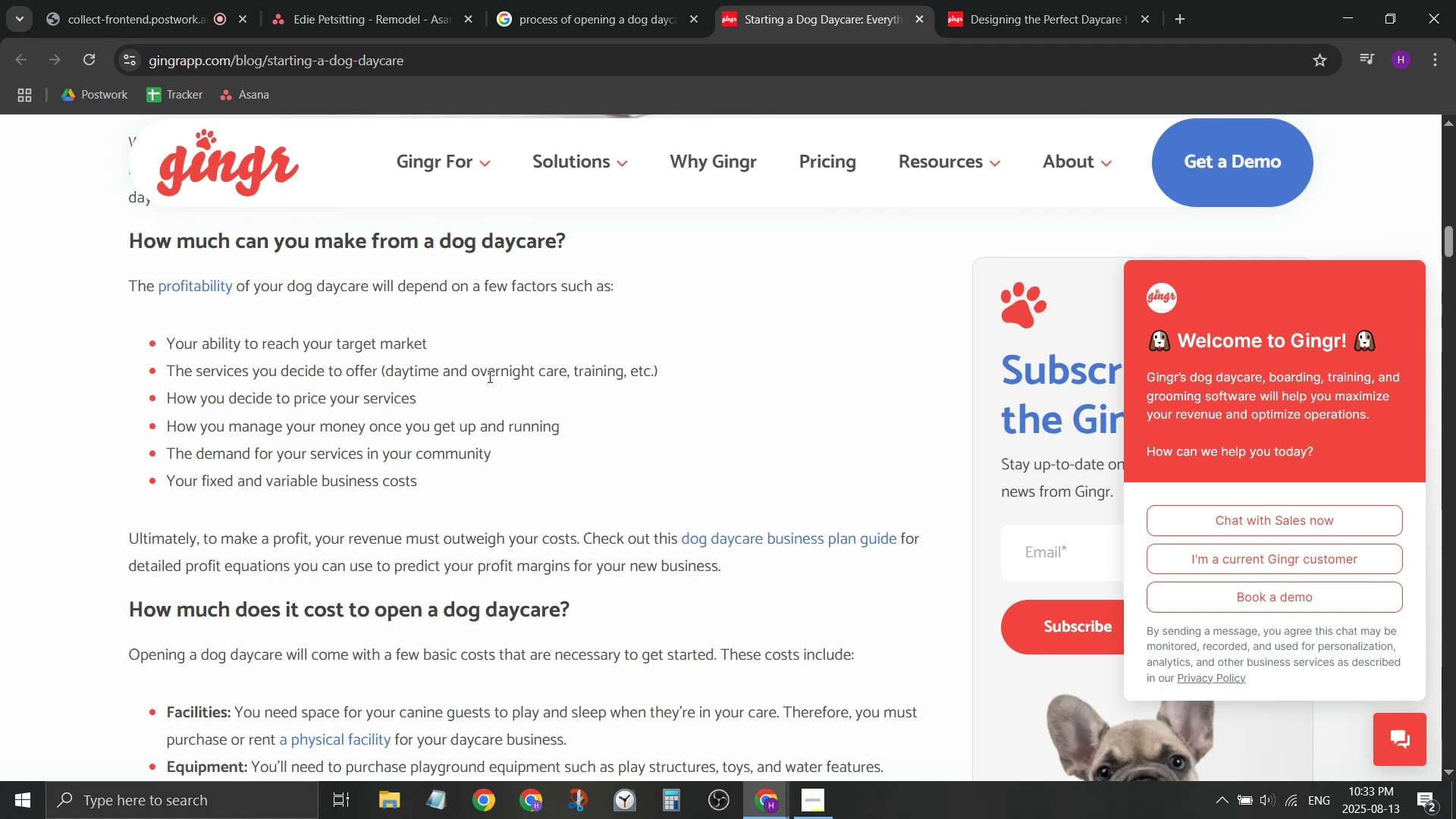 
wait(11.18)
 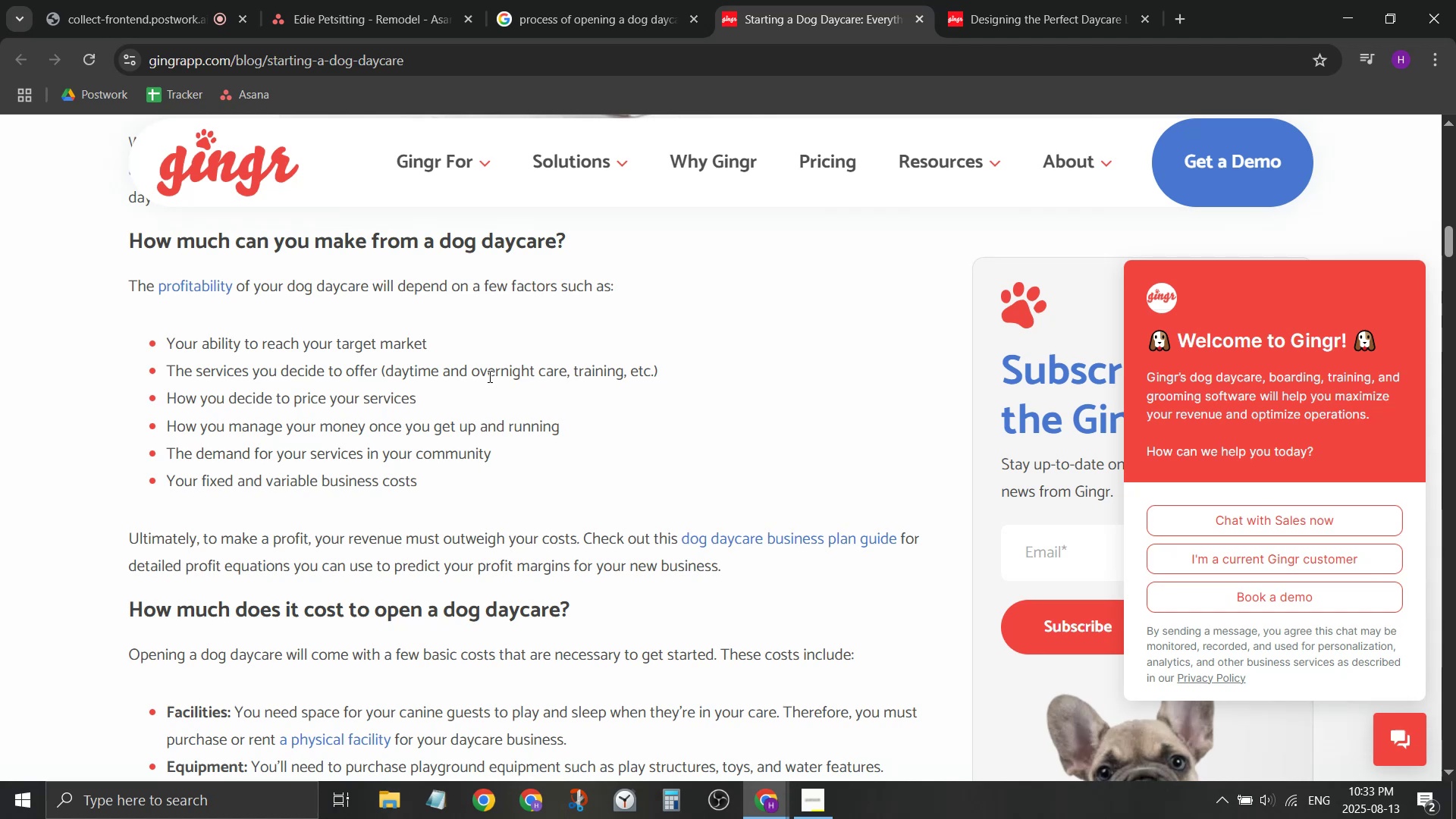 
left_click([344, 0])
 